 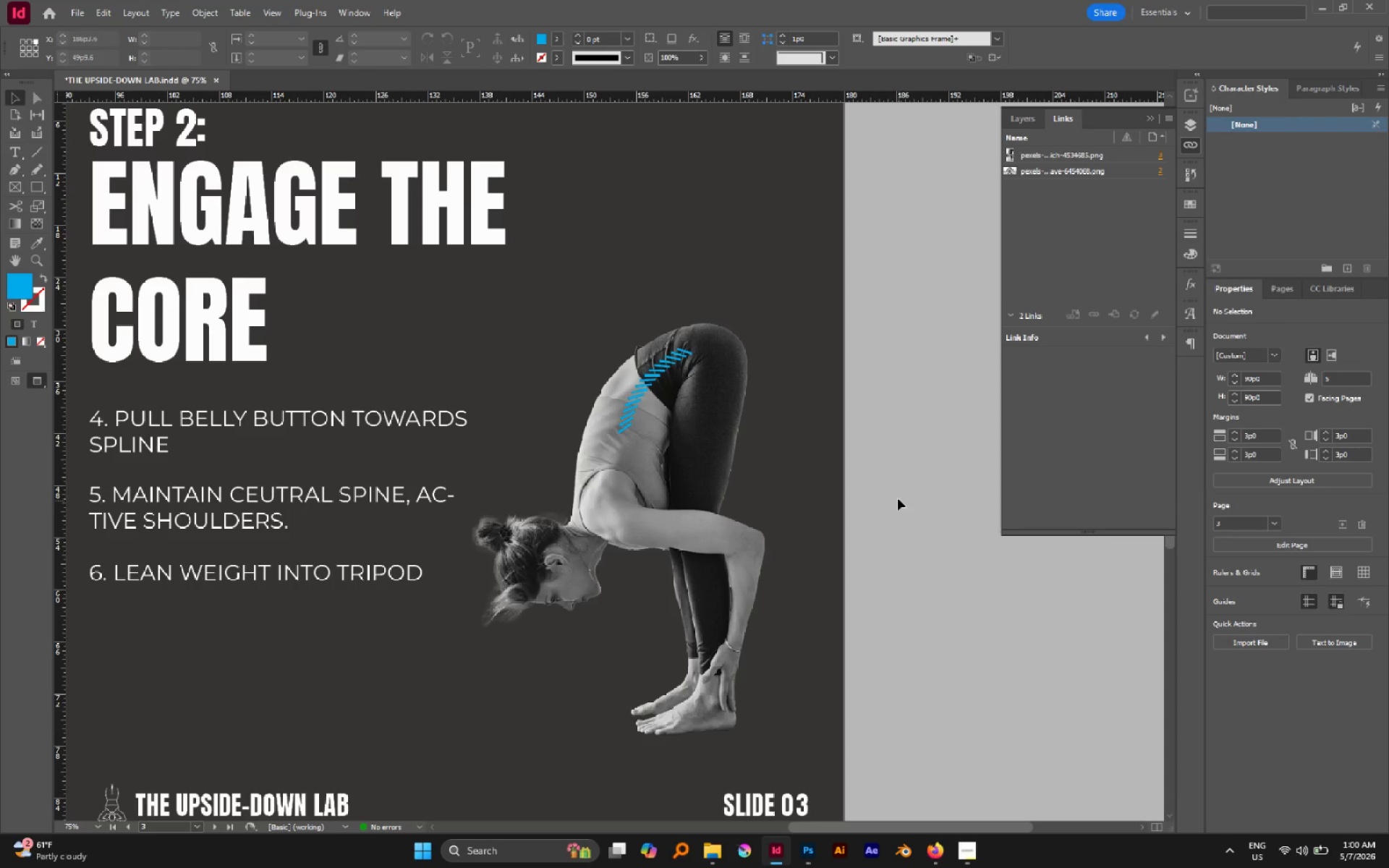 
hold_key(key=AltLeft, duration=1.01)
scroll: coordinate [812, 437], scroll_direction: none, amount: 0.0
 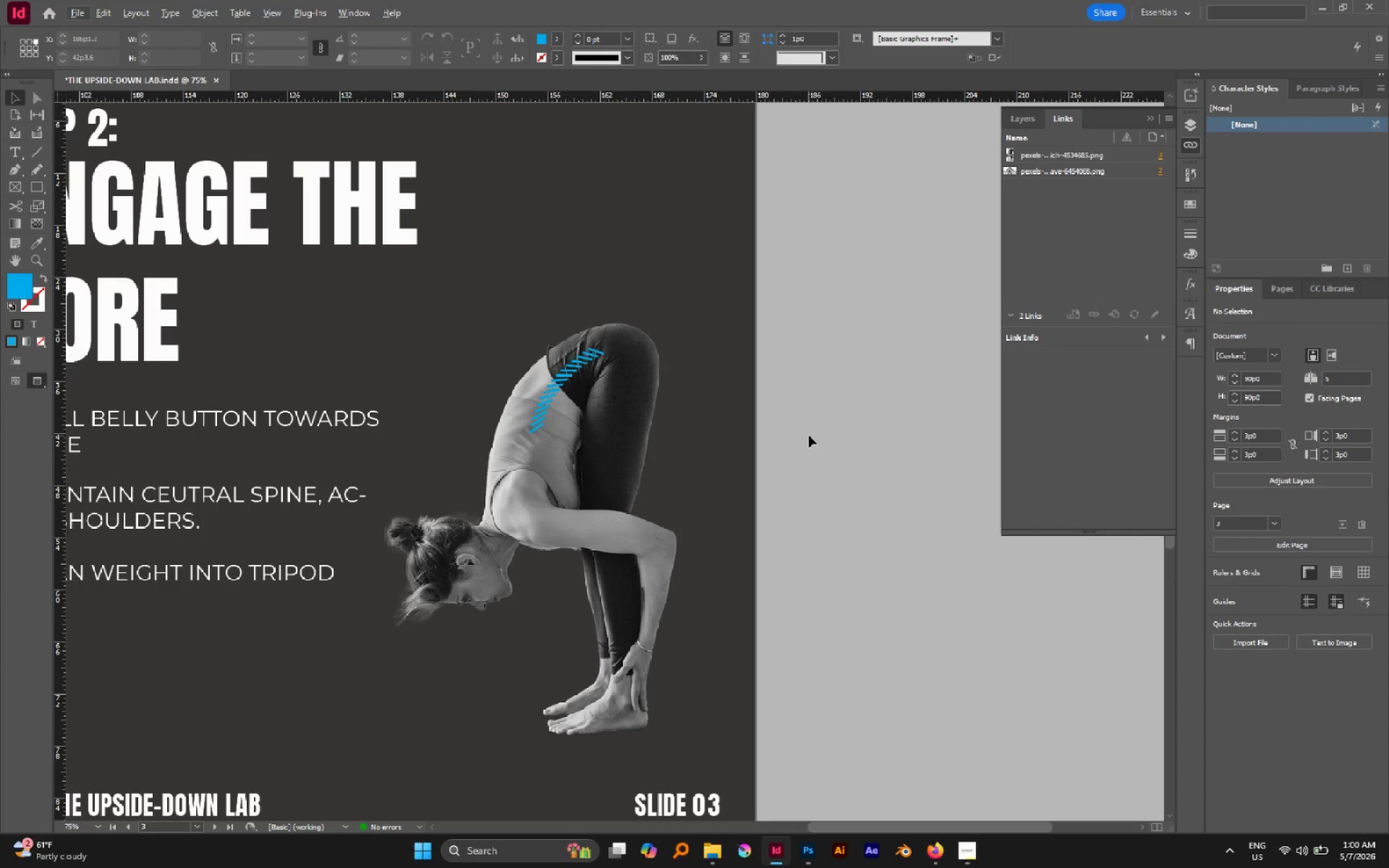 
hold_key(key=AltLeft, duration=0.7)
scroll: coordinate [809, 435], scroll_direction: down, amount: 2.0
 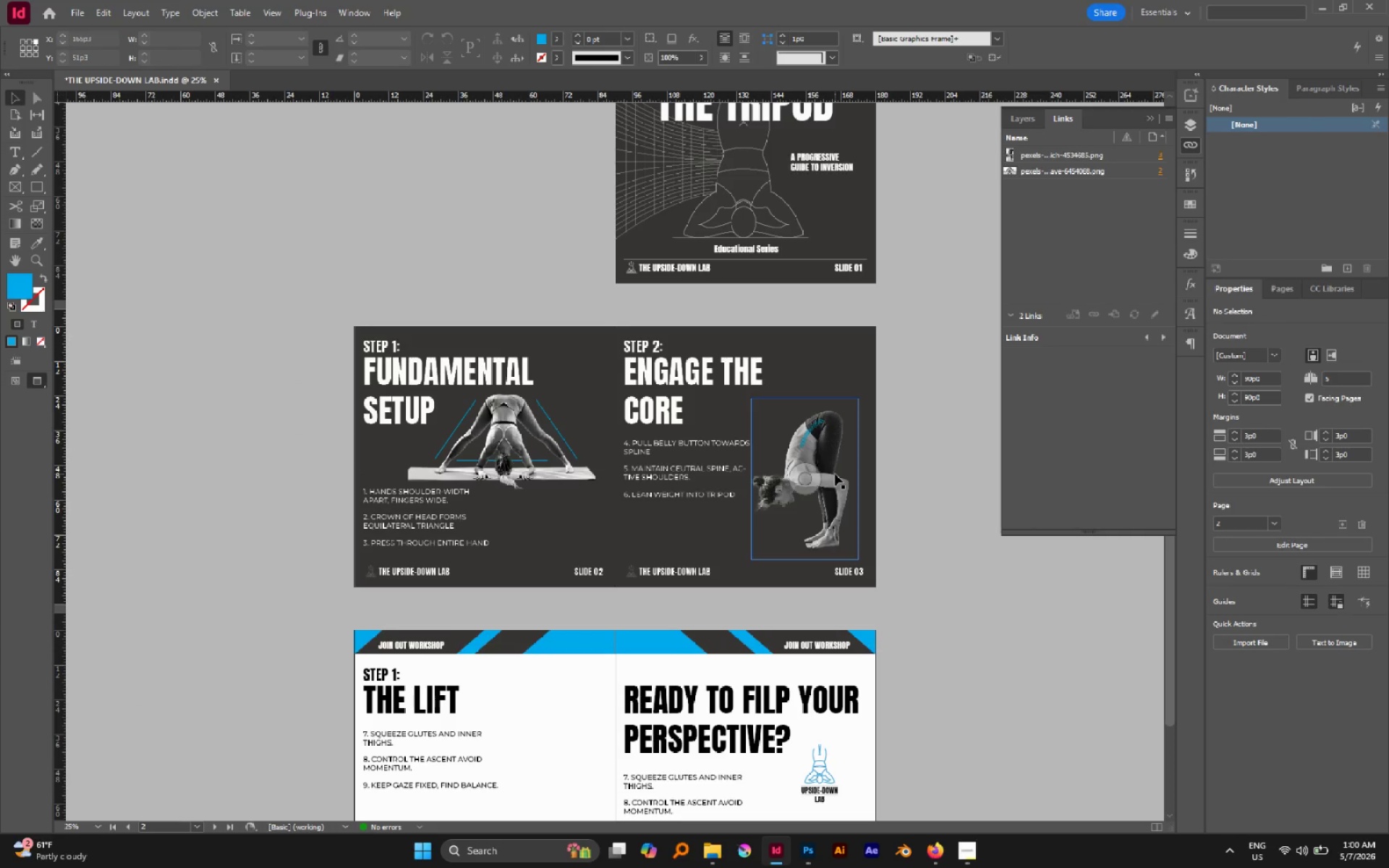 
hold_key(key=AltLeft, duration=0.55)
scroll: coordinate [583, 438], scroll_direction: up, amount: 1.0
 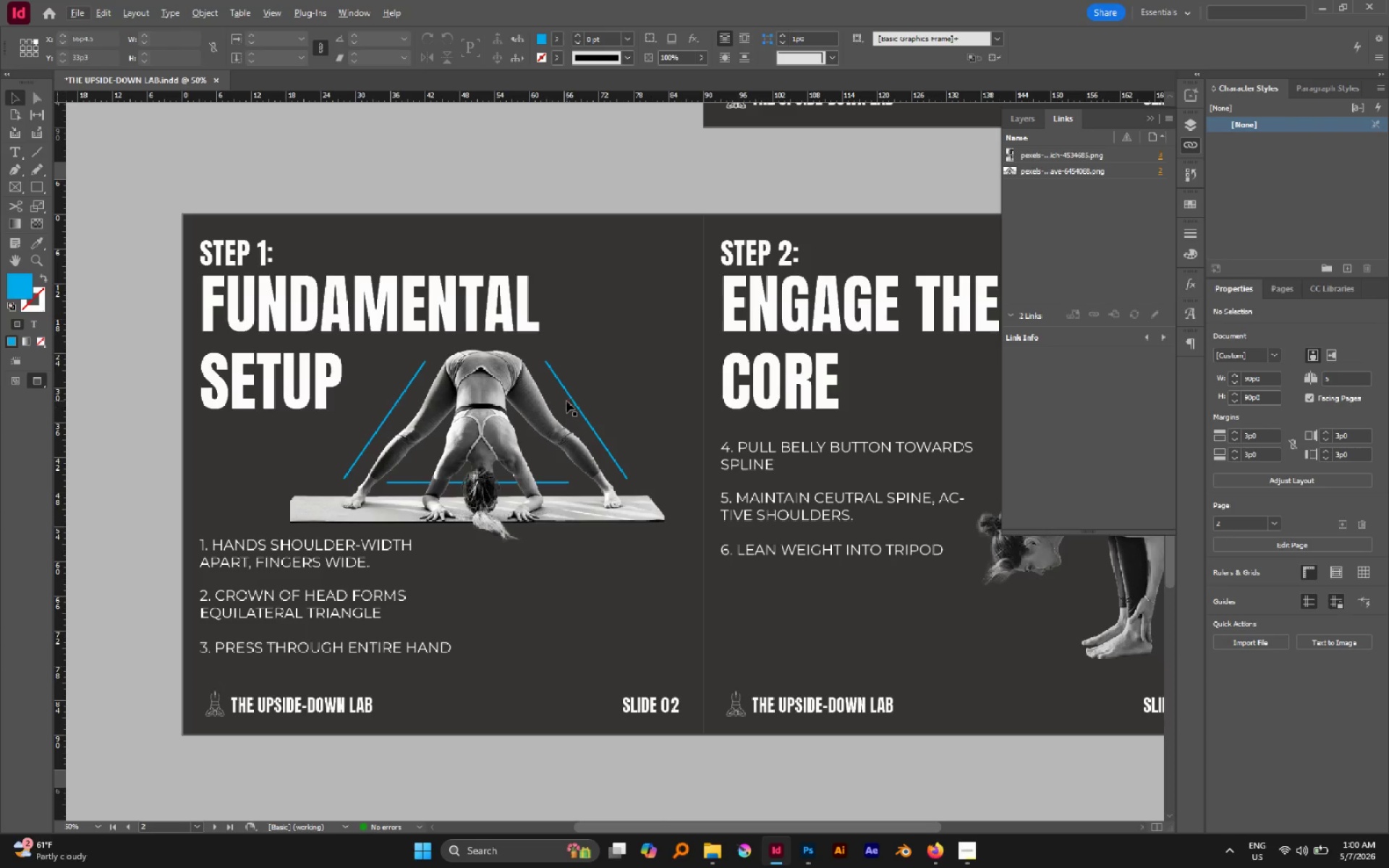 
left_click([529, 388])
 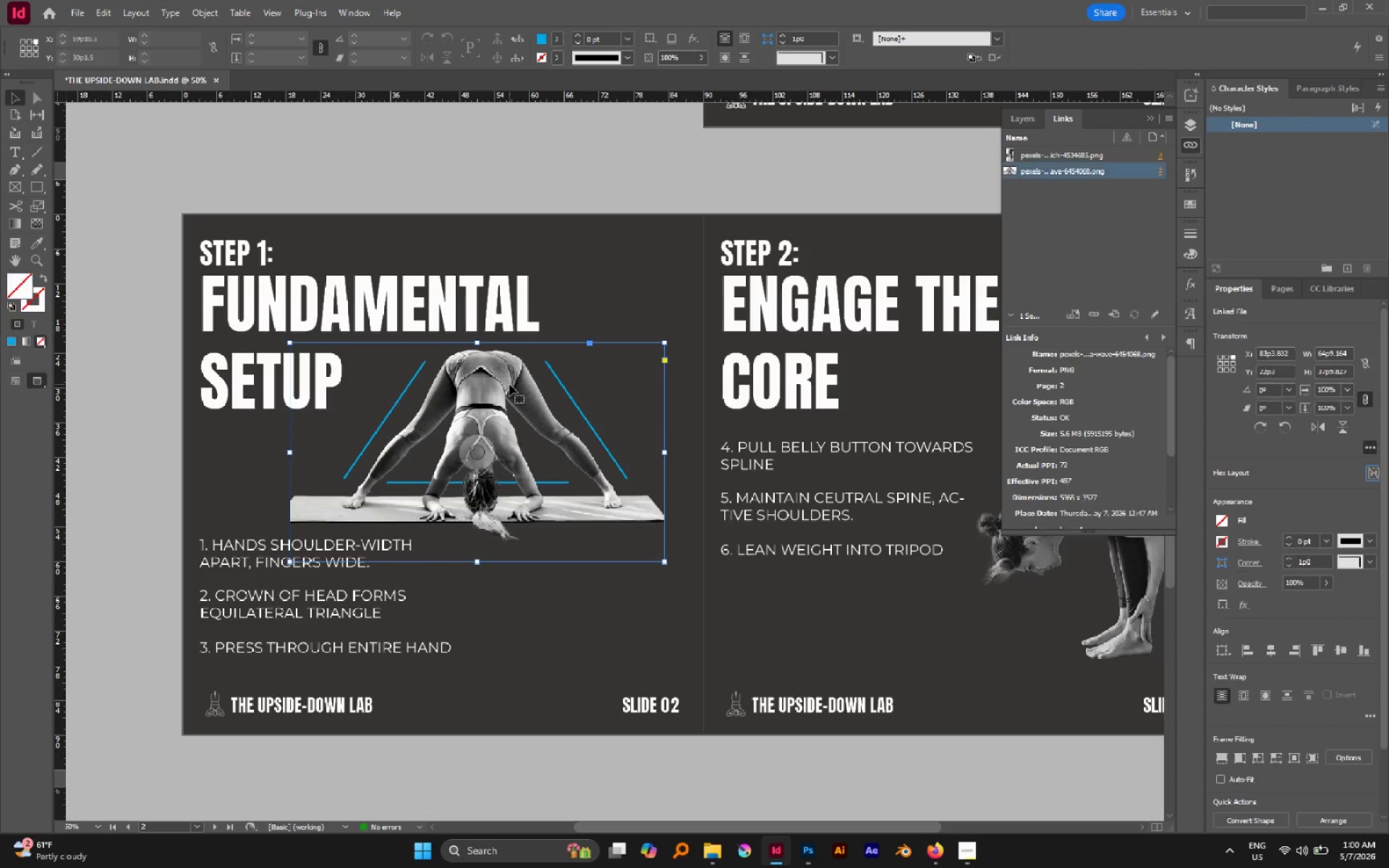 
key(Control+2)
 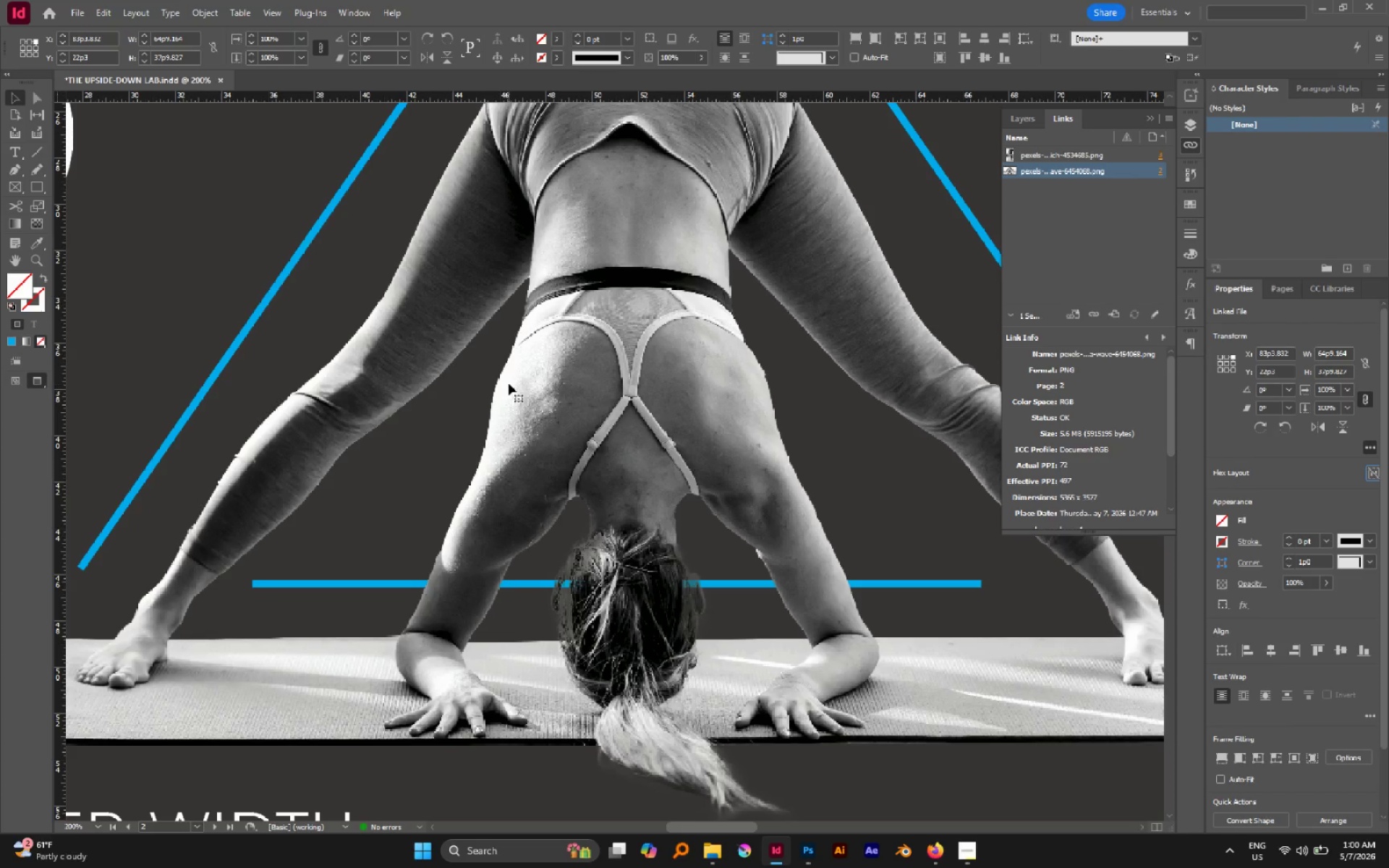 
key(Control+ControlLeft)
 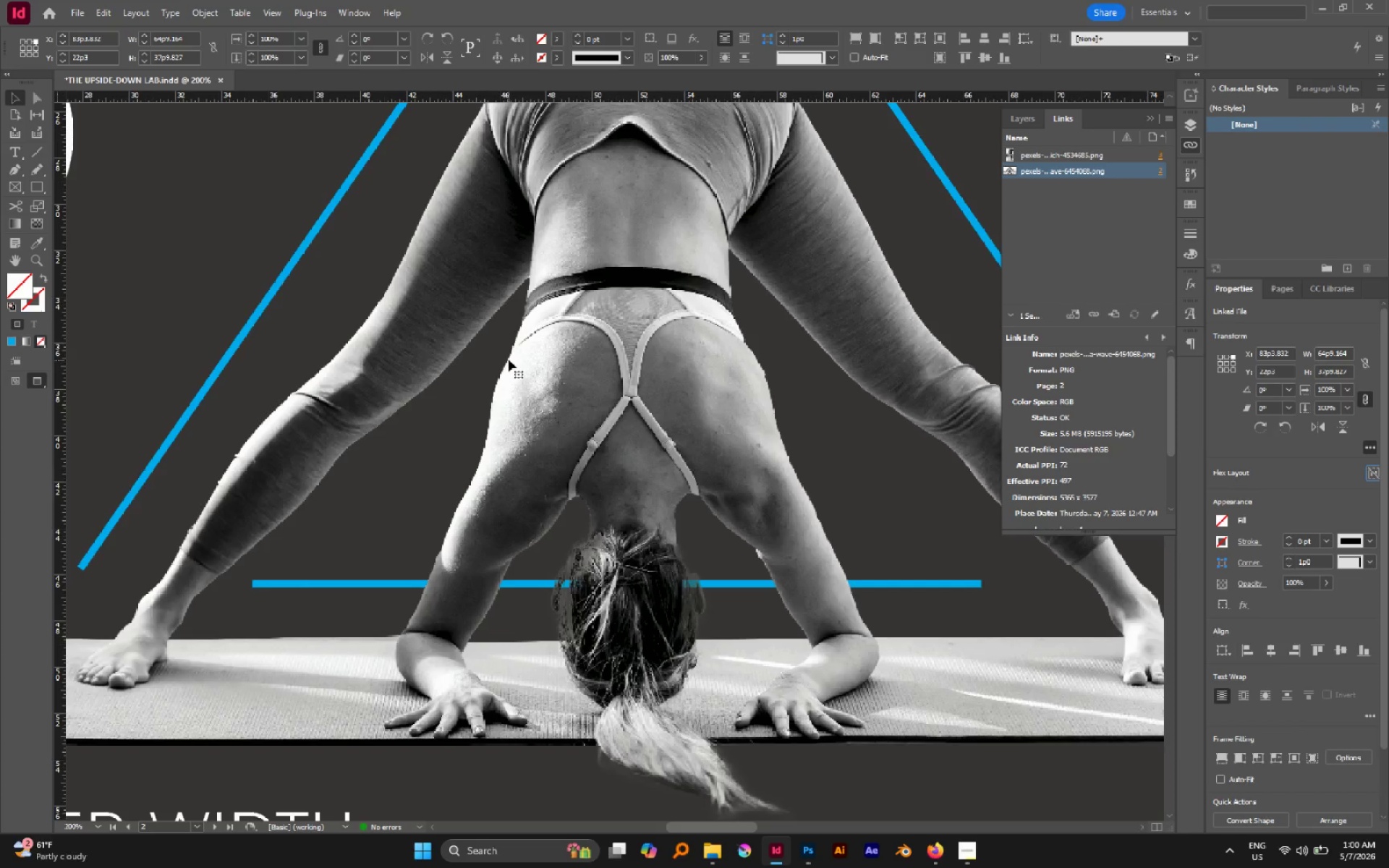 
hold_key(key=AltLeft, duration=1.09)
 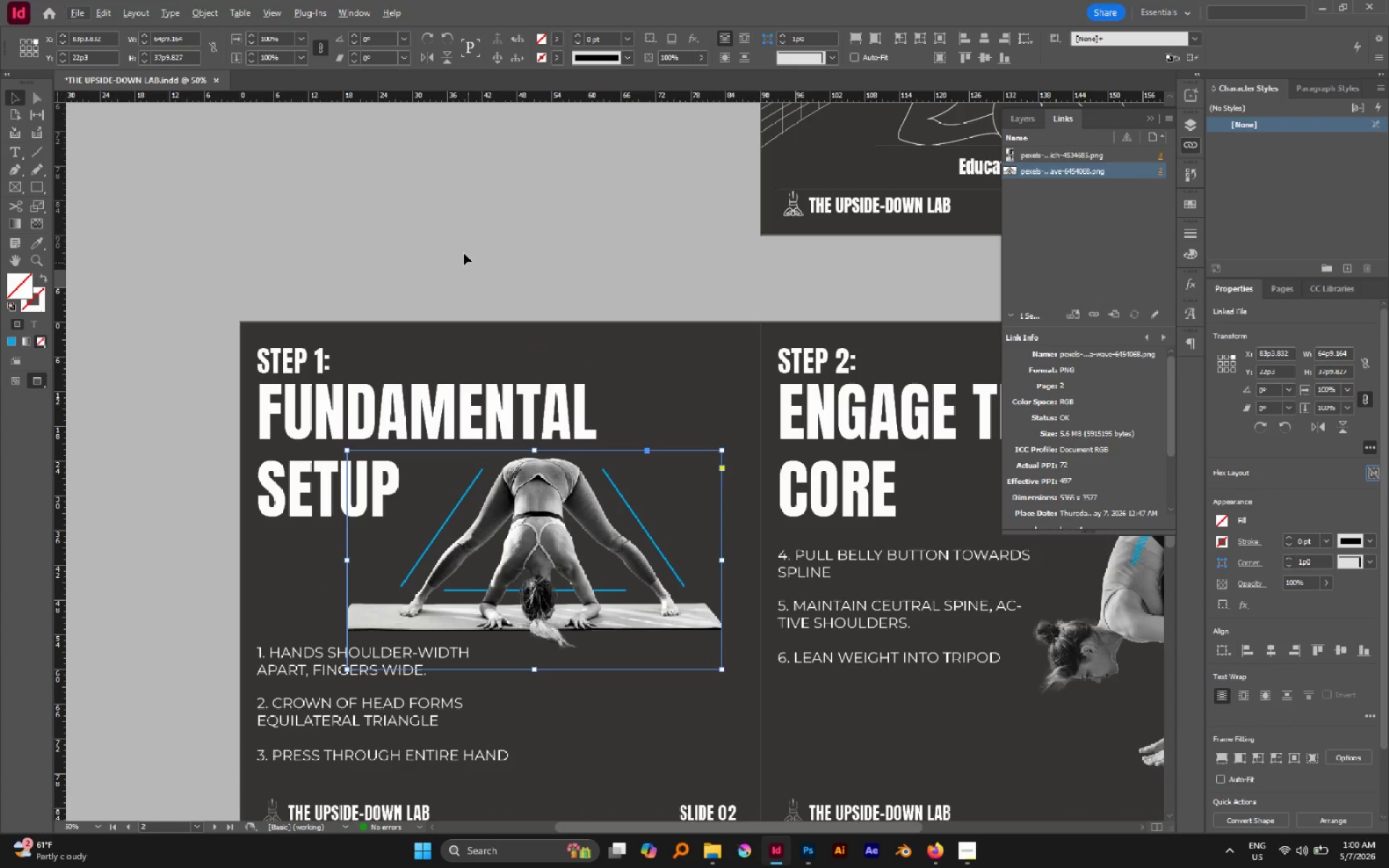 
left_click([461, 247])
 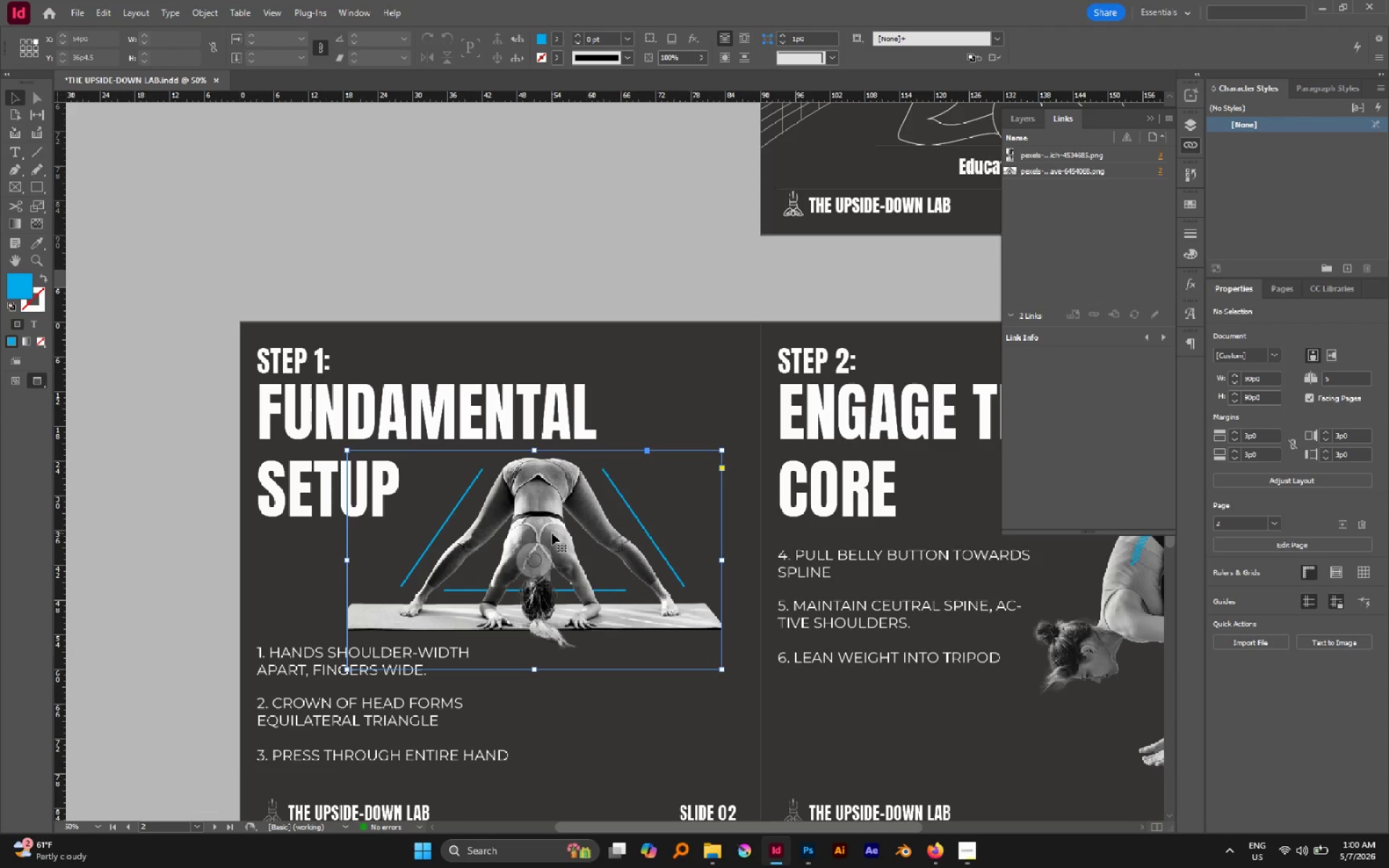 
scroll: coordinate [506, 332], scroll_direction: down, amount: 2.0
 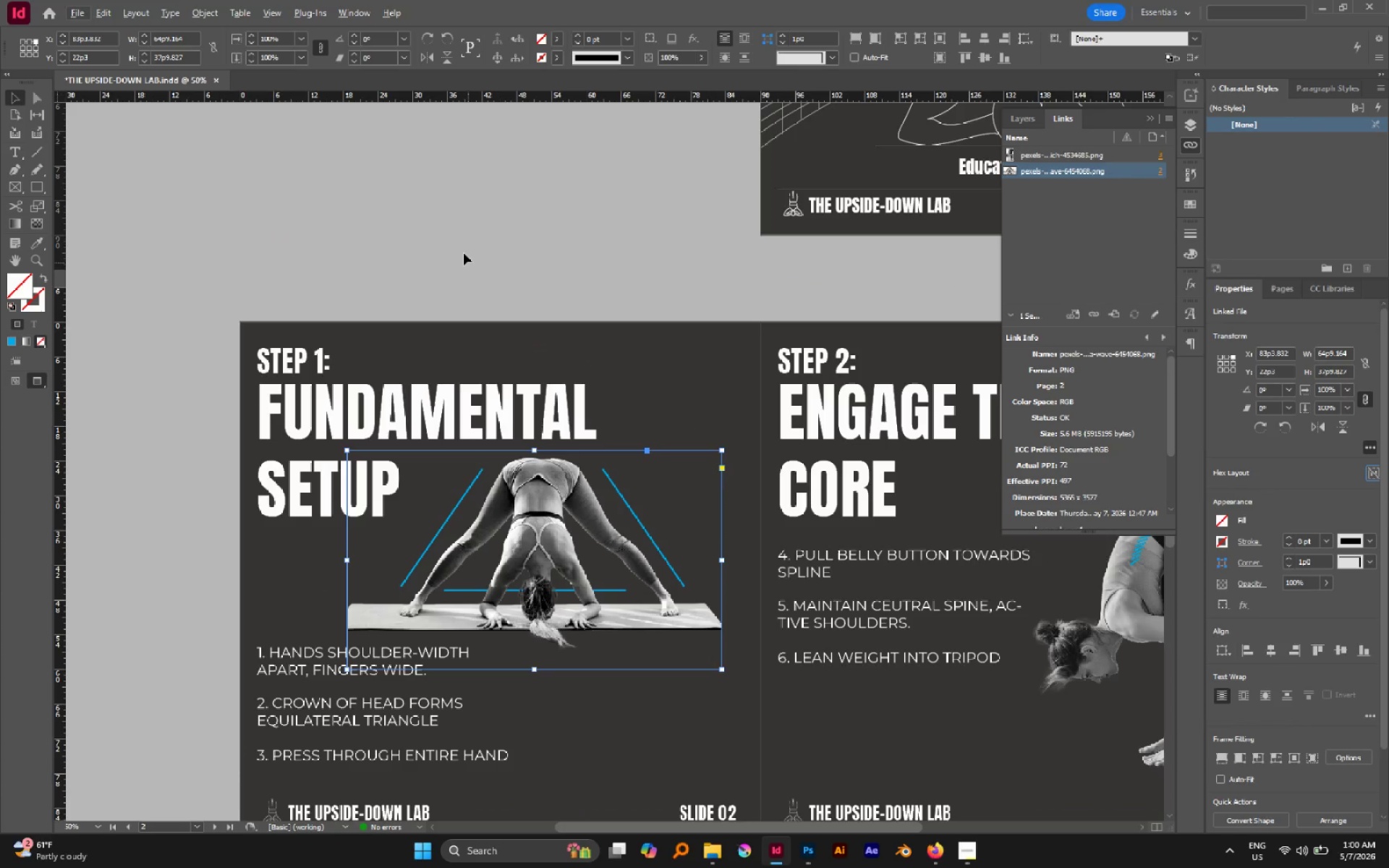 
key(Control+L)
 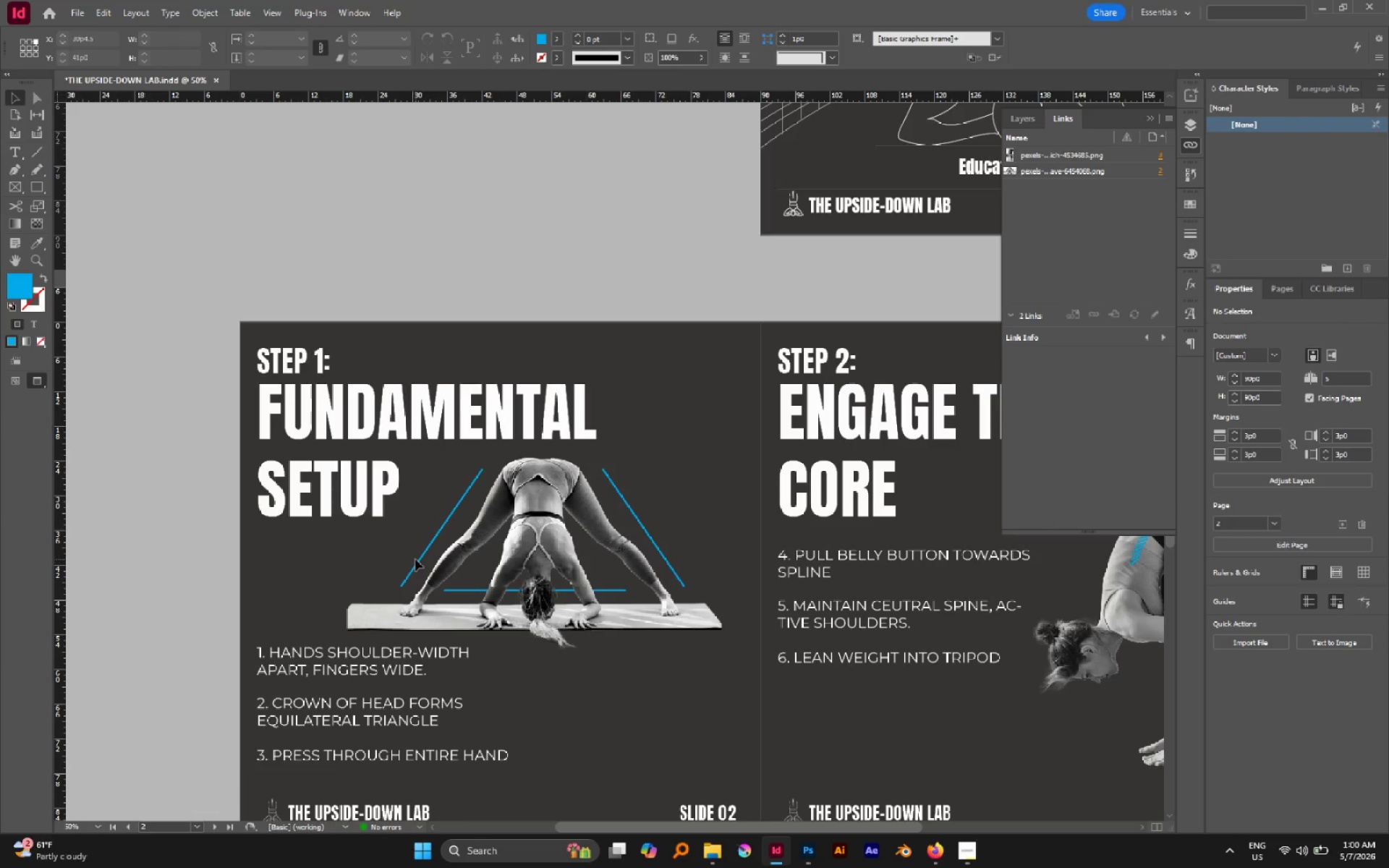 
left_click([419, 563])
 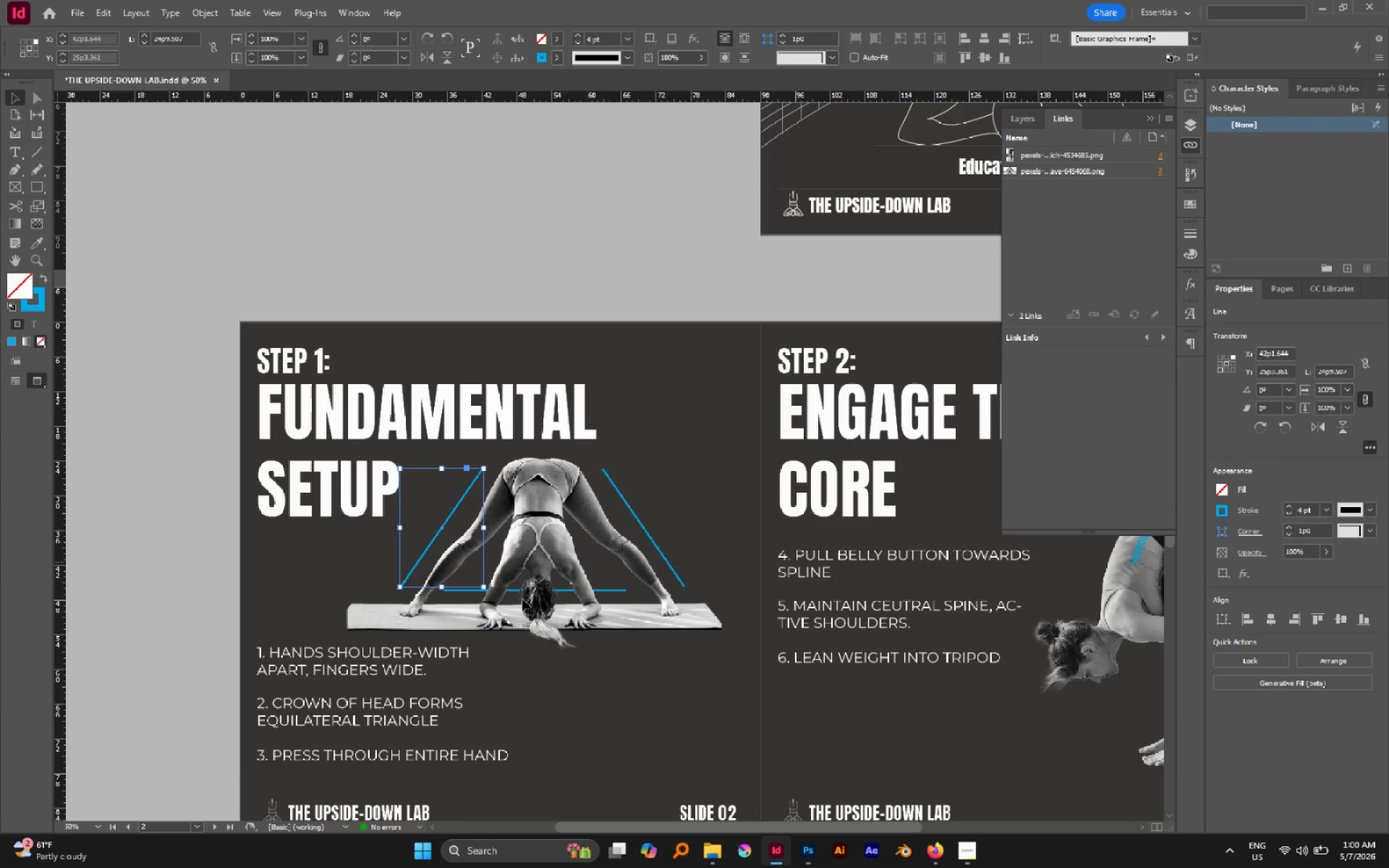 
hold_key(key=ShiftLeft, duration=2.91)
double_click([567, 592])
 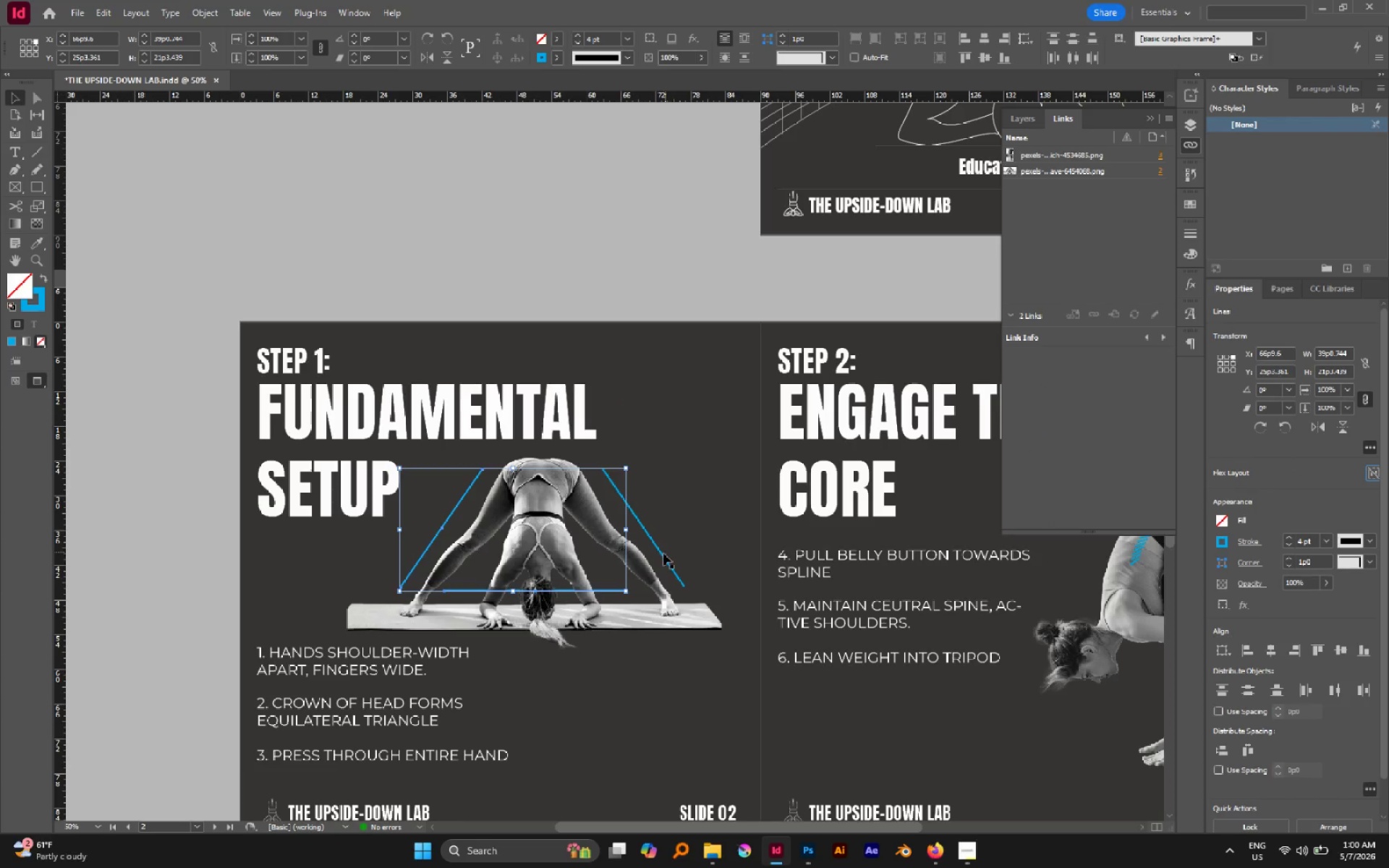 
left_click([663, 554])
 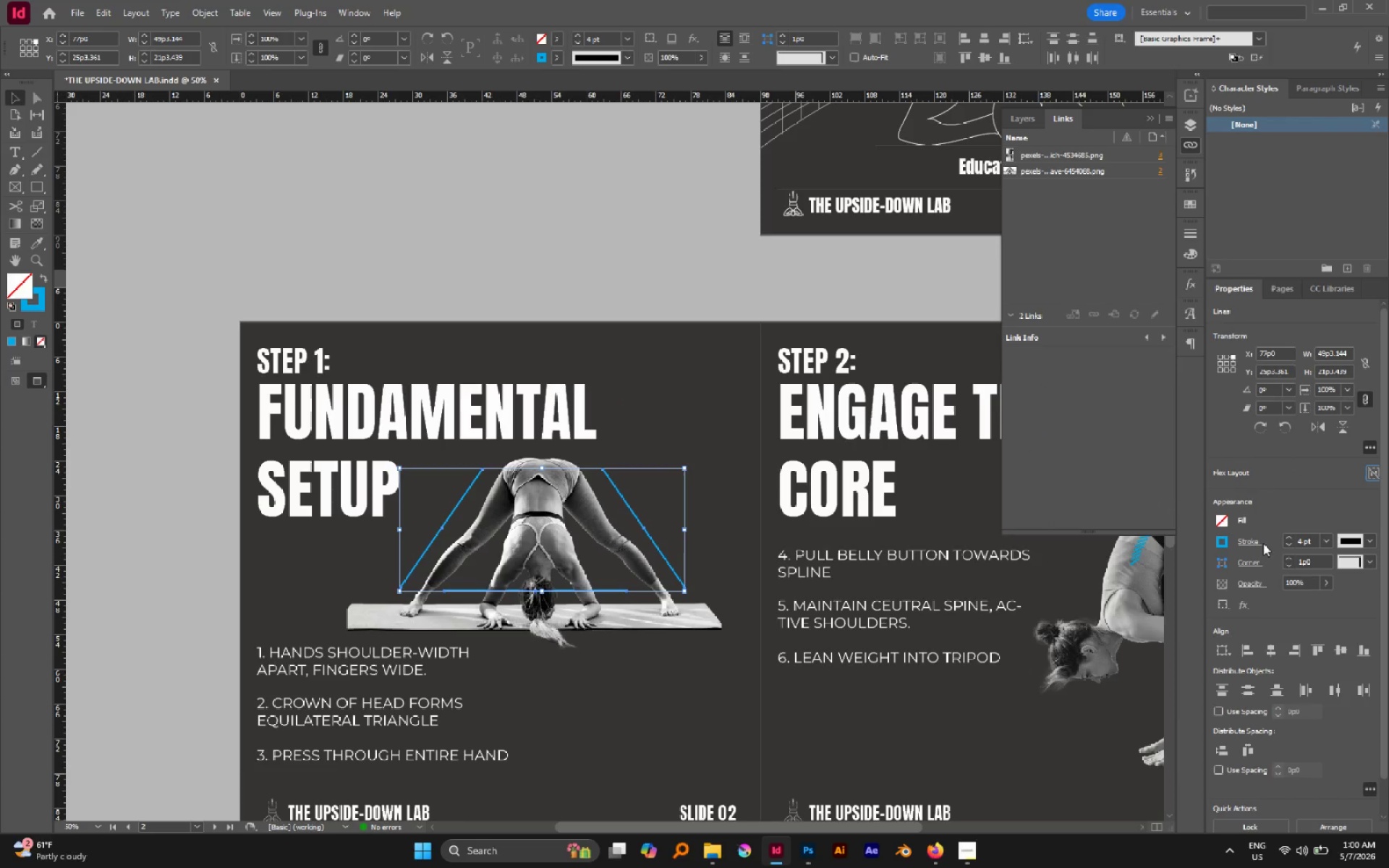 
left_click([1366, 544])
 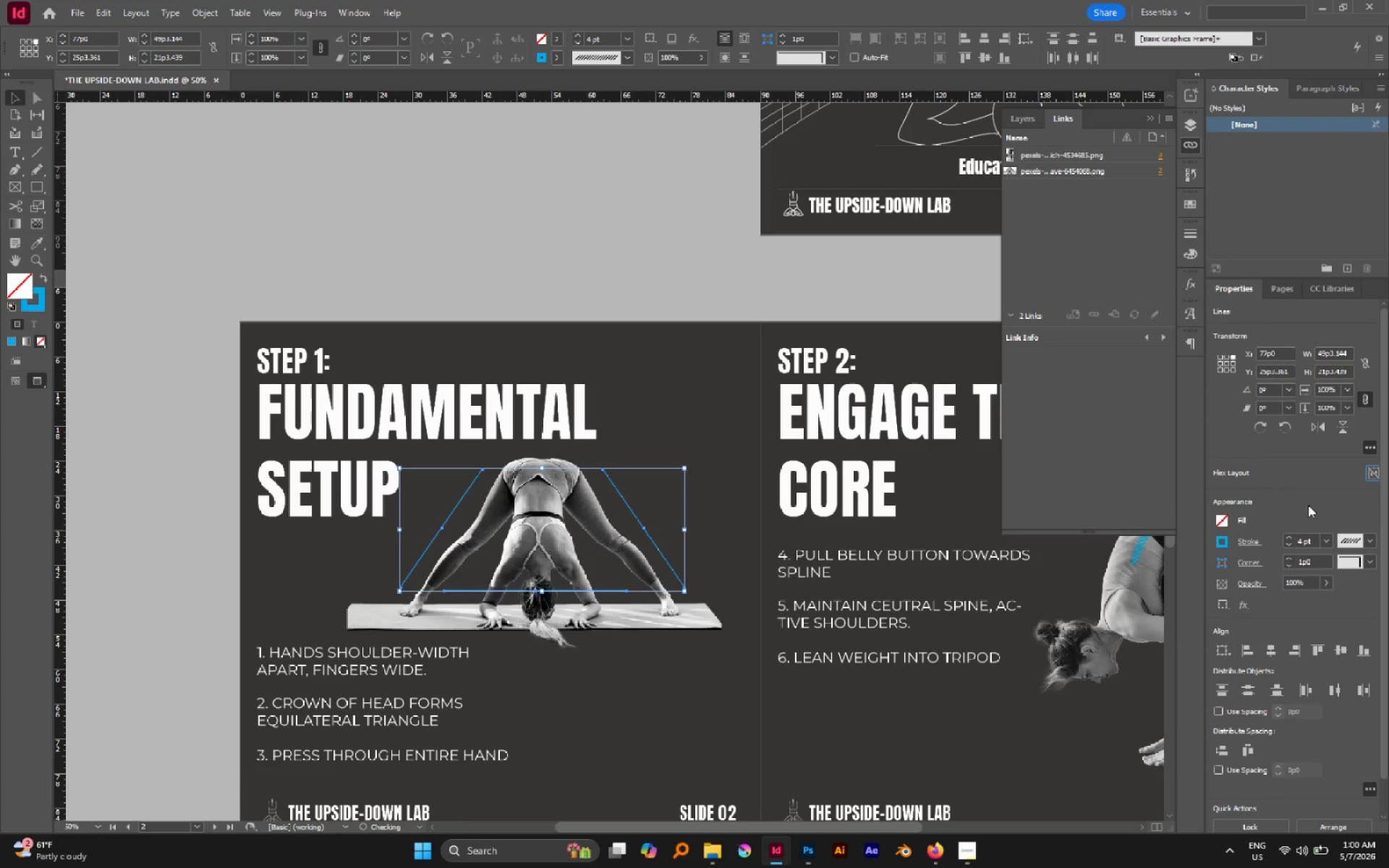 
double_click([1292, 537])
 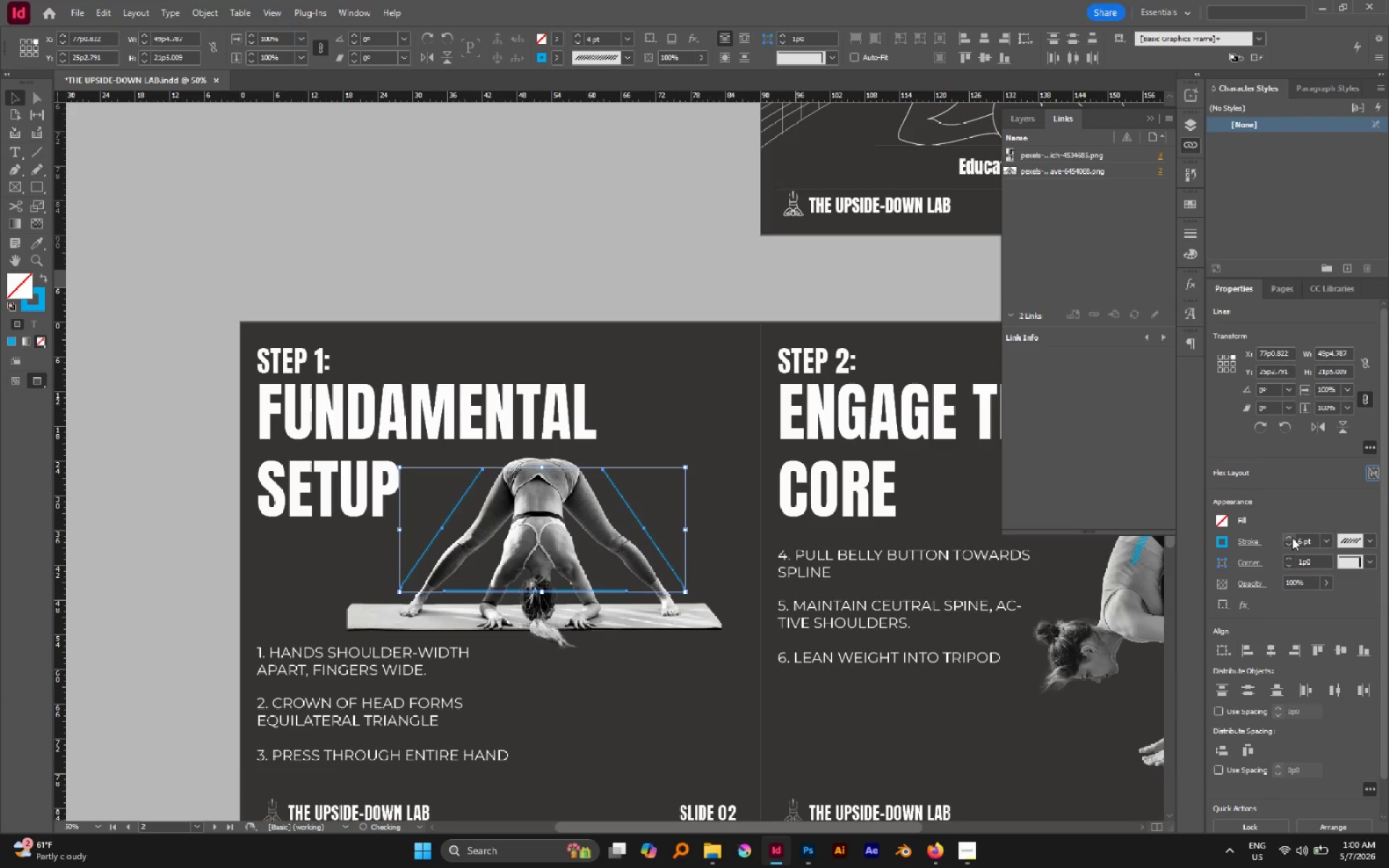 
triple_click([1292, 537])
 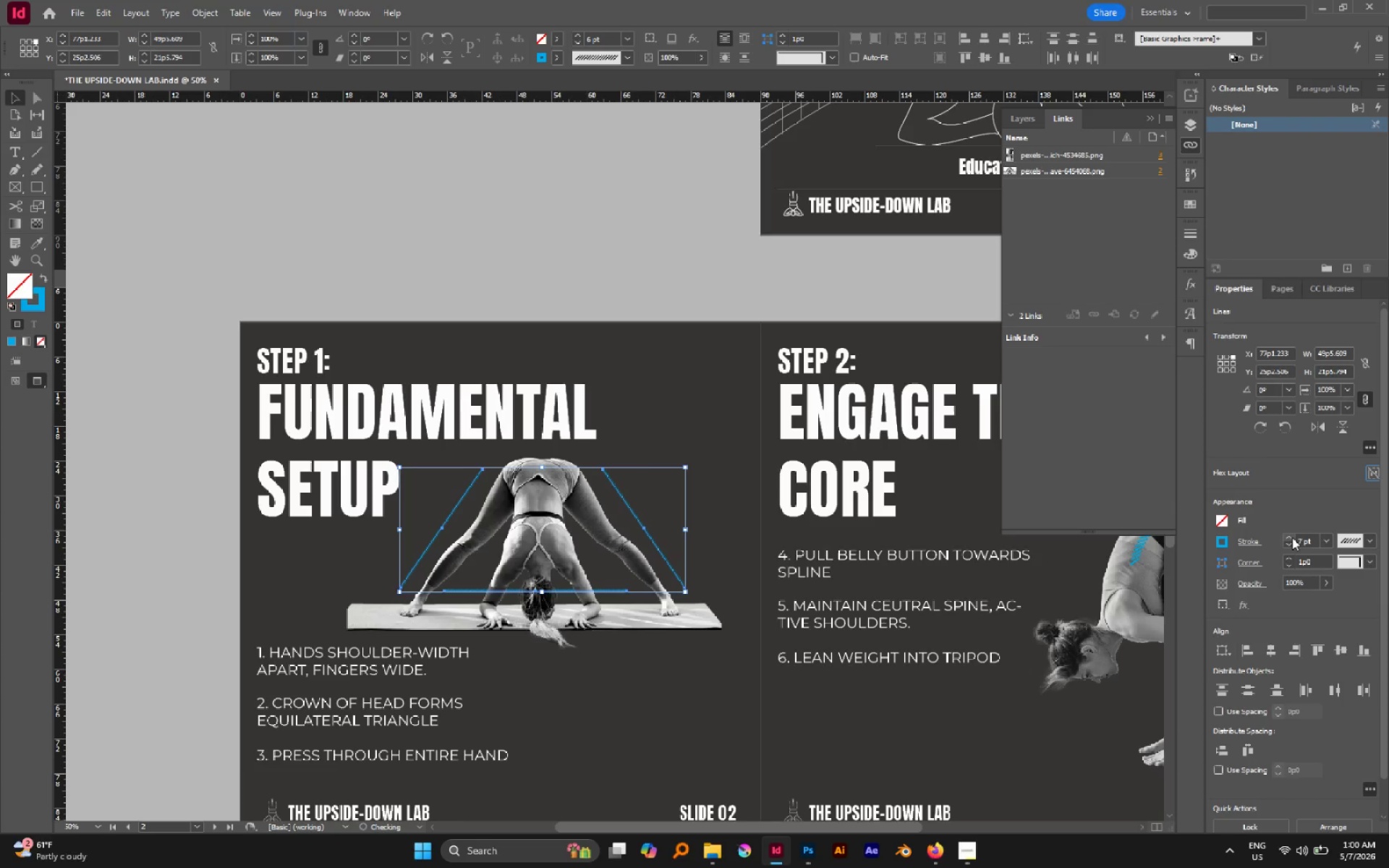 
triple_click([1292, 537])
 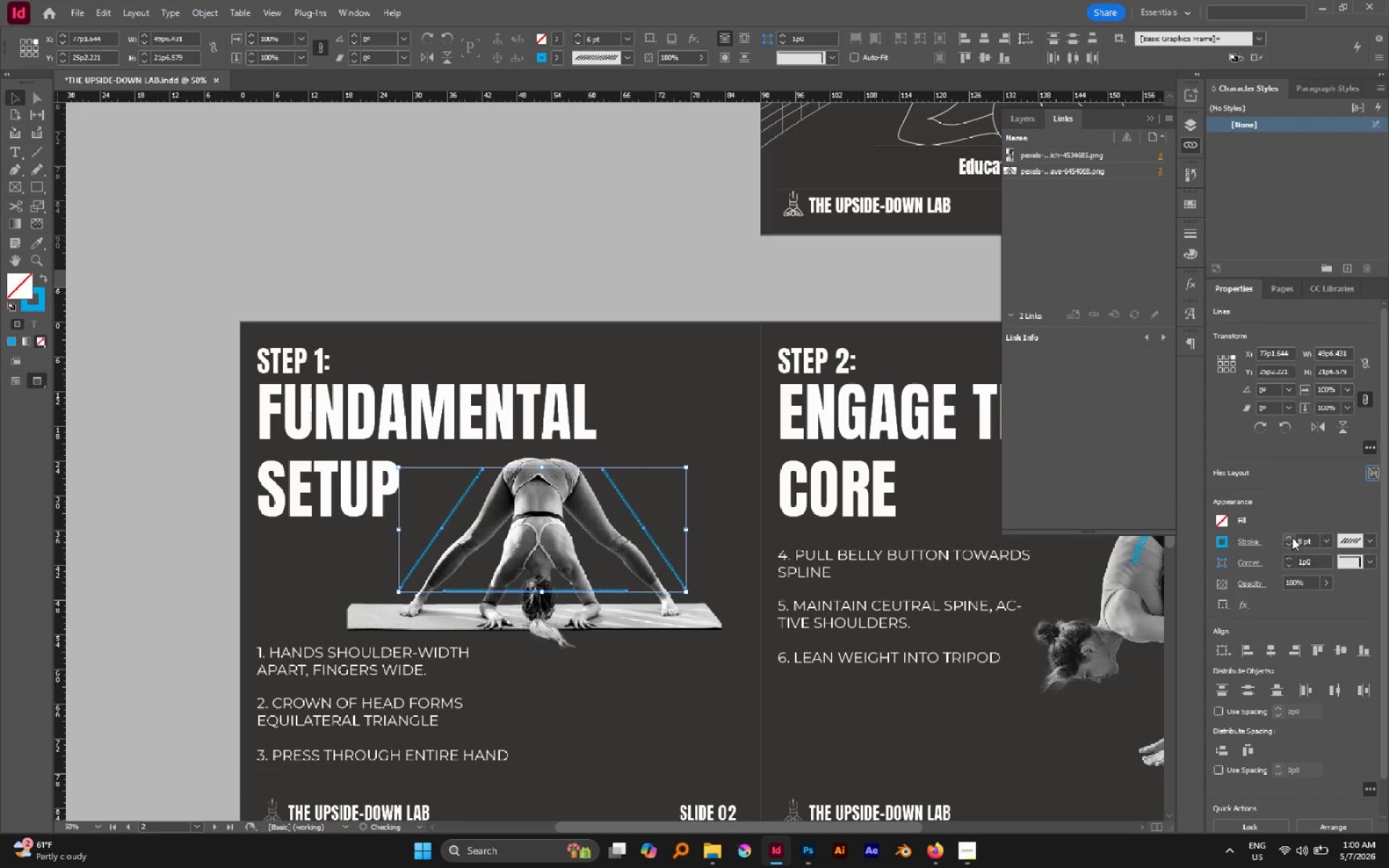 
triple_click([1292, 537])
 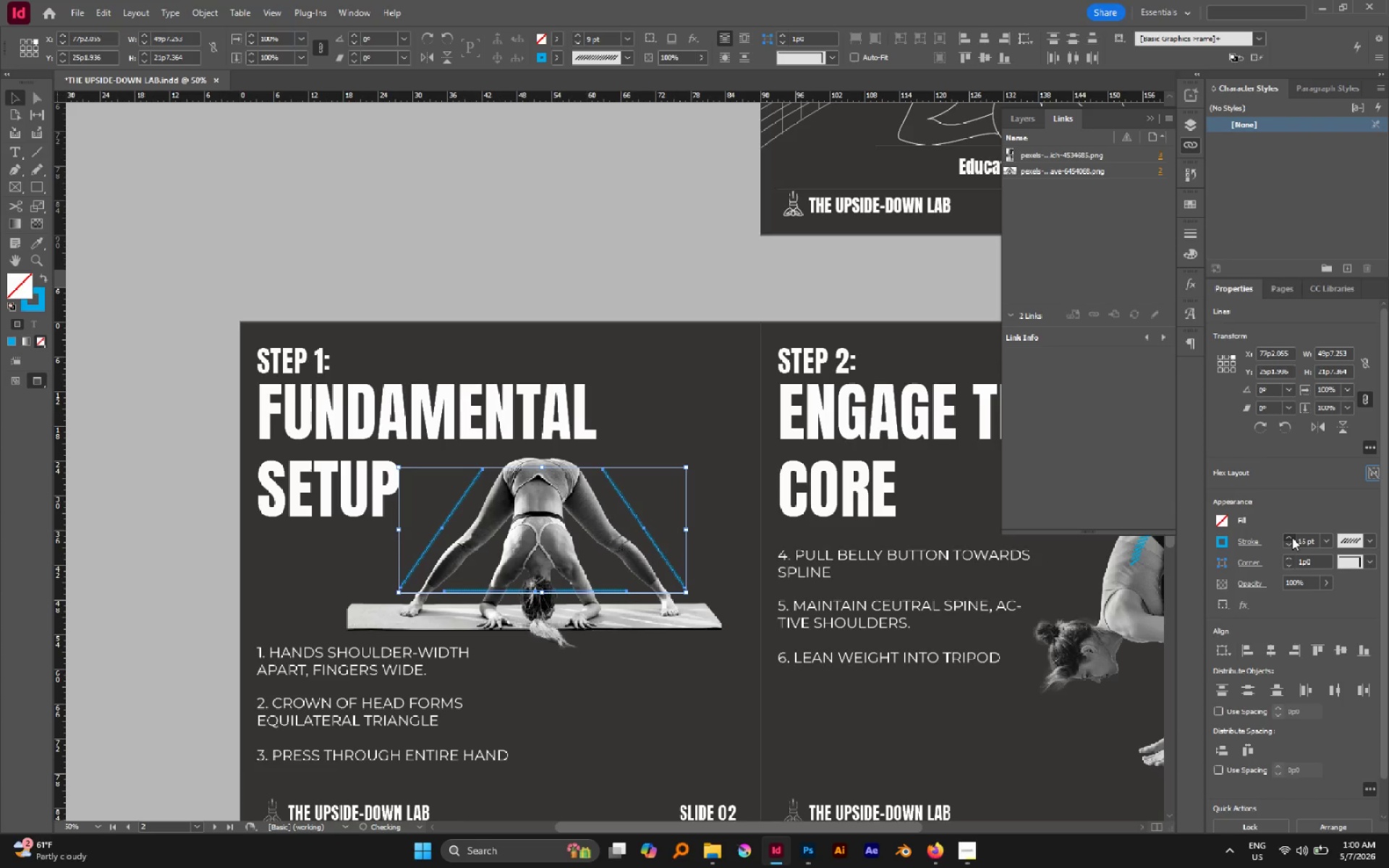 
triple_click([1292, 537])
 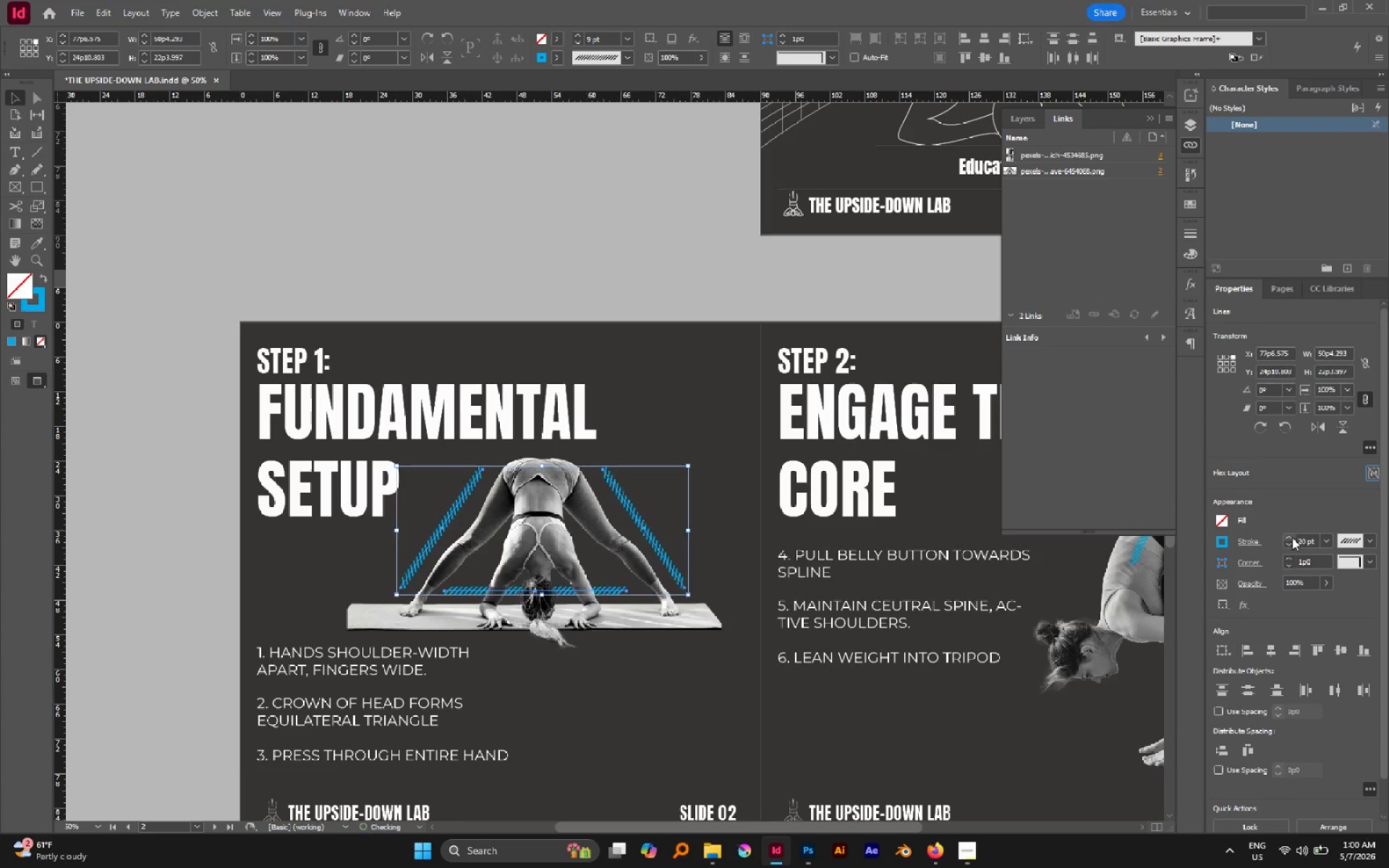 
left_click([1292, 537])
 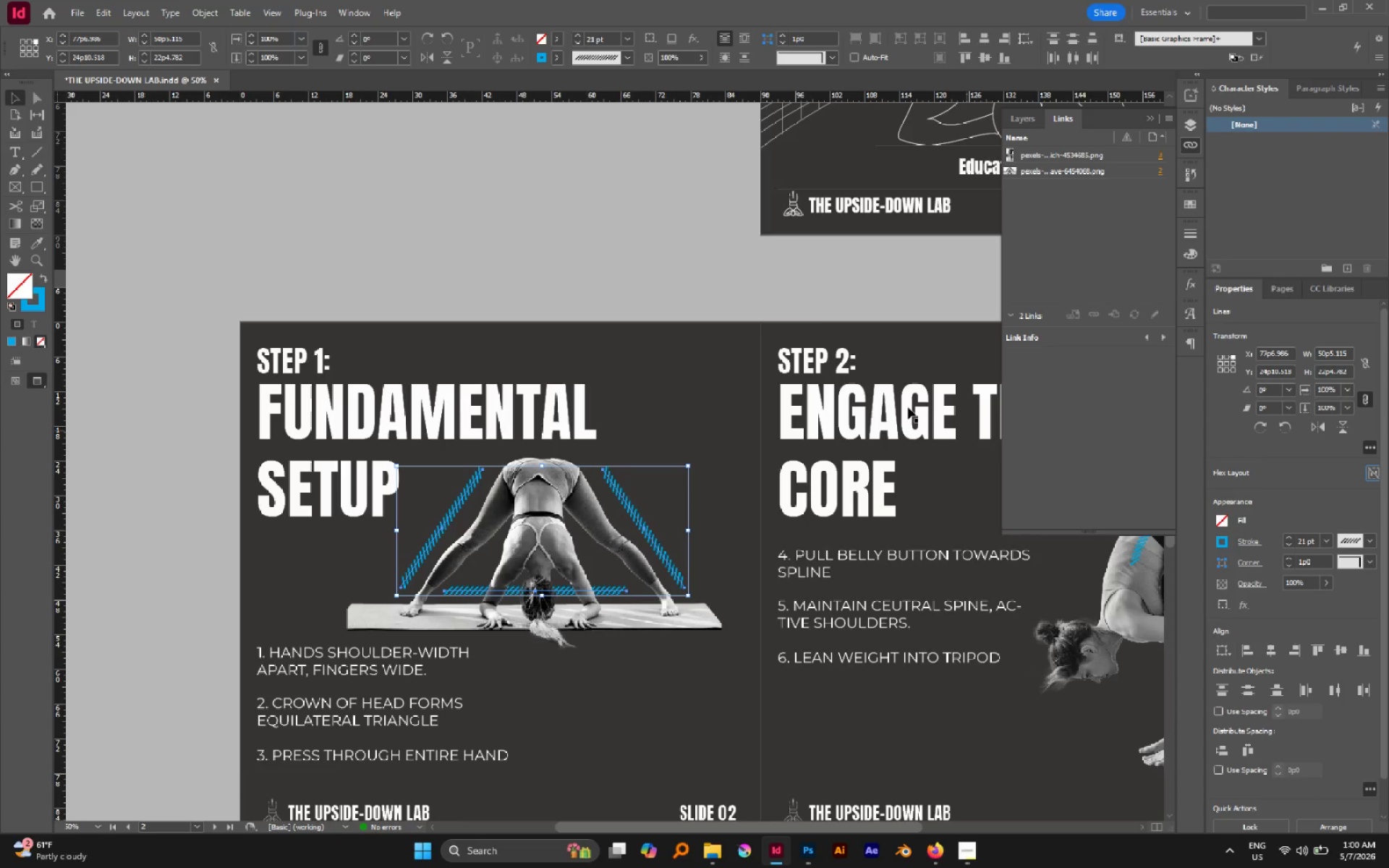 
left_click([668, 241])
 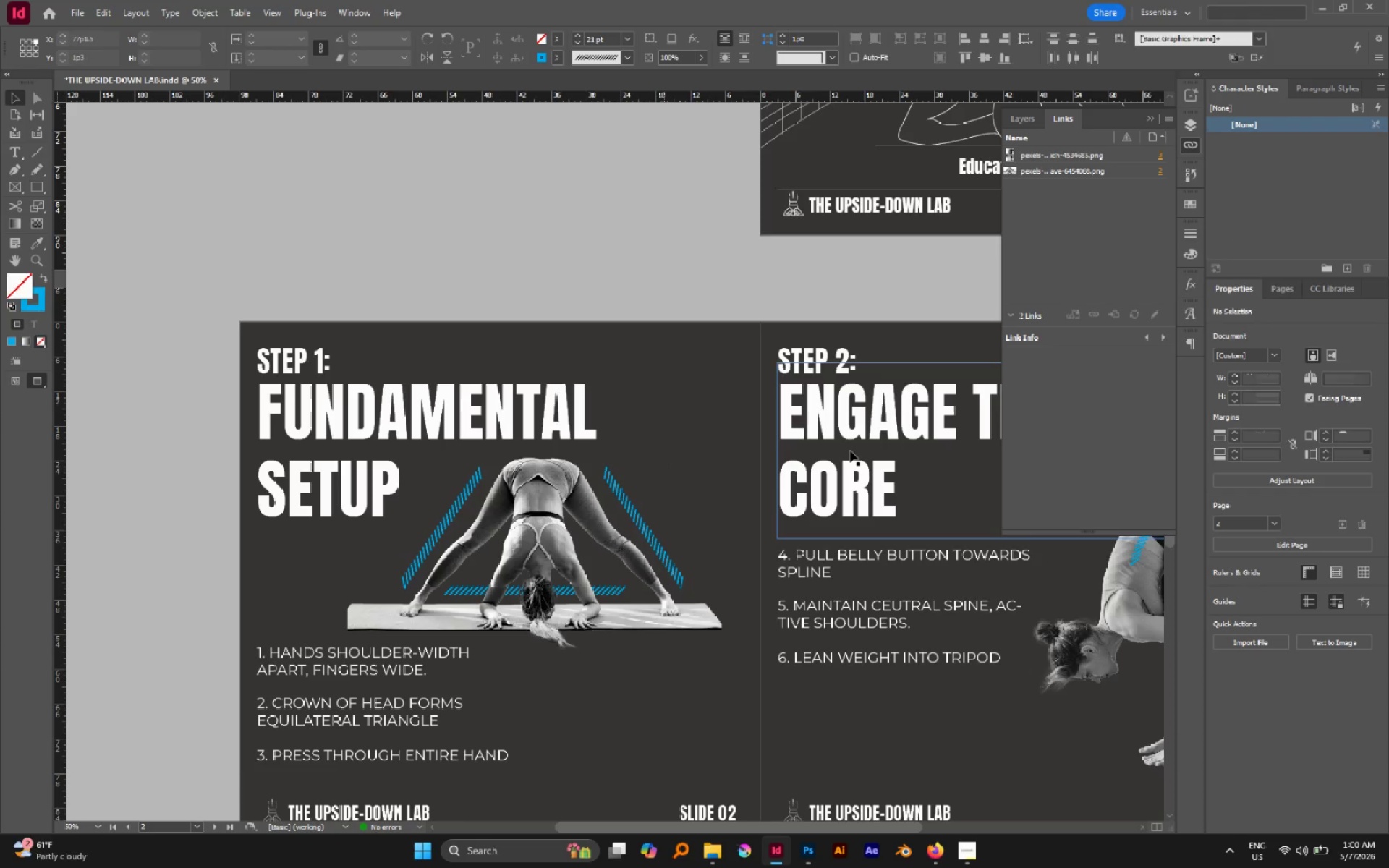 
hold_key(key=Space, duration=0.98)
 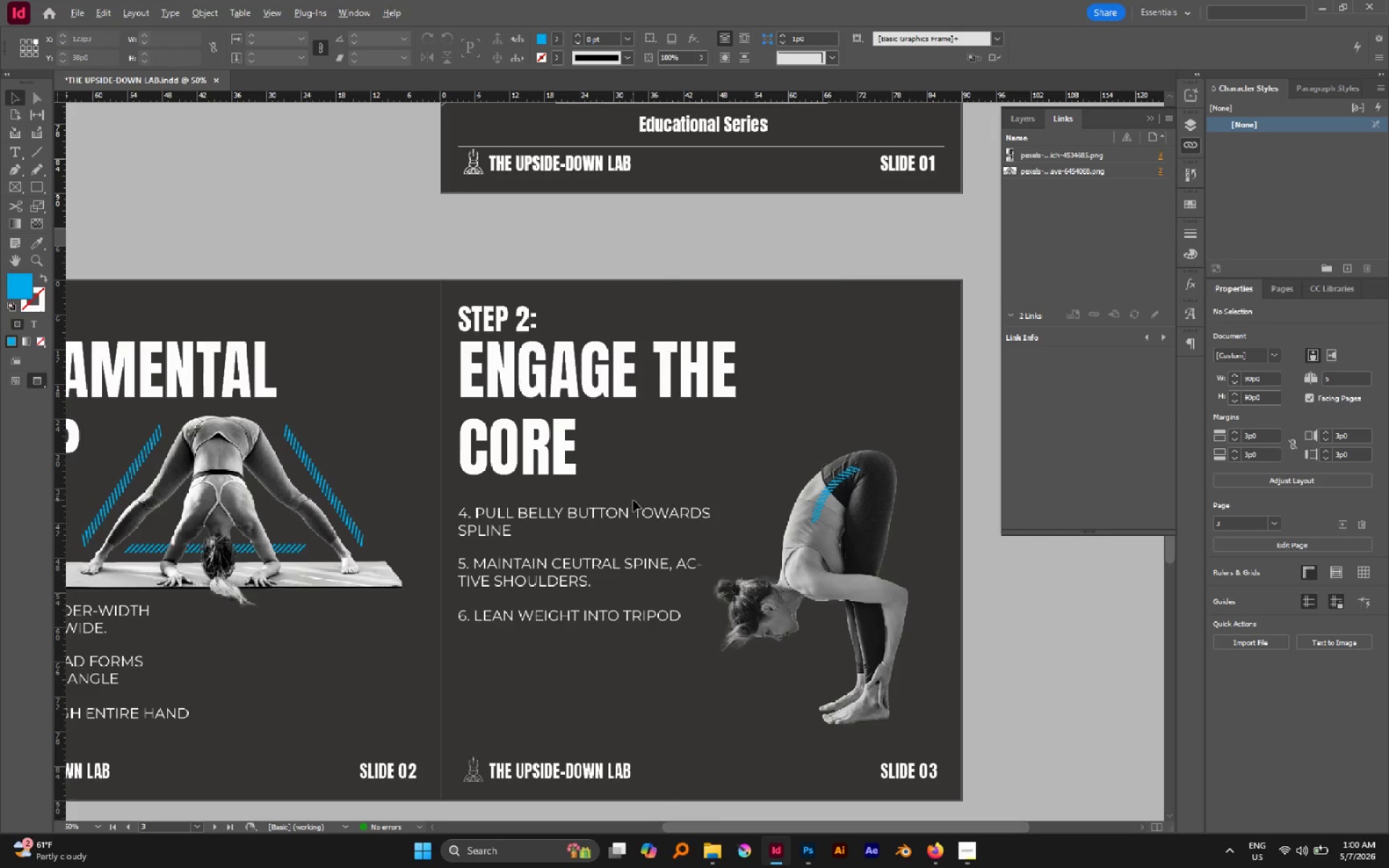 
left_click_drag(start_coordinate=[923, 495], to_coordinate=[604, 454])
 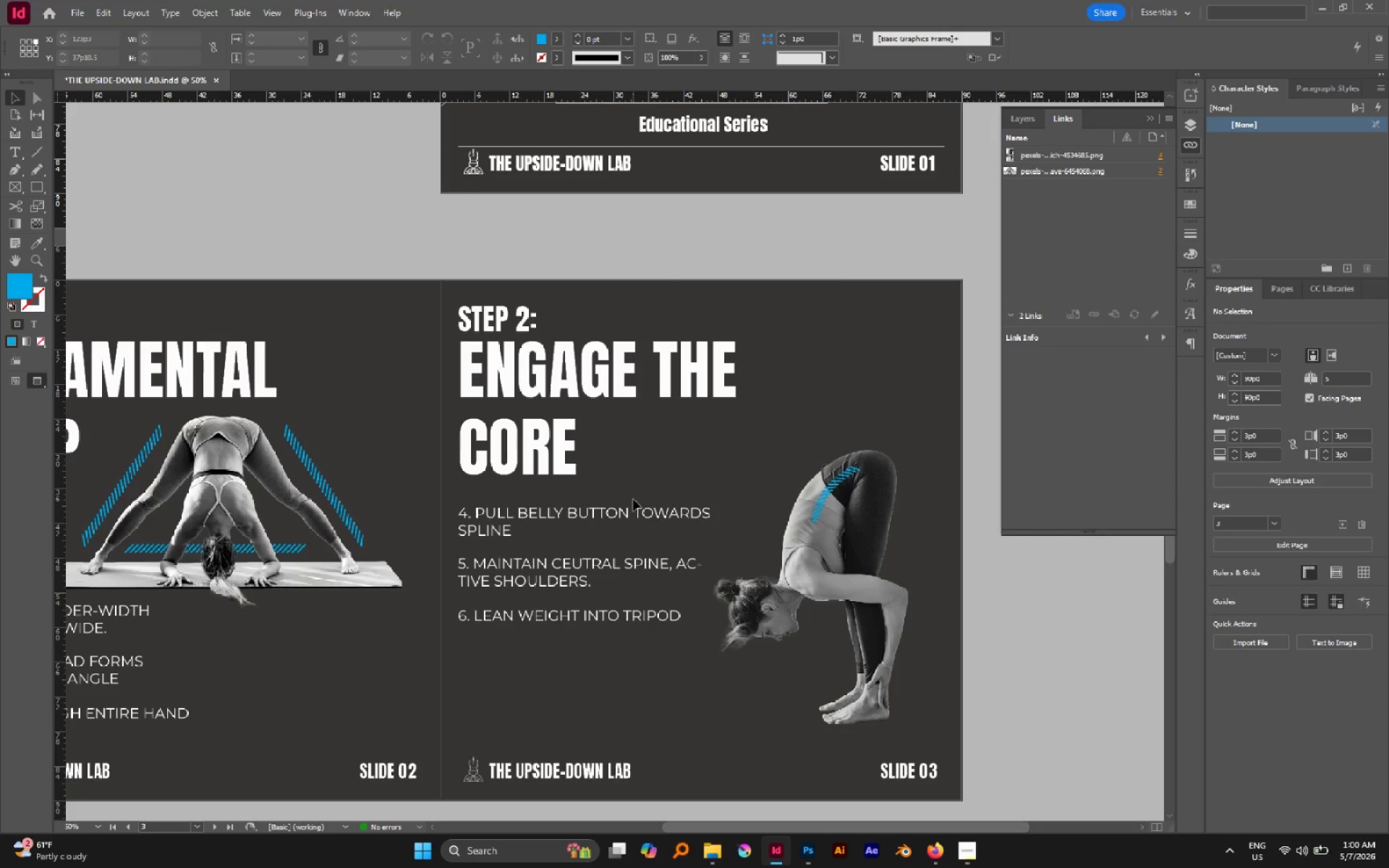 
hold_key(key=AltLeft, duration=0.98)
scroll: coordinate [633, 500], scroll_direction: down, amount: 1.0
 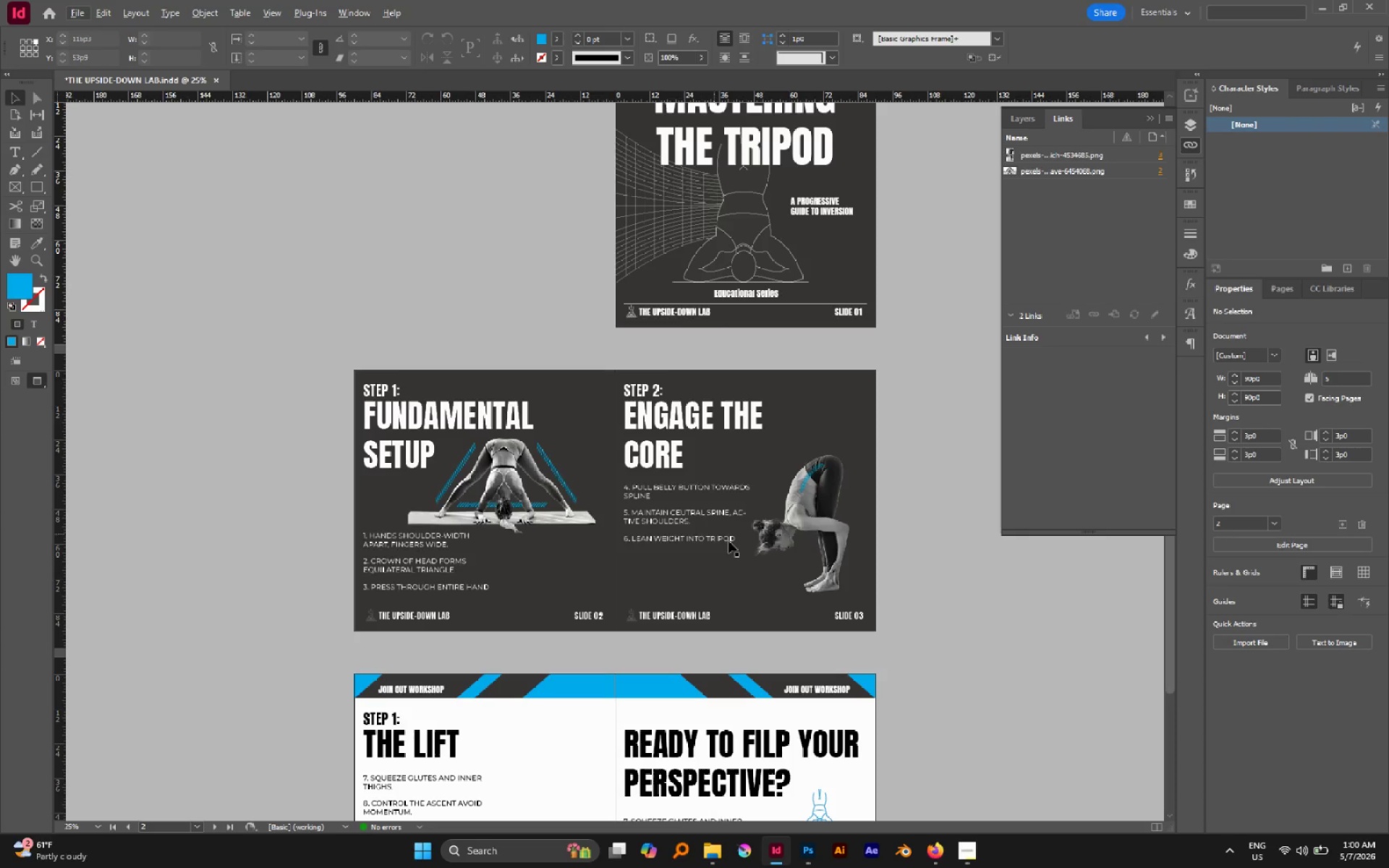 
hold_key(key=Space, duration=0.64)
 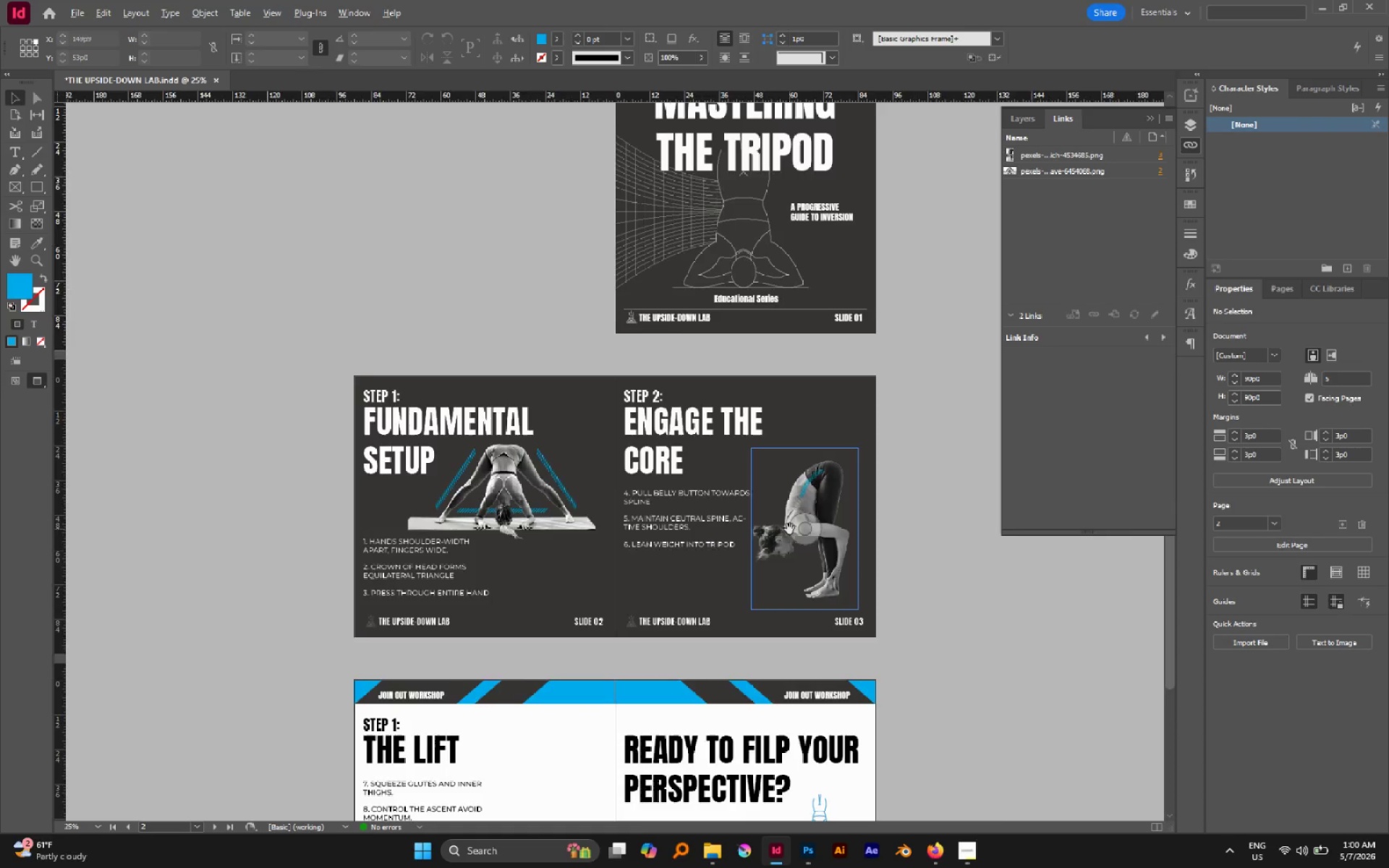 
left_click_drag(start_coordinate=[731, 532], to_coordinate=[710, 538])
 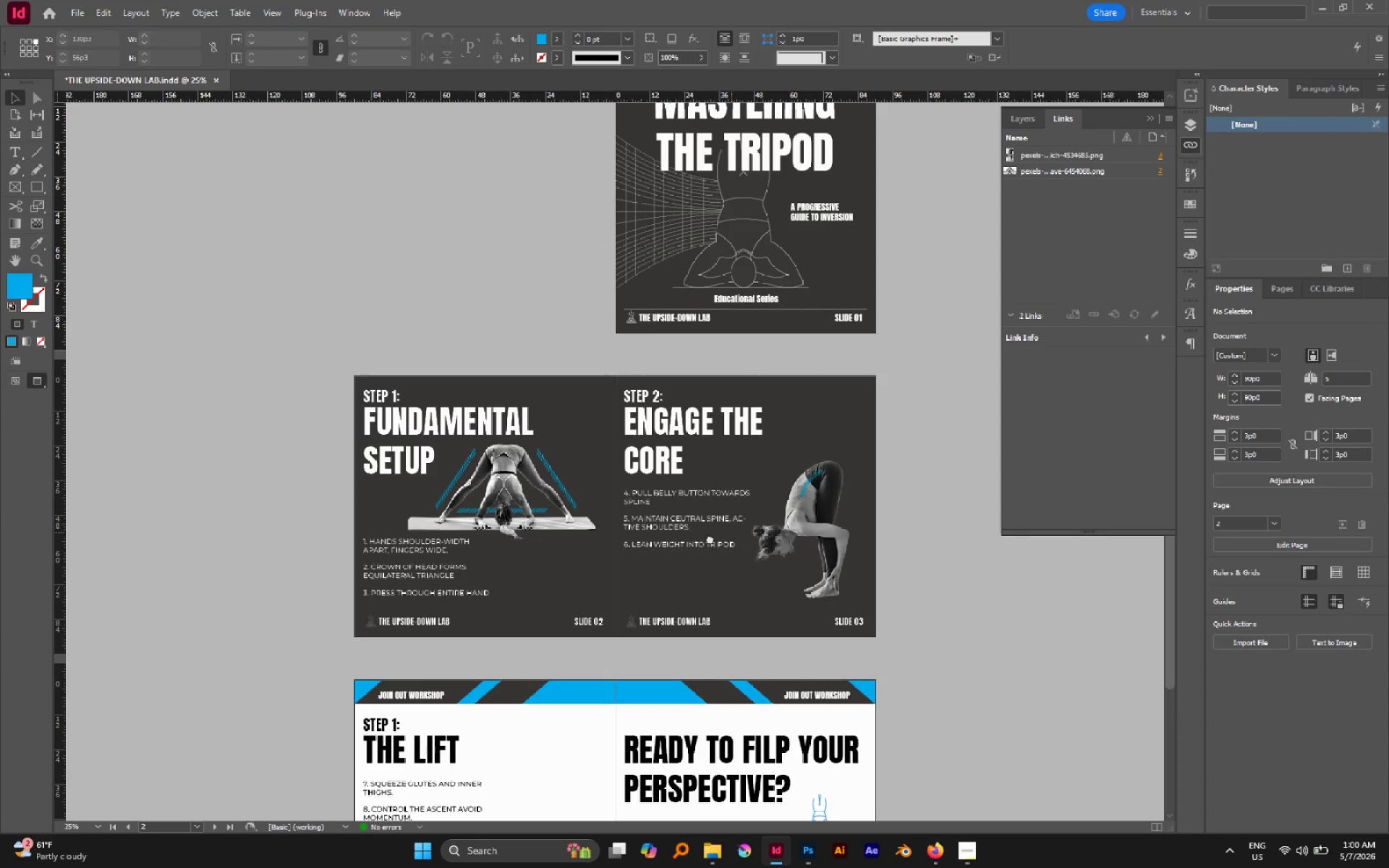 
hold_key(key=Space, duration=1.83)
 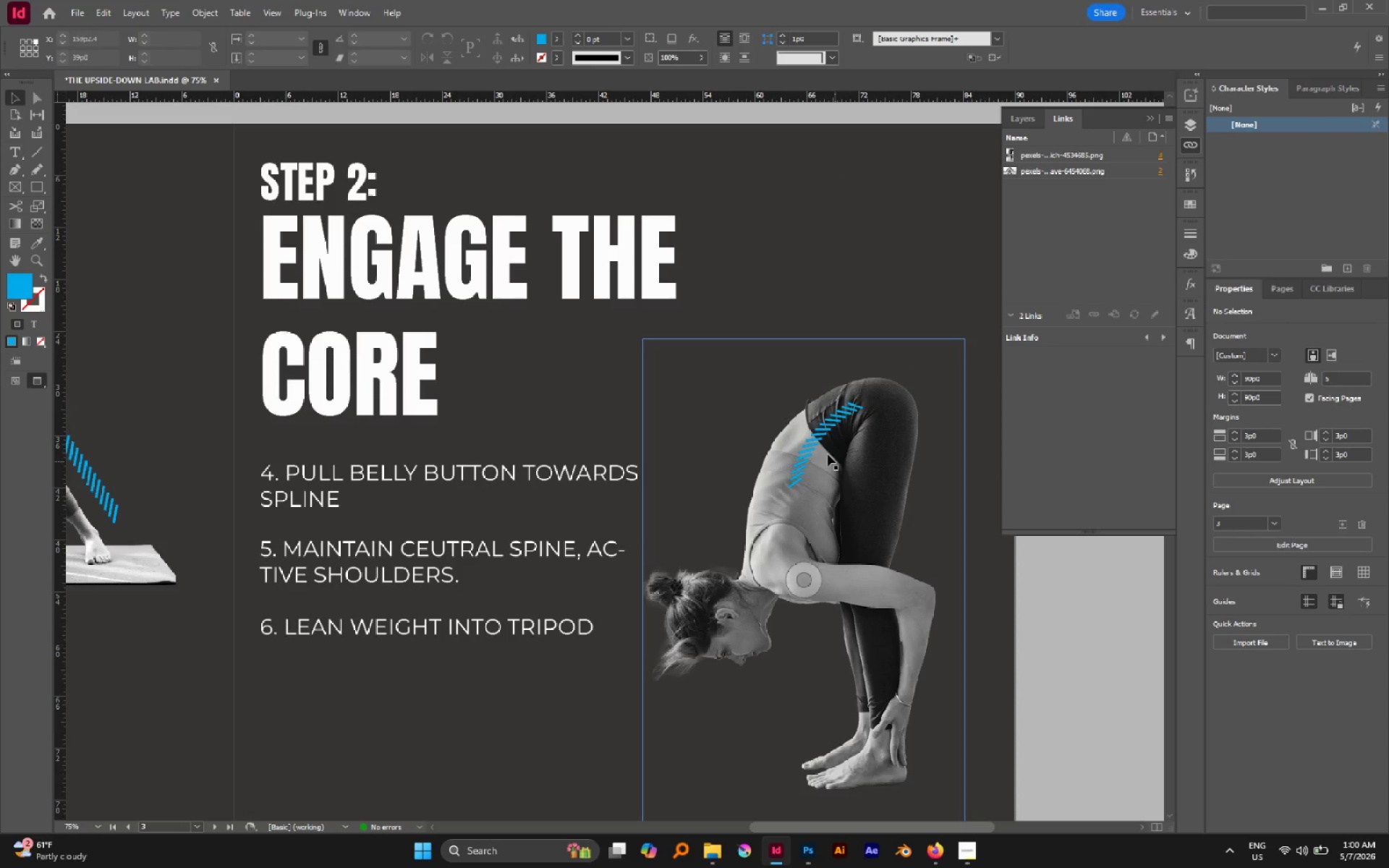 
hold_key(key=AltLeft, duration=0.7)
scroll: coordinate [789, 529], scroll_direction: up, amount: 2.0
 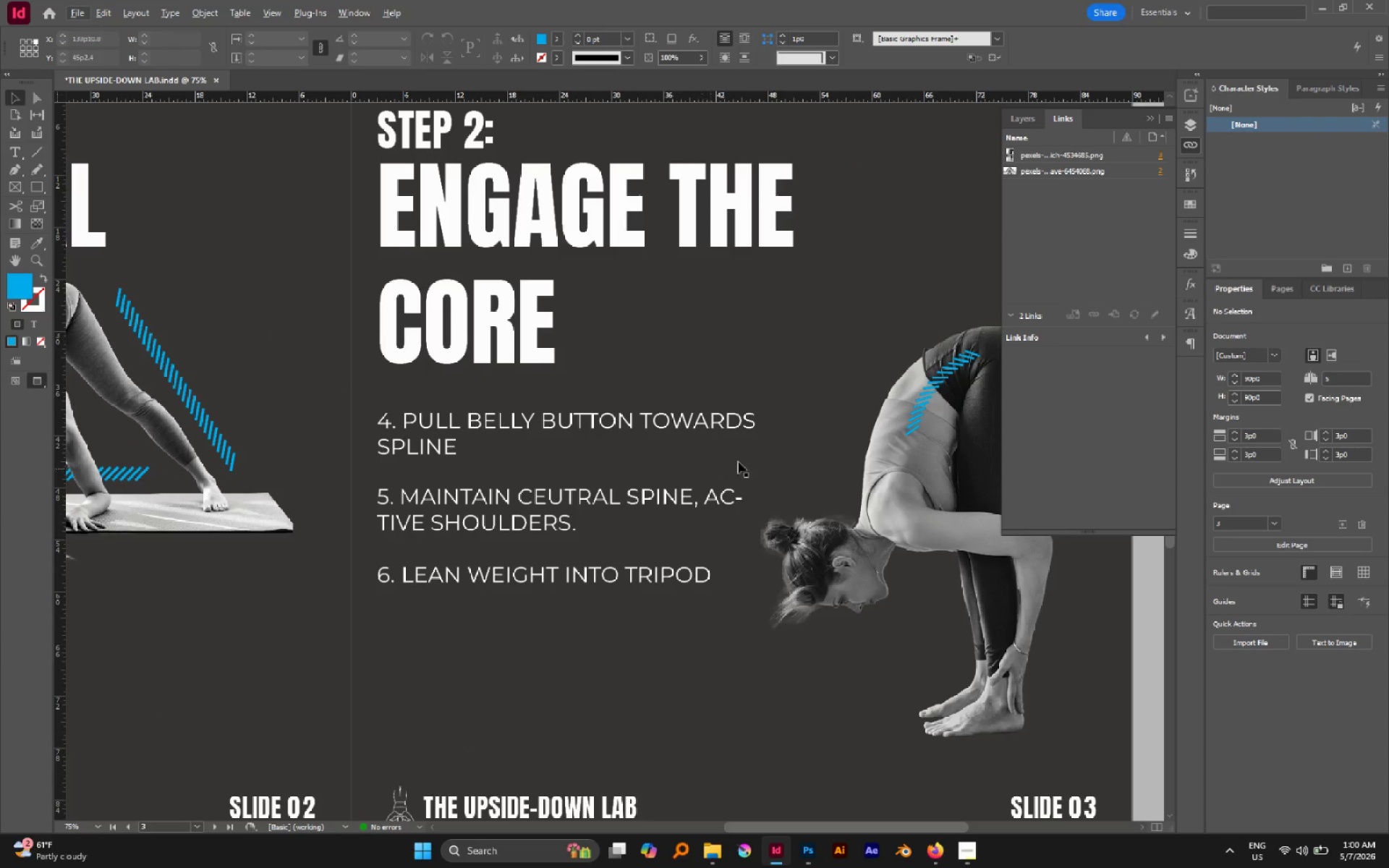 
left_click_drag(start_coordinate=[752, 459], to_coordinate=[635, 511])
 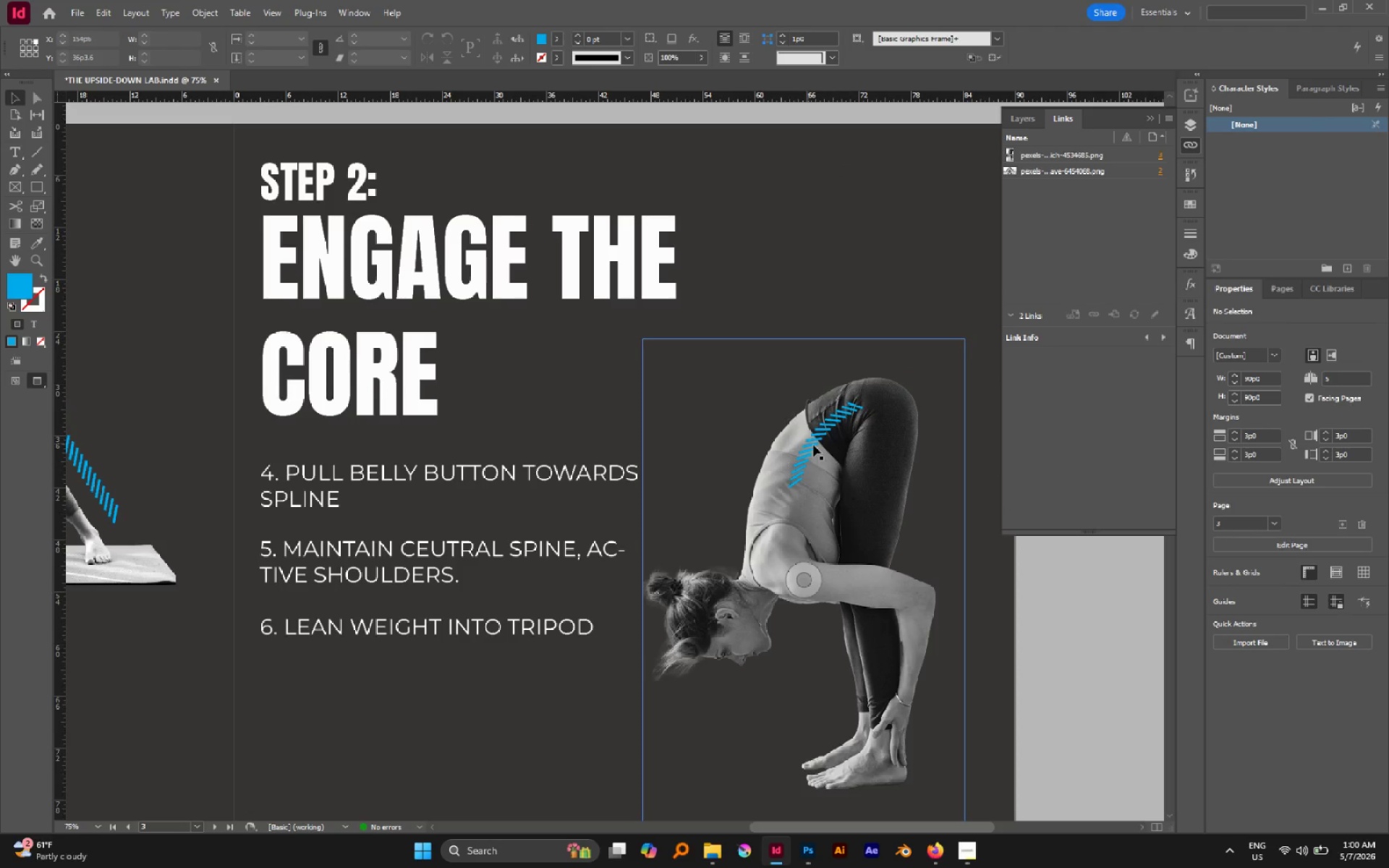 
left_click([813, 445])
 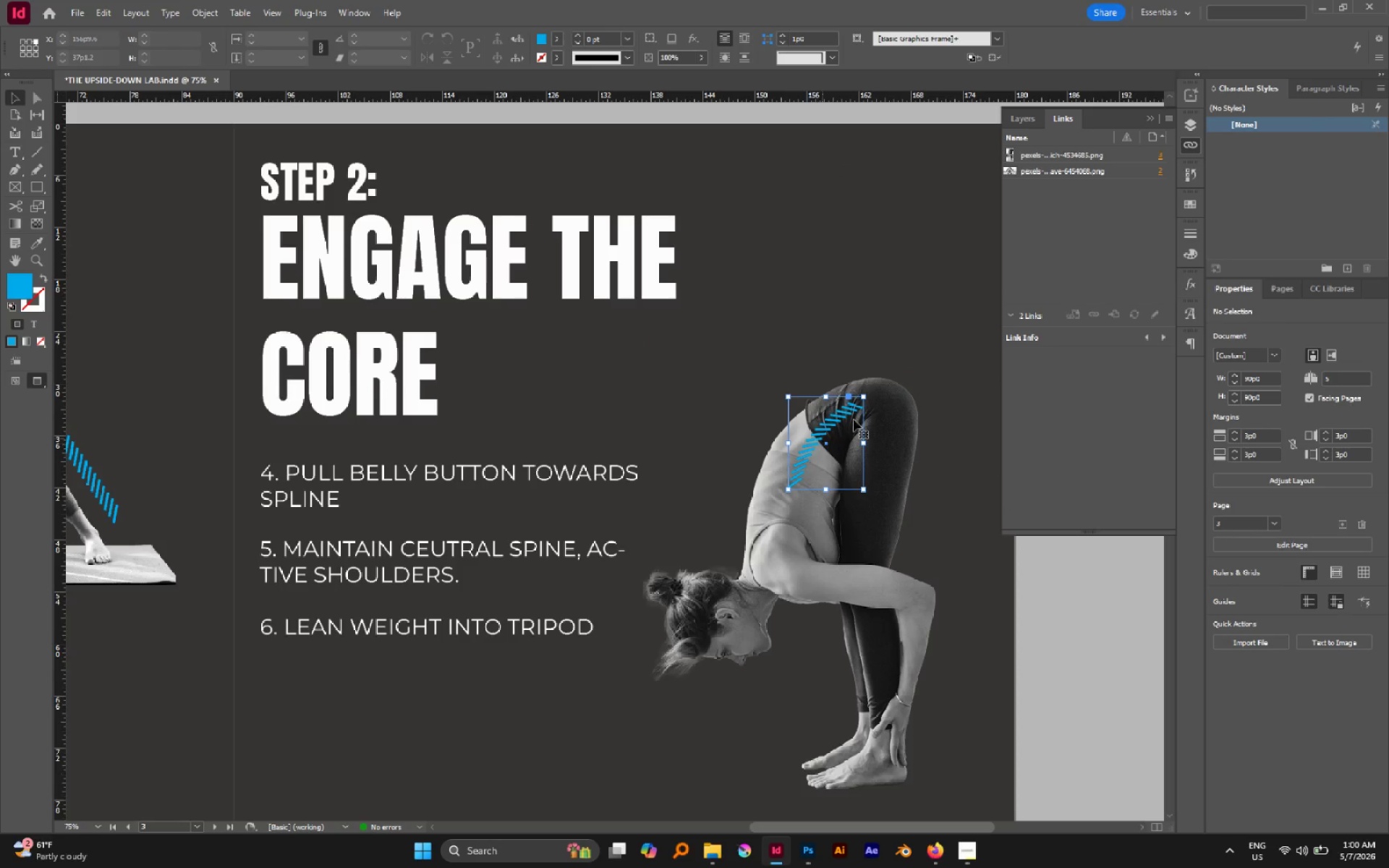 
hold_key(key=AltLeft, duration=1.89)
hold_key(key=ShiftLeft, duration=1.61)
left_click_drag(start_coordinate=[865, 396], to_coordinate=[868, 393])
 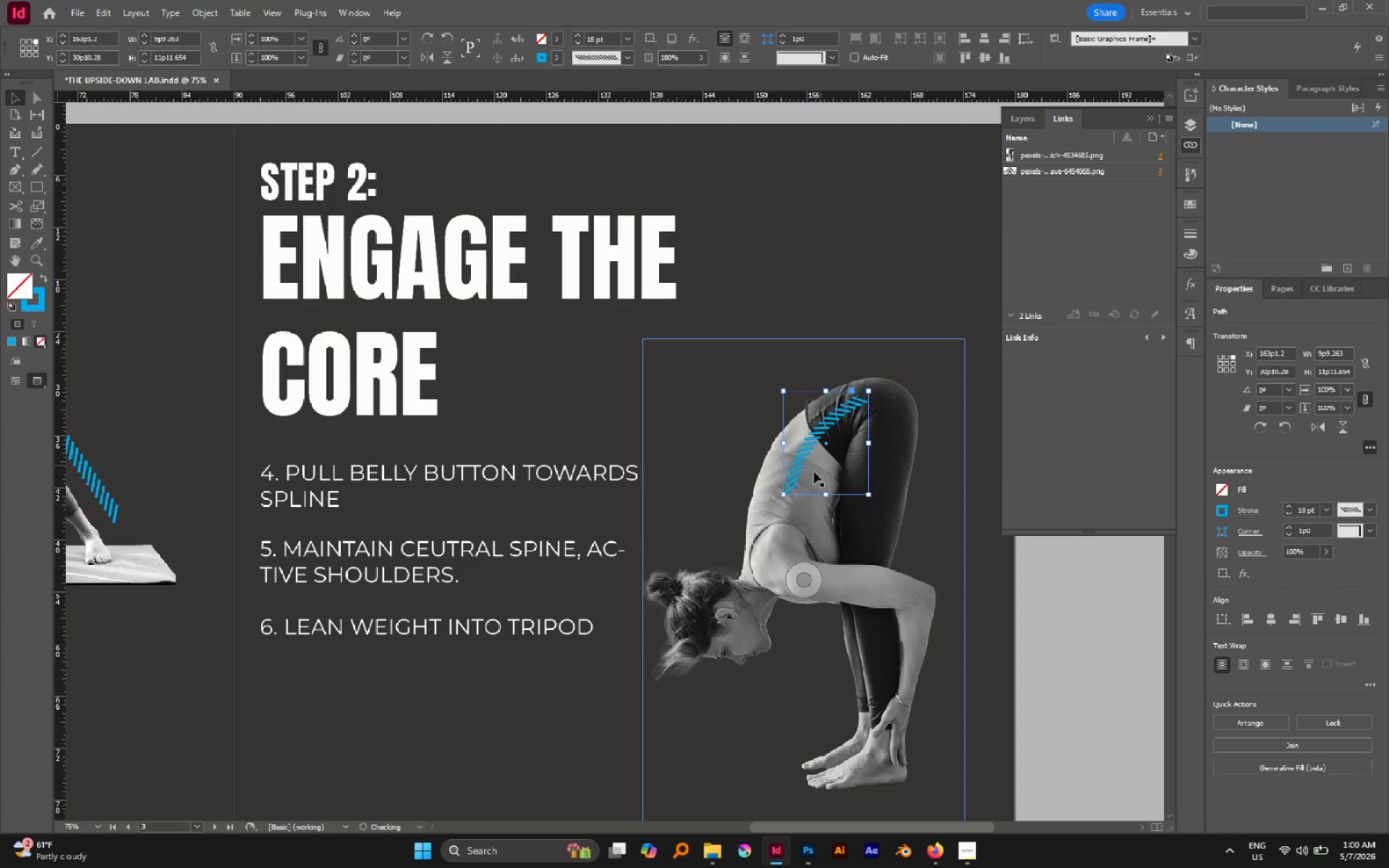 
hold_key(key=ShiftLeft, duration=1.48)
left_click_drag(start_coordinate=[786, 496], to_coordinate=[786, 511])
 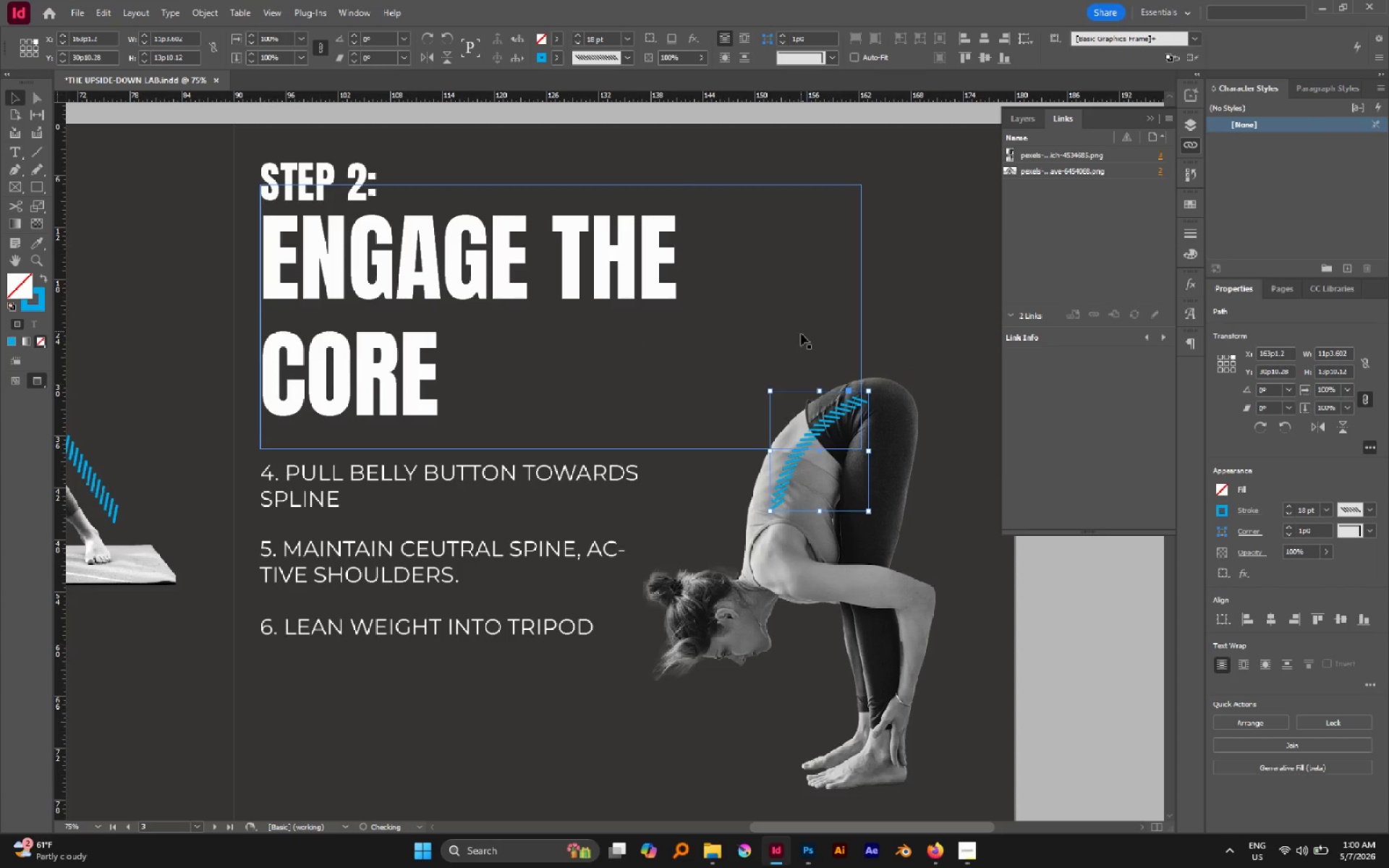 
hold_key(key=ControlLeft, duration=0.55)
 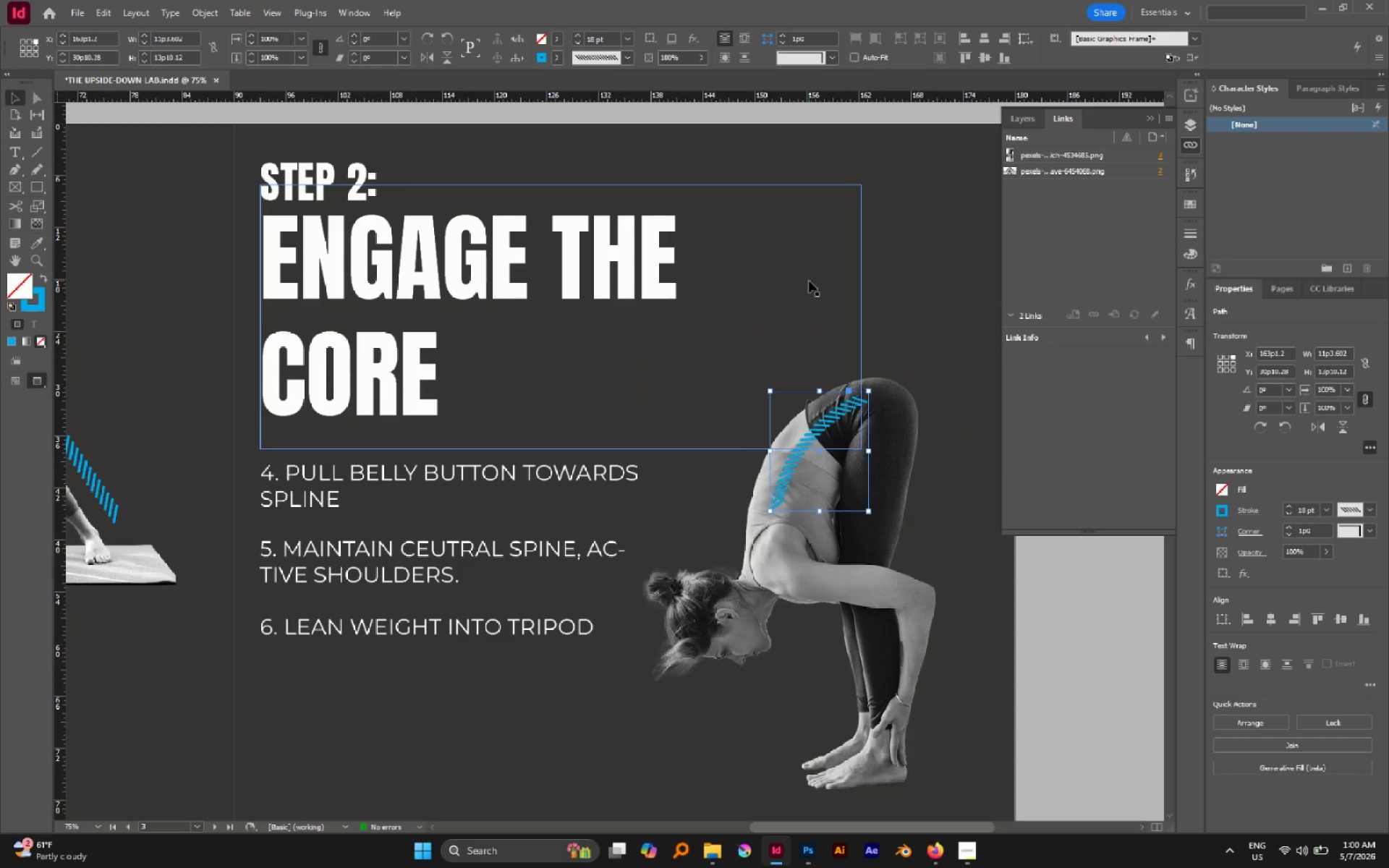 
left_click([809, 281])
 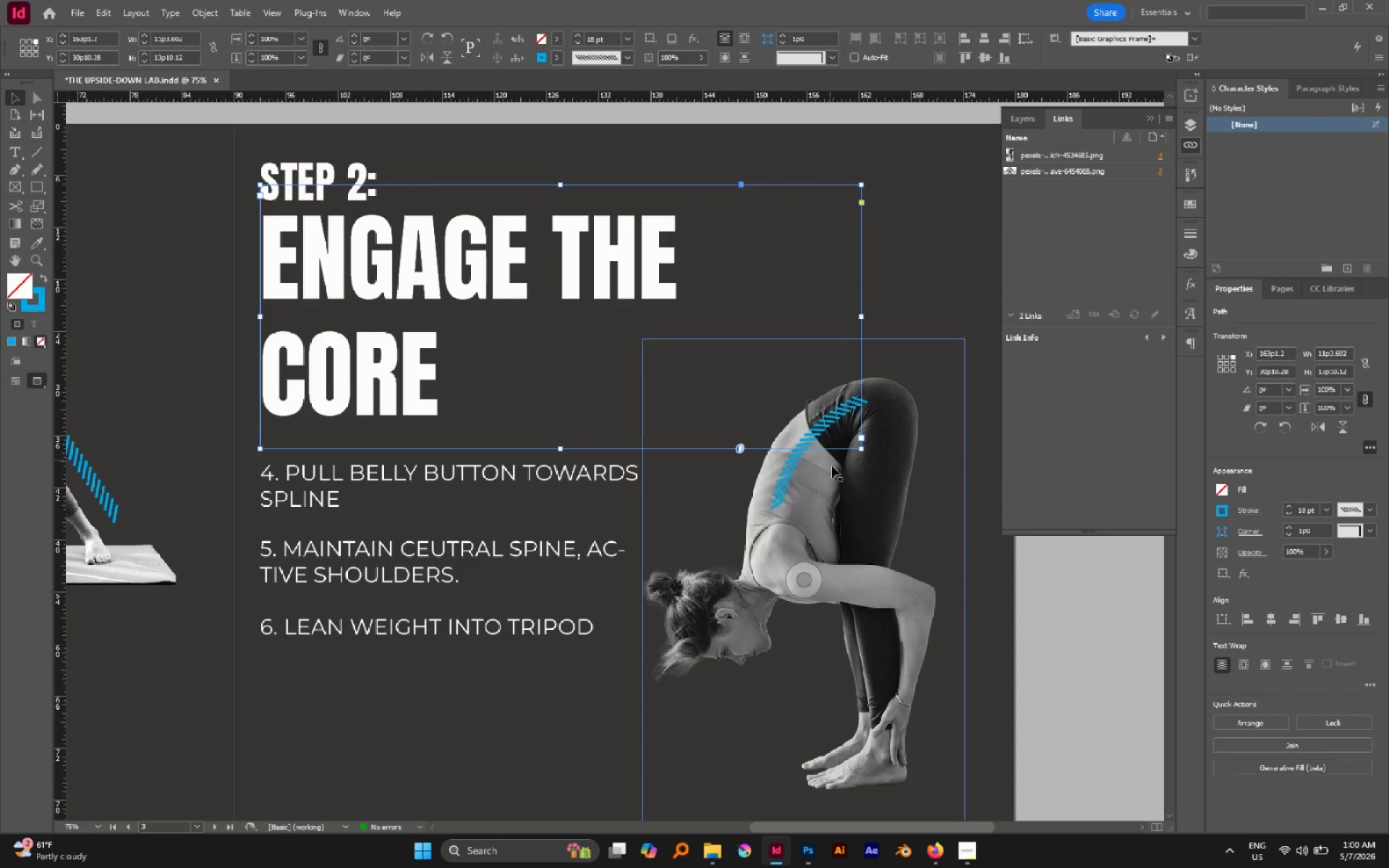 
hold_key(key=AltLeft, duration=0.67)
scroll: coordinate [938, 542], scroll_direction: down, amount: 2.0
 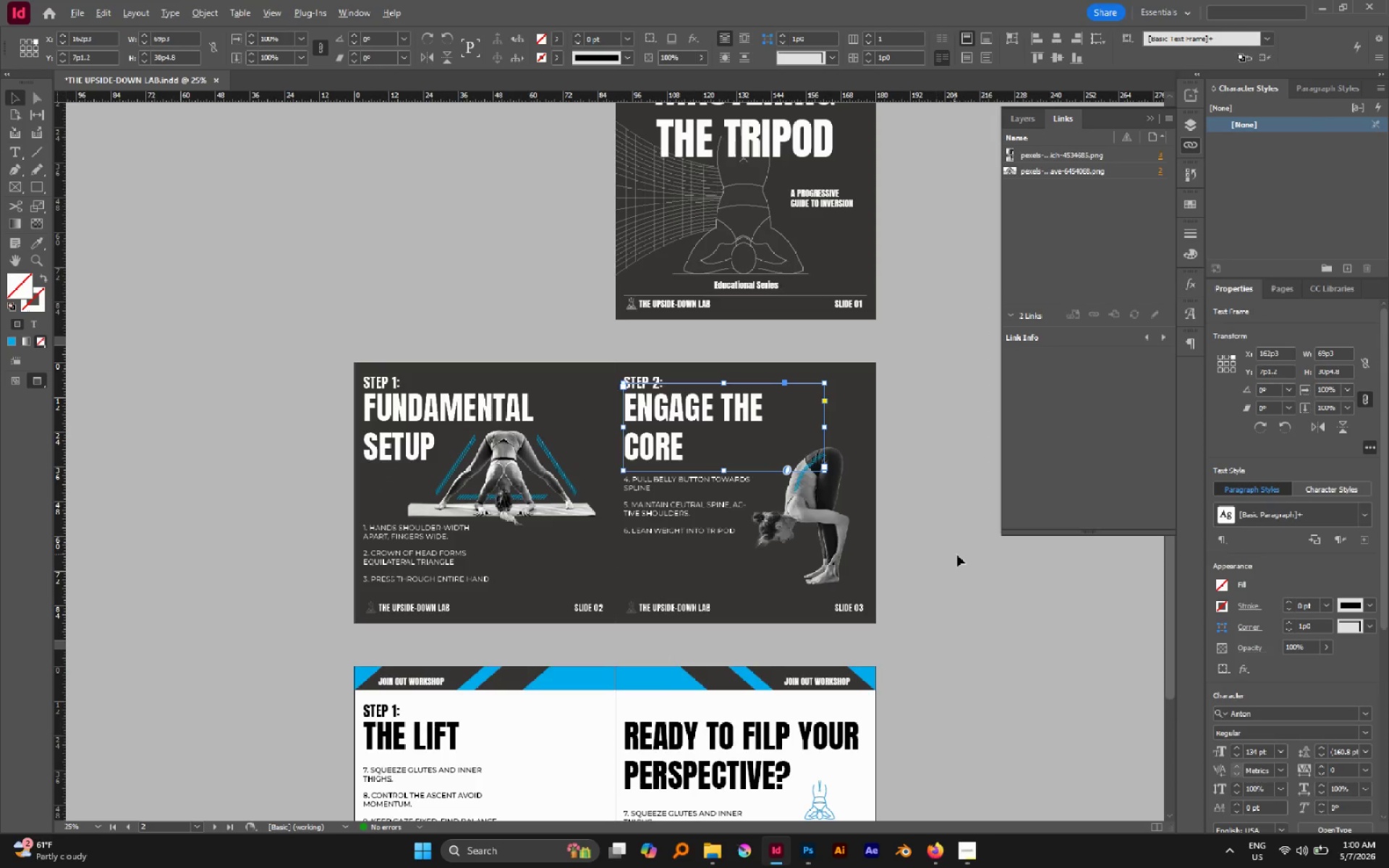 
left_click([959, 556])
 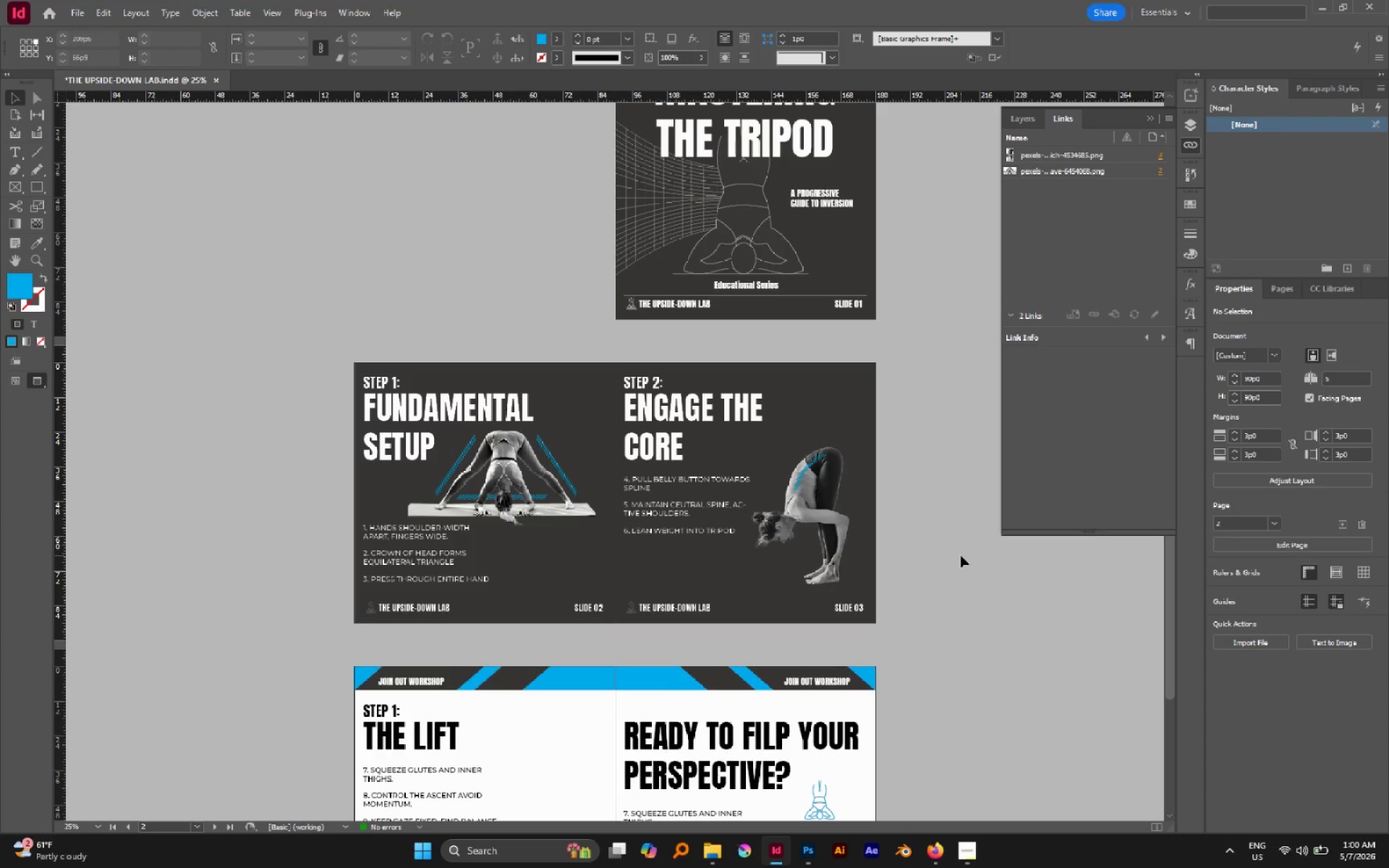 
wait(5.3)
 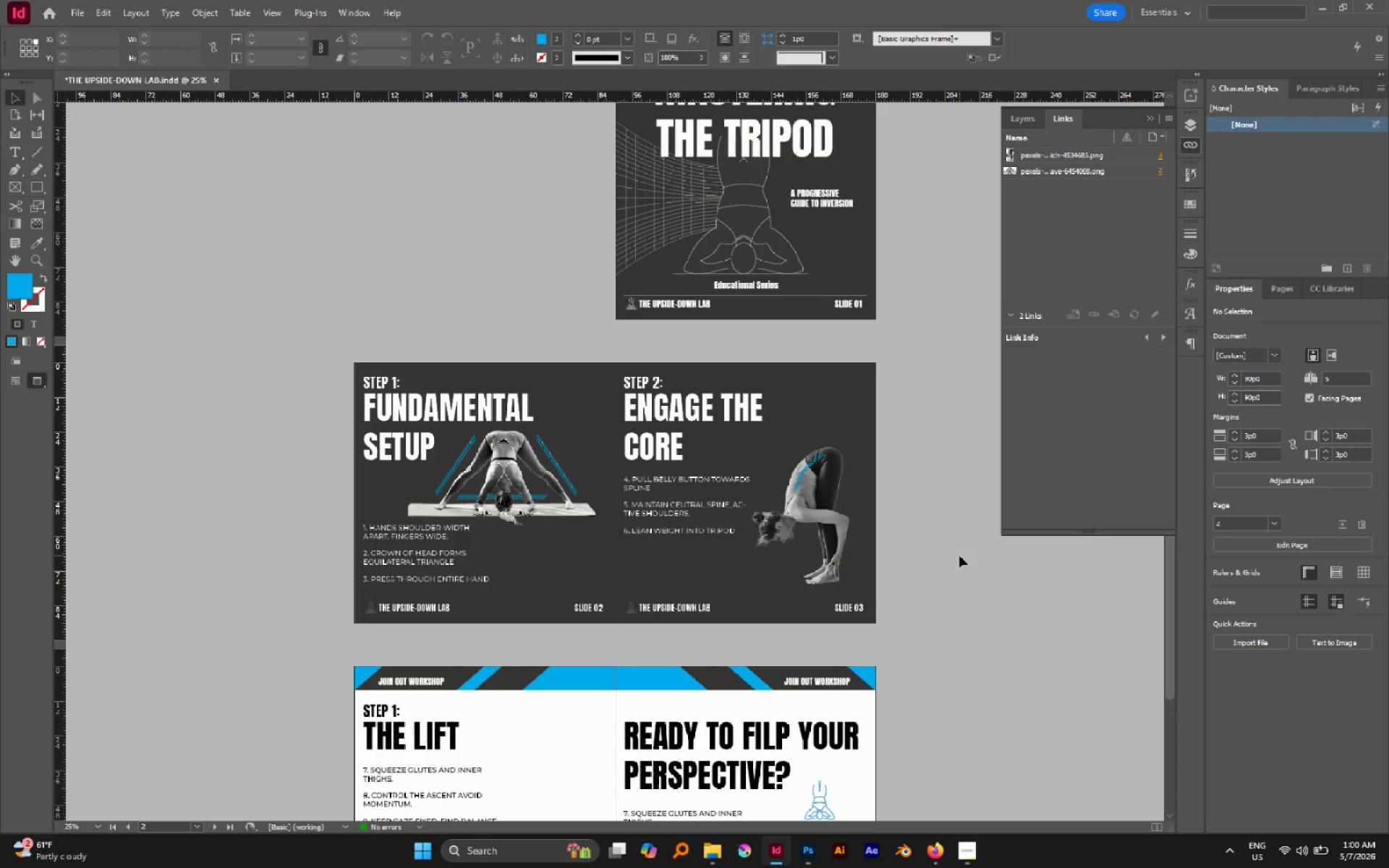 
hold_key(key=AltLeft, duration=0.66)
scroll: coordinate [856, 456], scroll_direction: up, amount: 3.0
 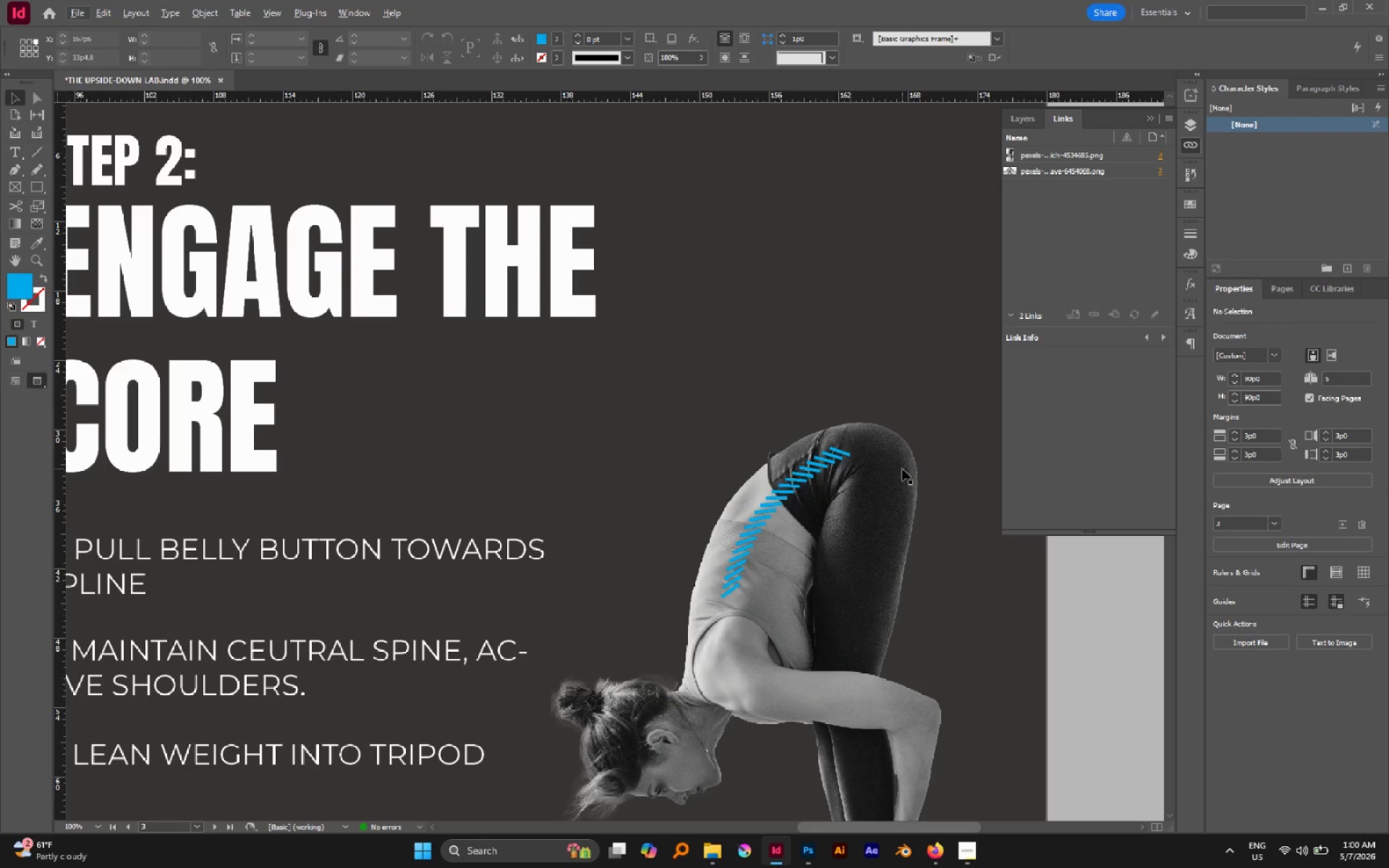 
key(P)
 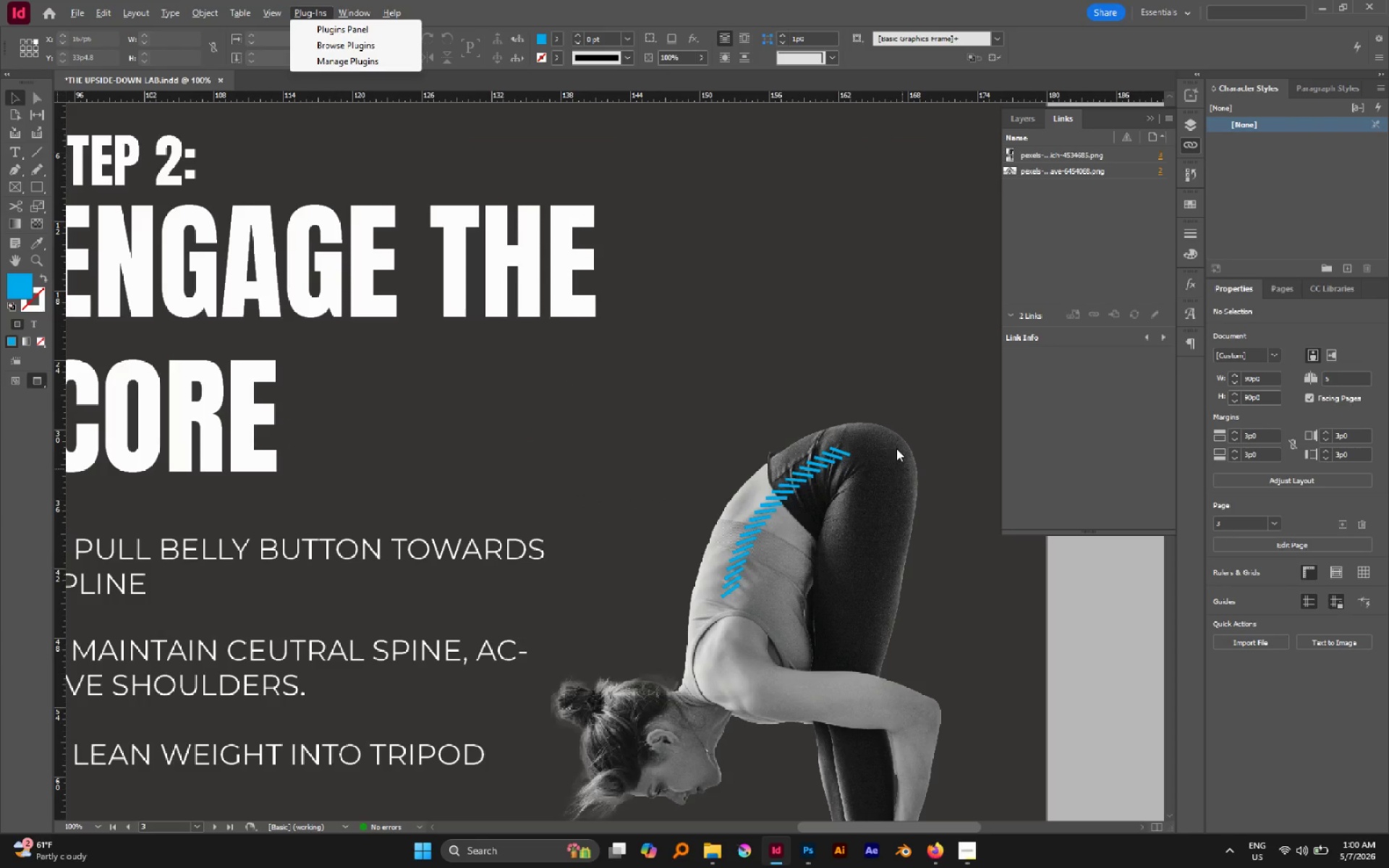 
hold_key(key=AltLeft, duration=0.34)
 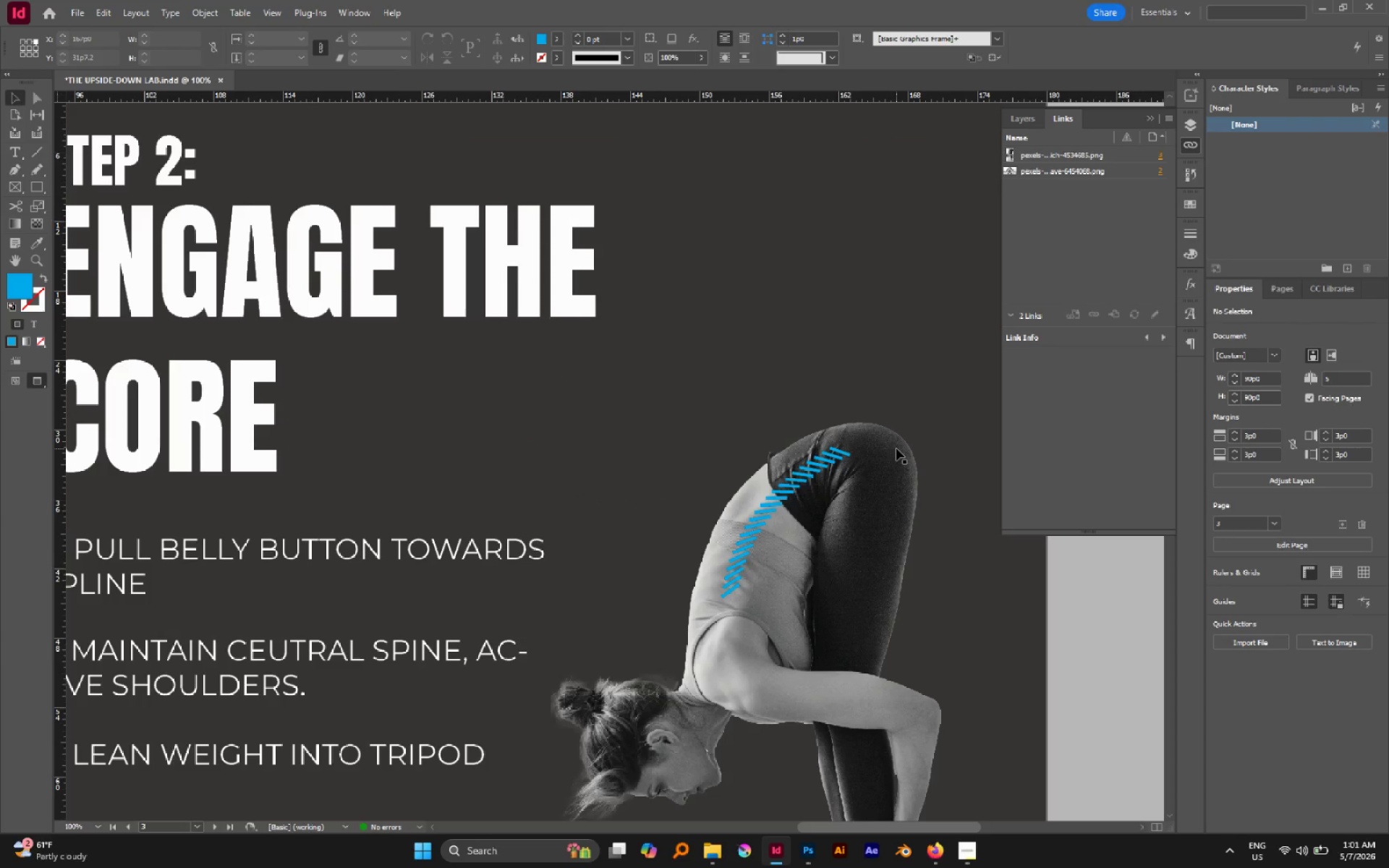 
key(P)
 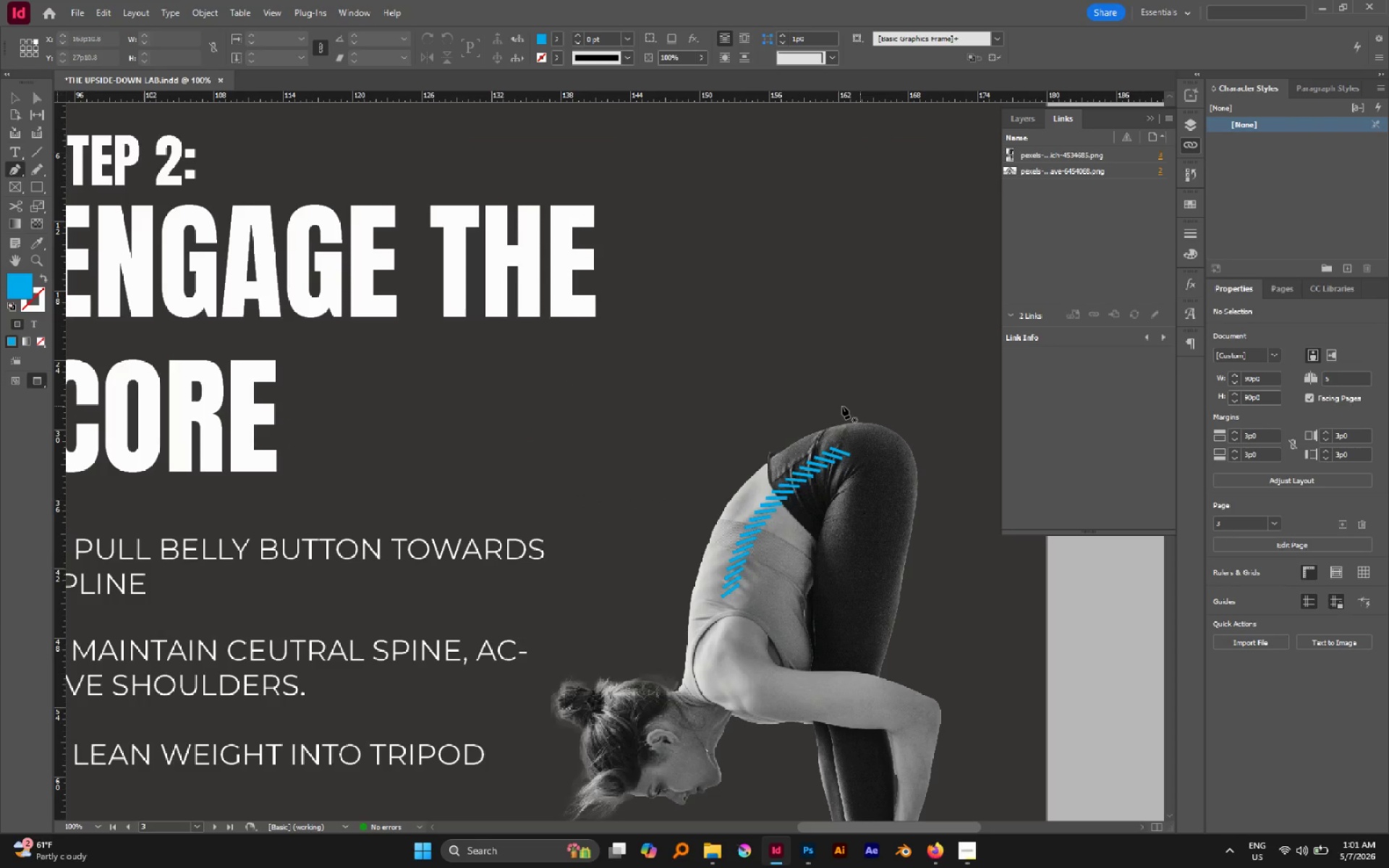 
left_click([798, 414])
 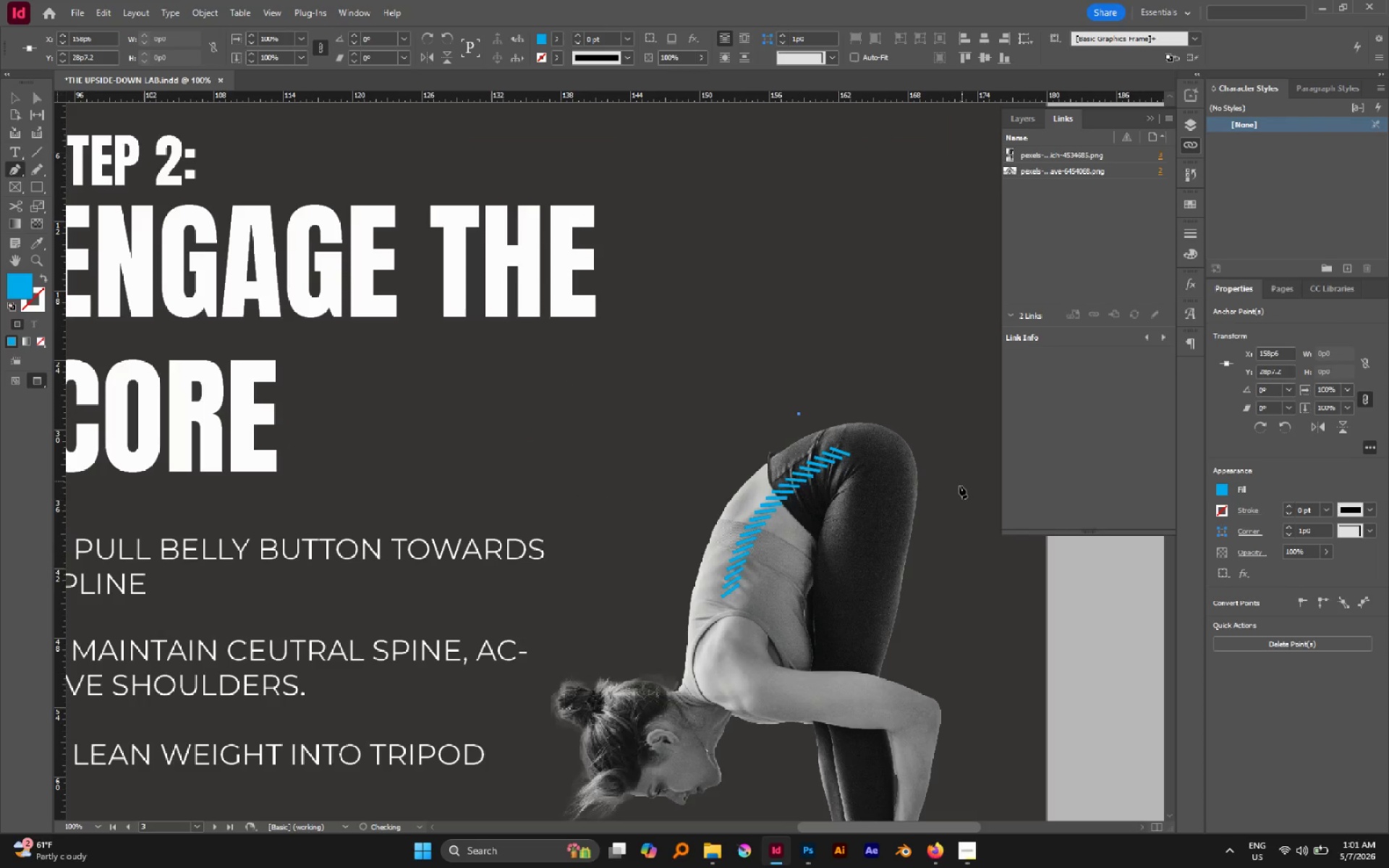 
left_click_drag(start_coordinate=[953, 498], to_coordinate=[924, 626])
 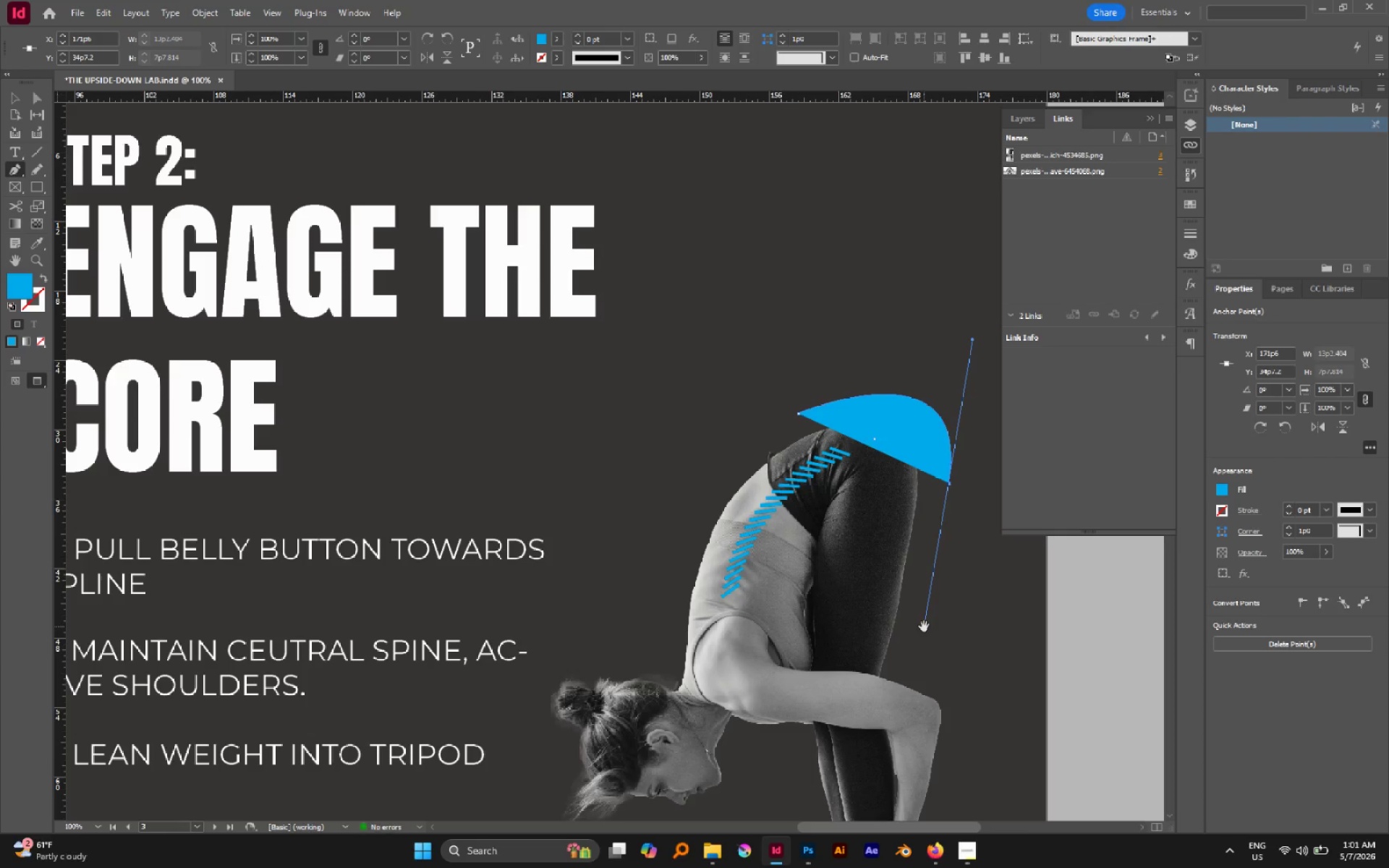 
hold_key(key=Space, duration=0.89)
 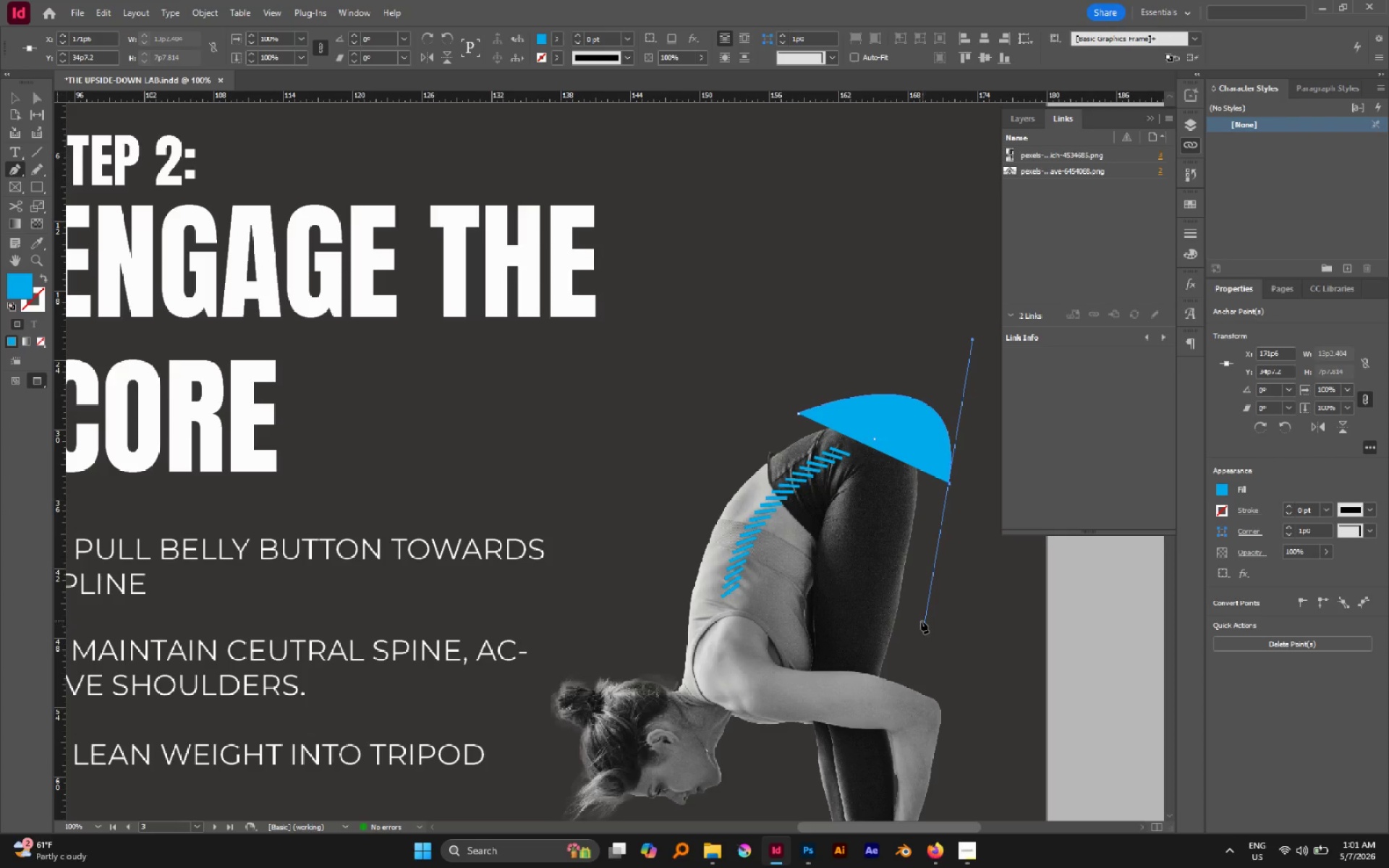 
type(Xv)
 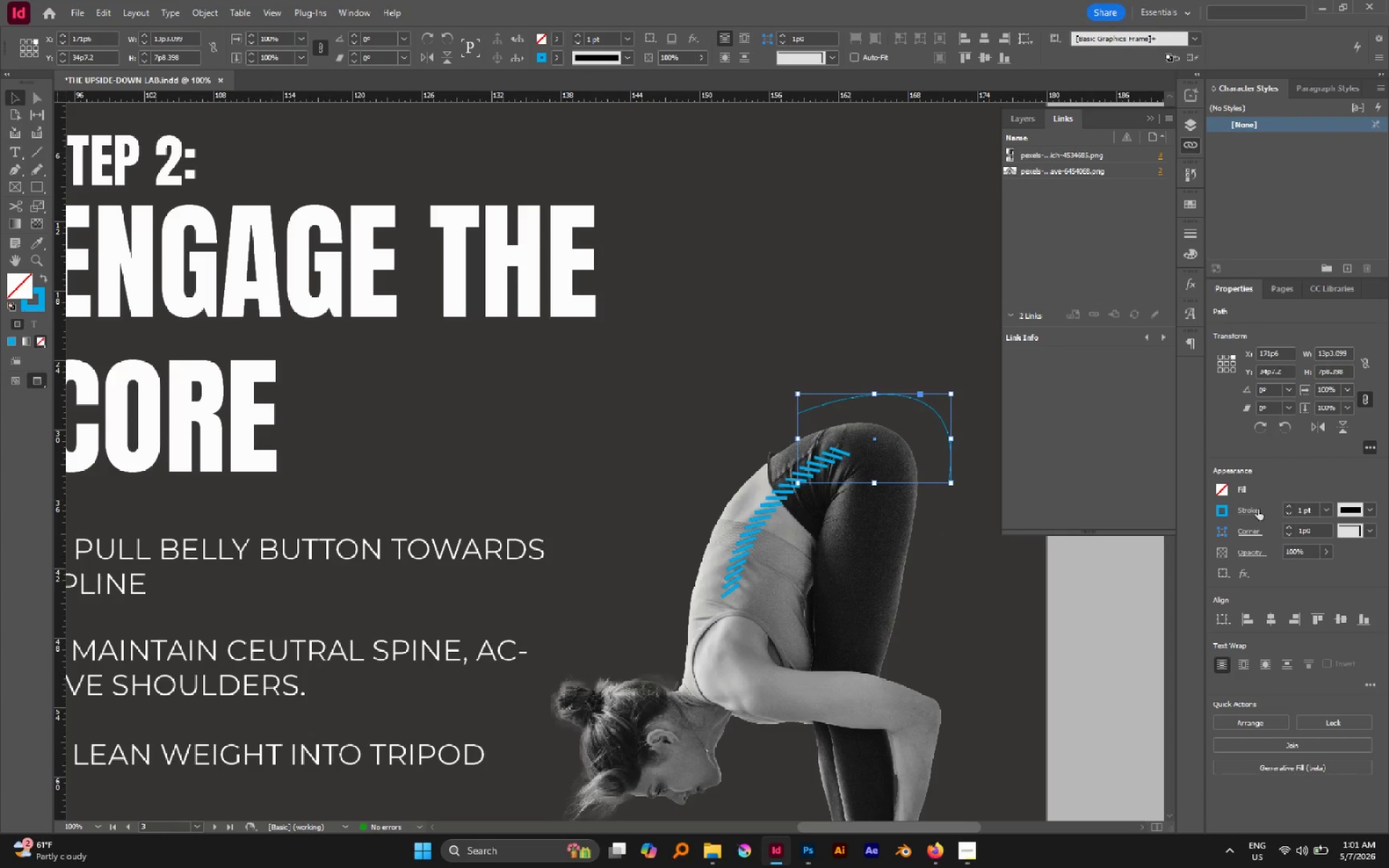 
left_click([1255, 511])
 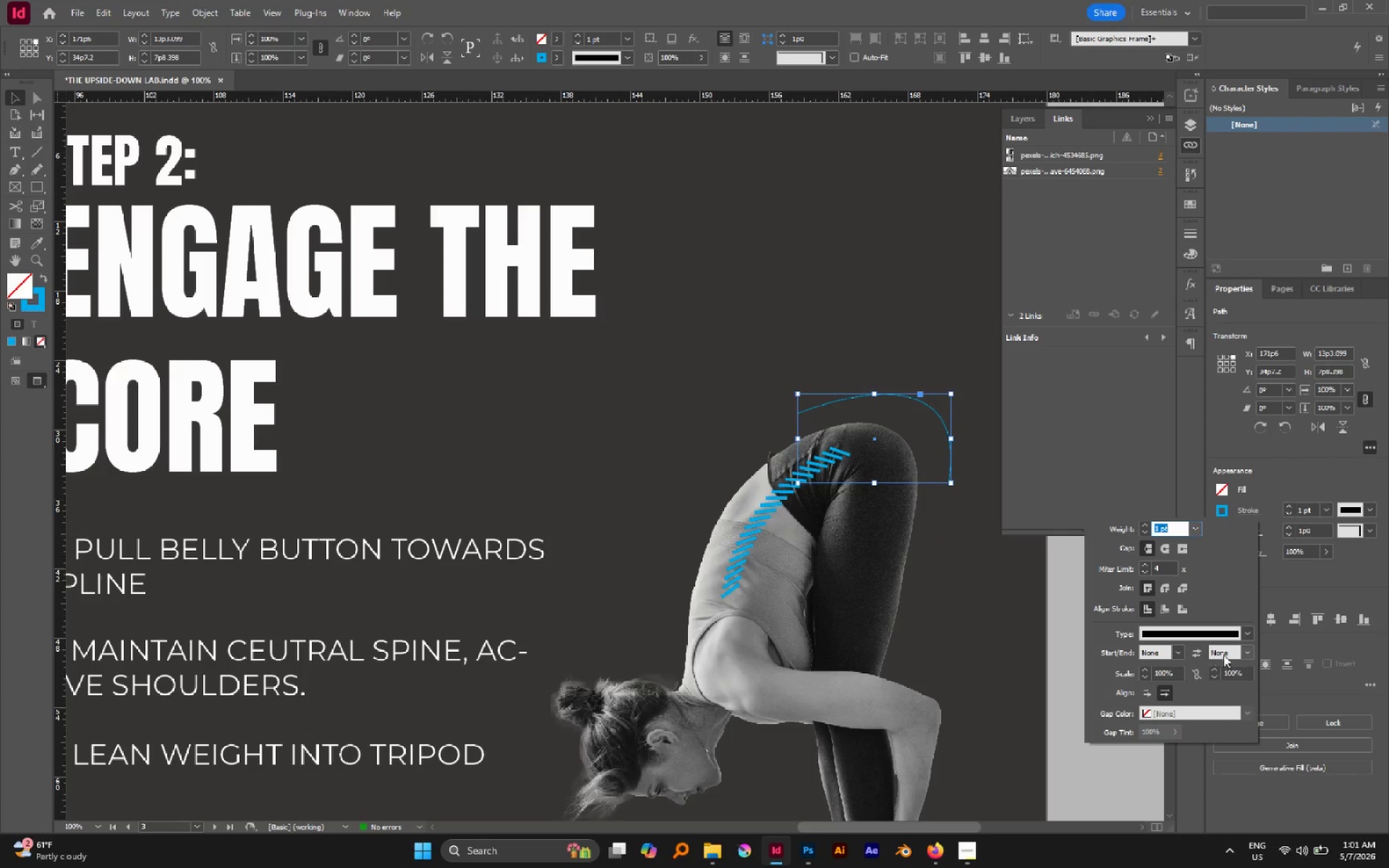 
left_click([1244, 651])
 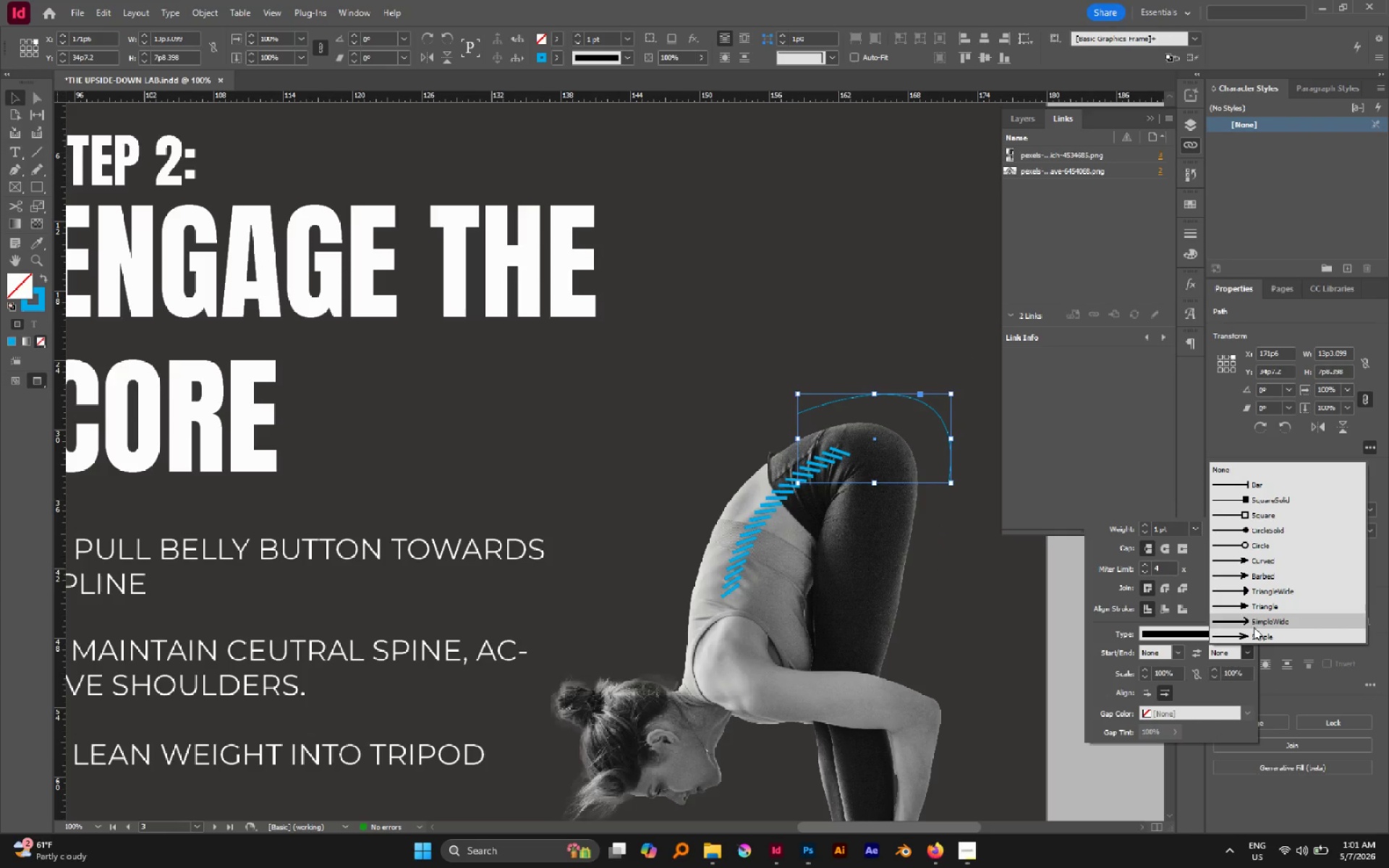 
left_click([1254, 627])
 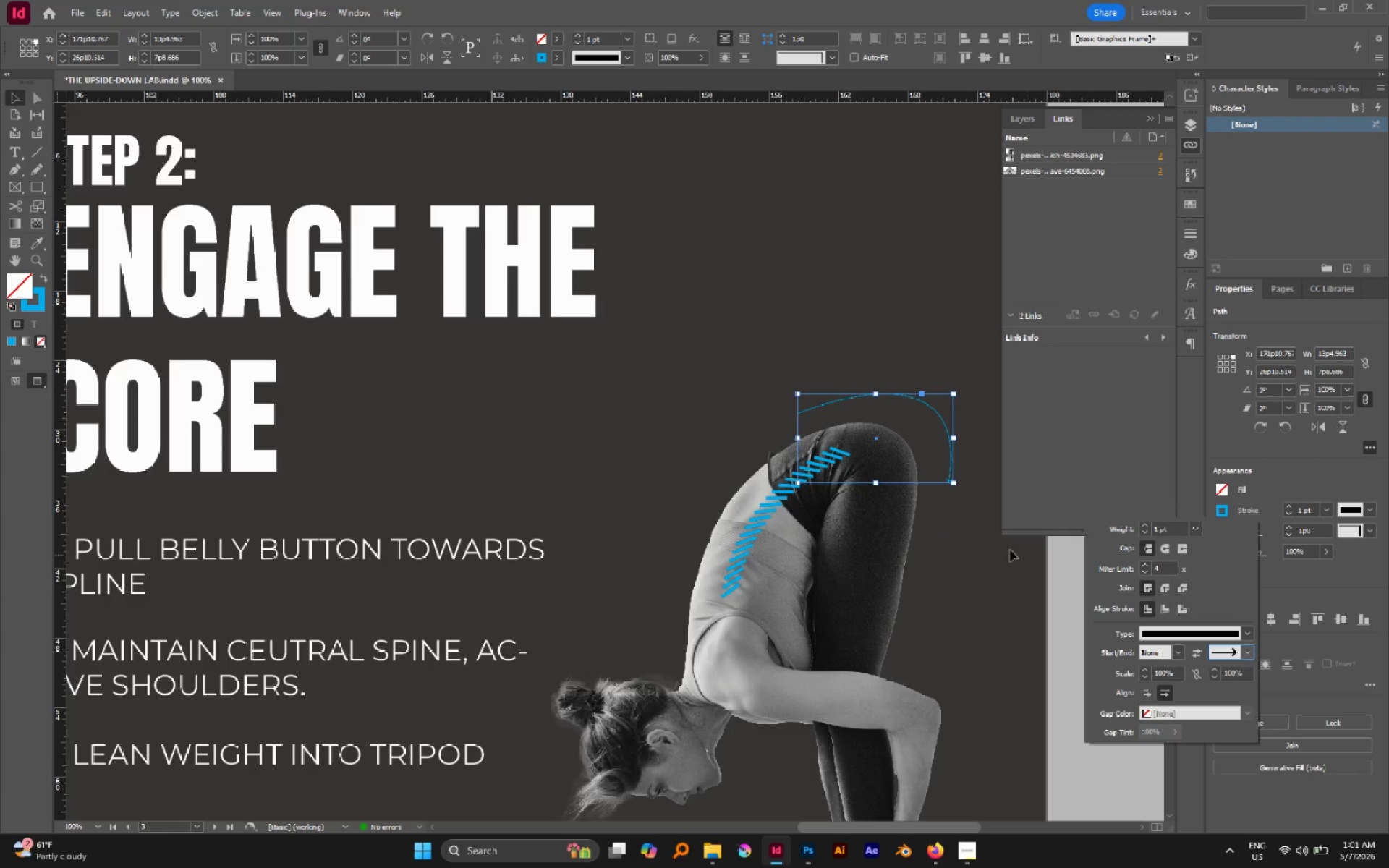 
left_click([969, 540])
 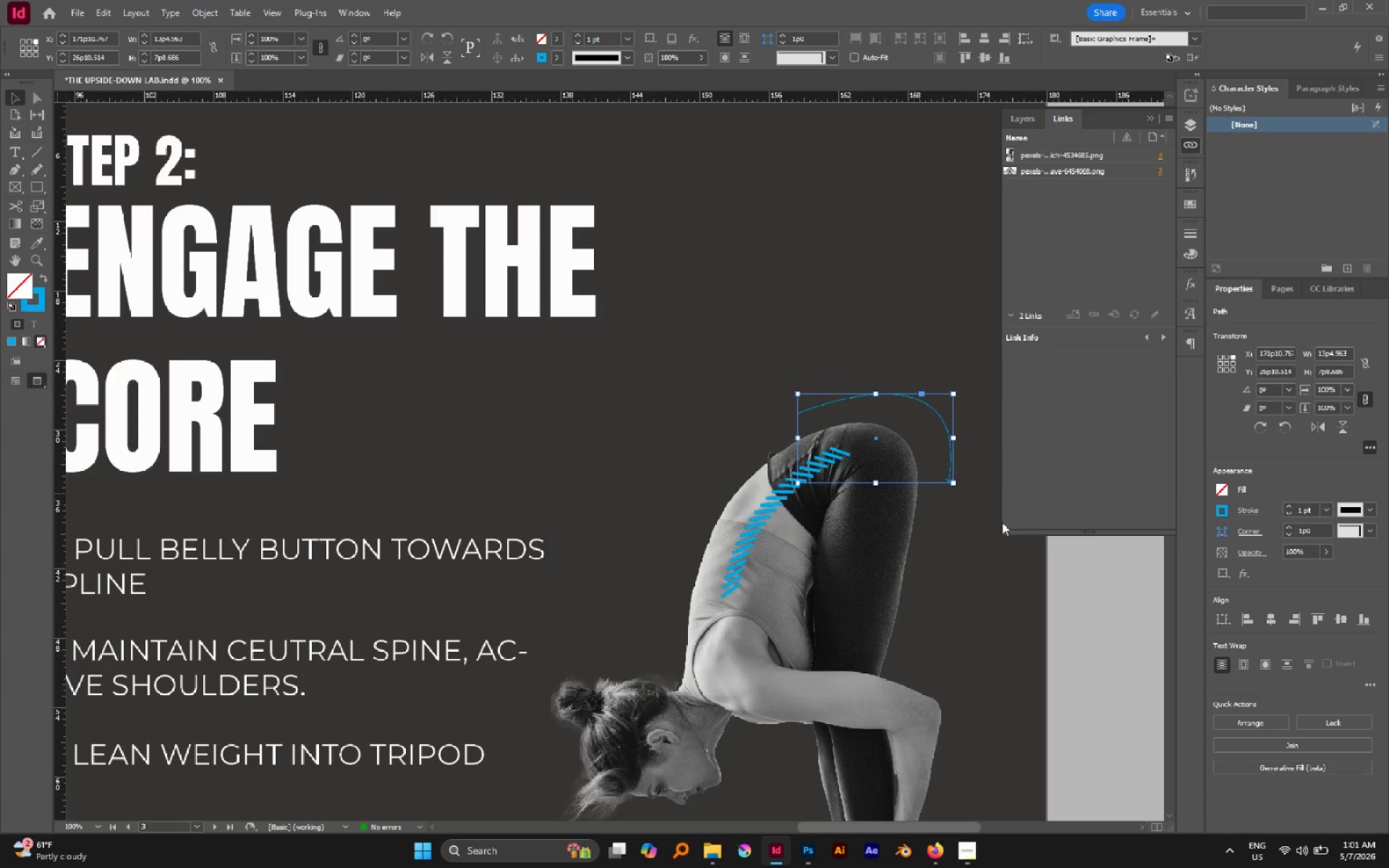 
left_click([1032, 581])
 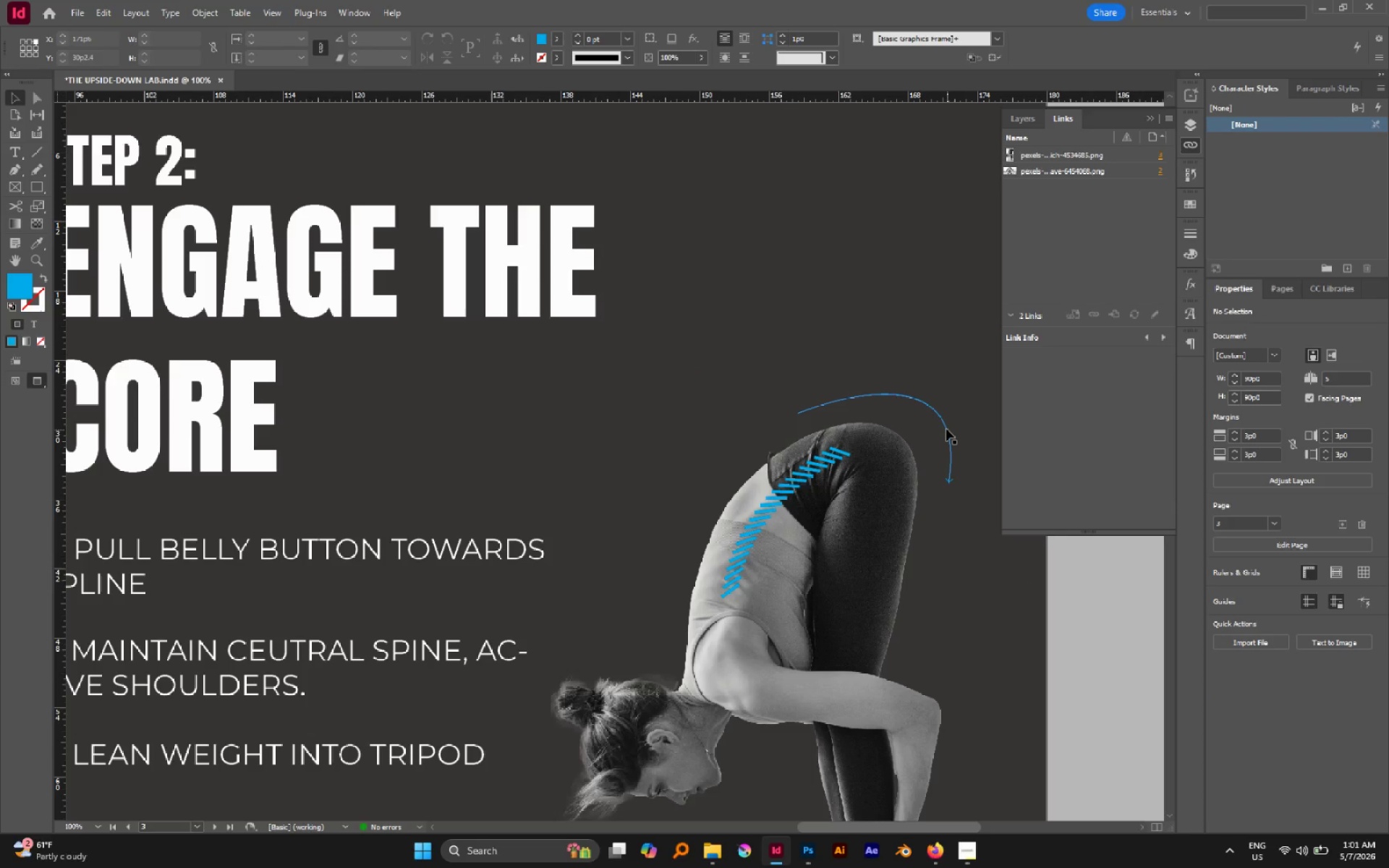 
left_click([946, 429])
 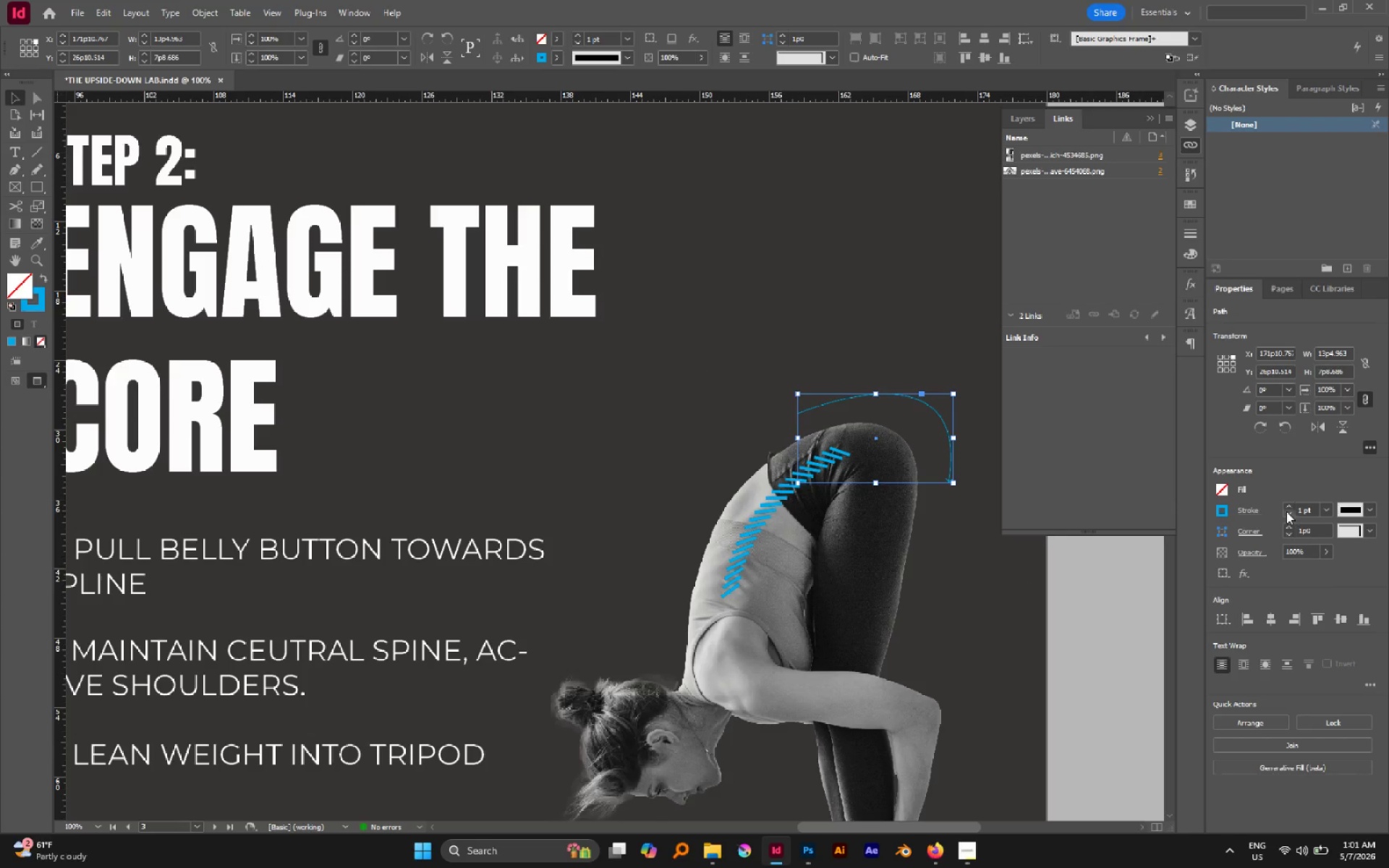 
left_click([1288, 509])
 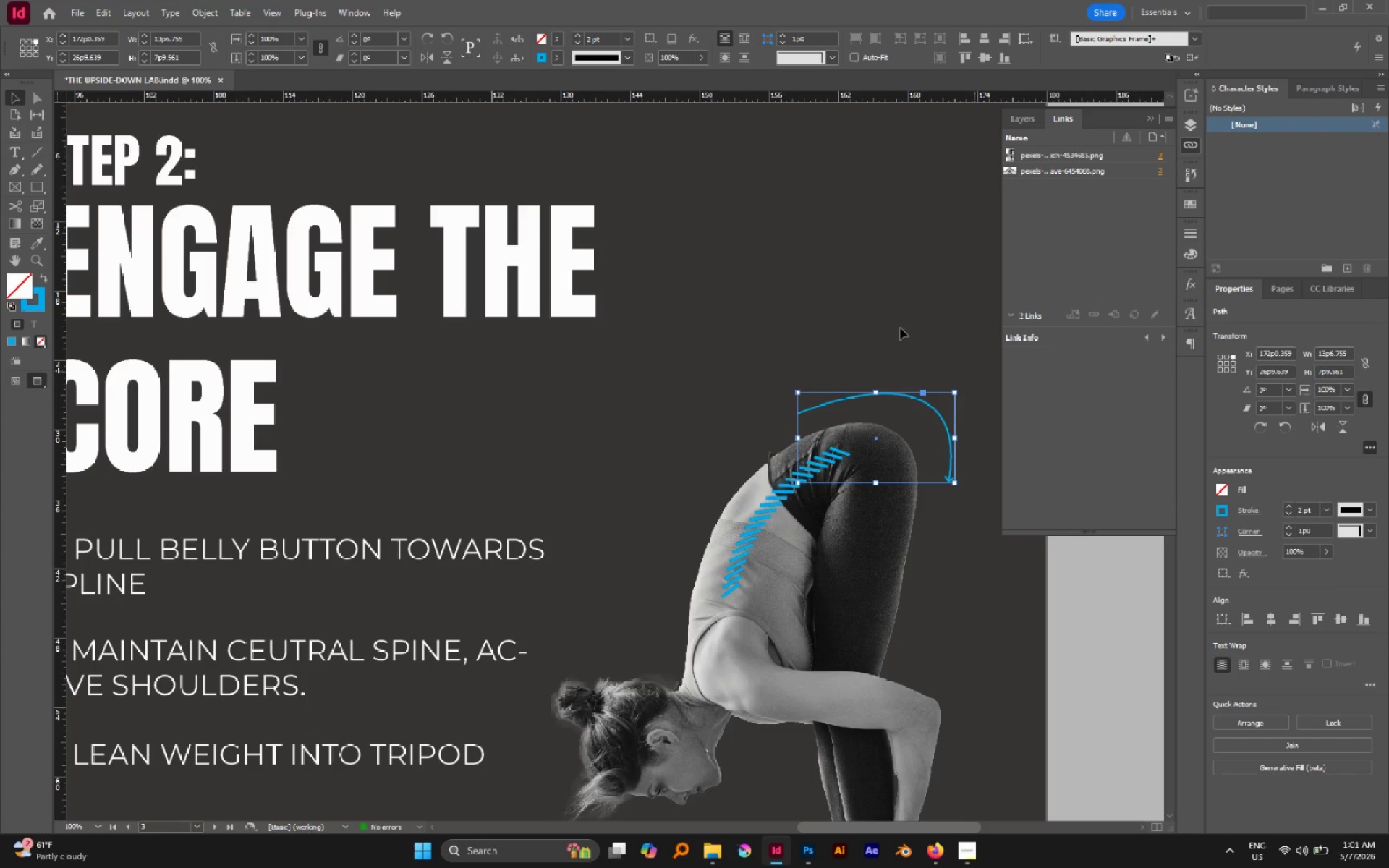 
left_click([885, 320])
 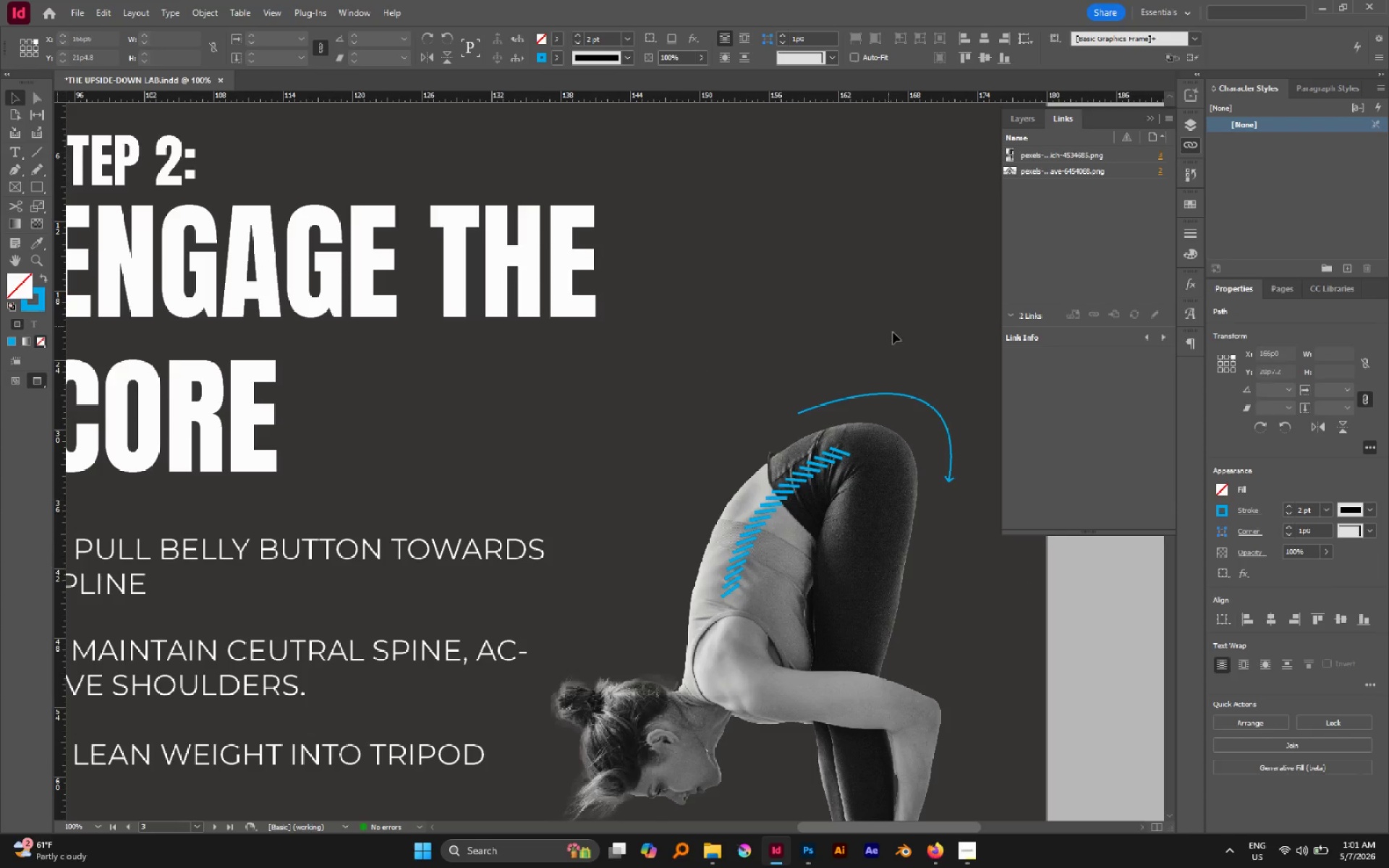 
hold_key(key=AltLeft, duration=0.52)
scroll: coordinate [907, 344], scroll_direction: down, amount: 2.0
 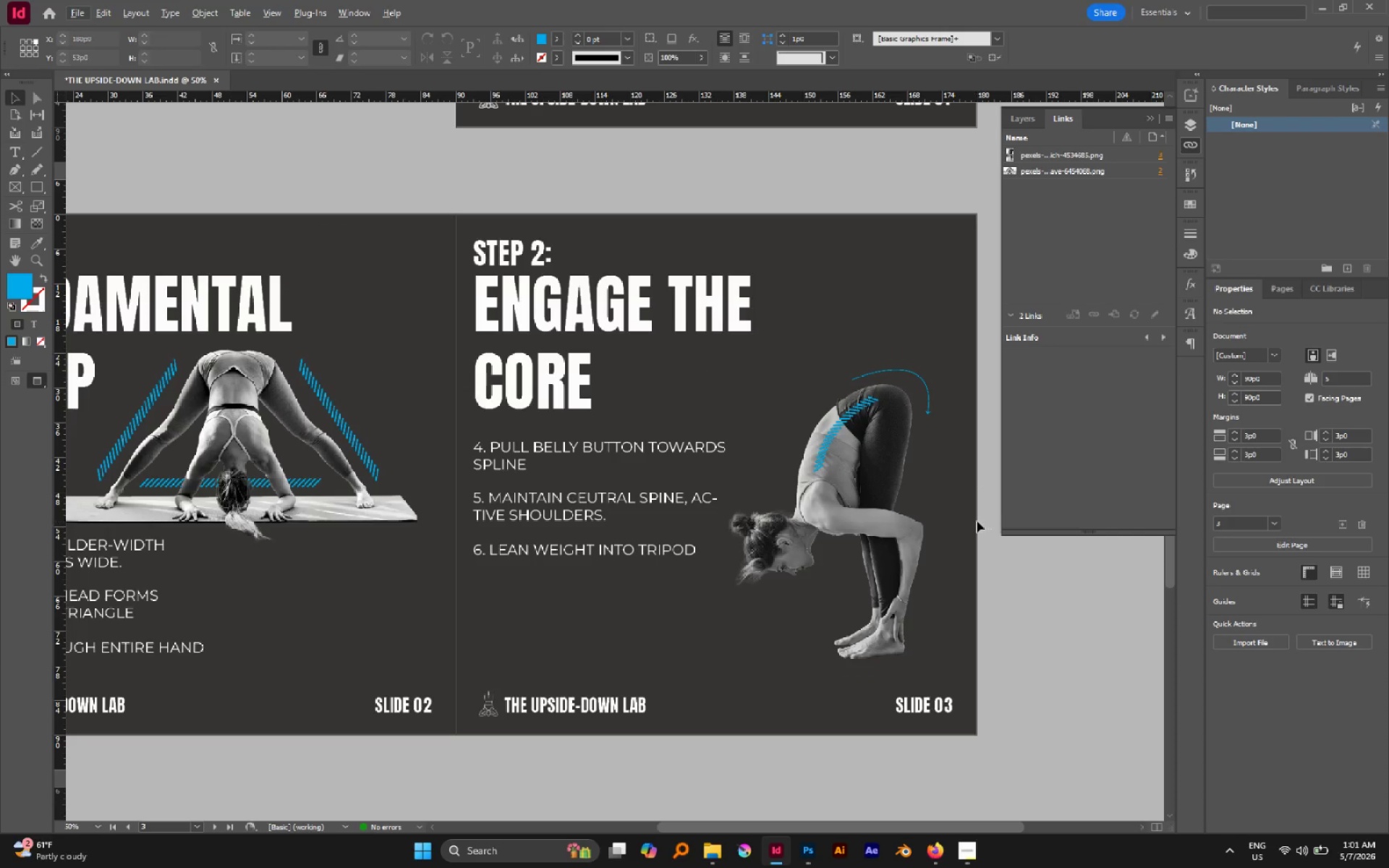 
hold_key(key=AltLeft, duration=0.67)
scroll: coordinate [936, 477], scroll_direction: up, amount: 1.0
 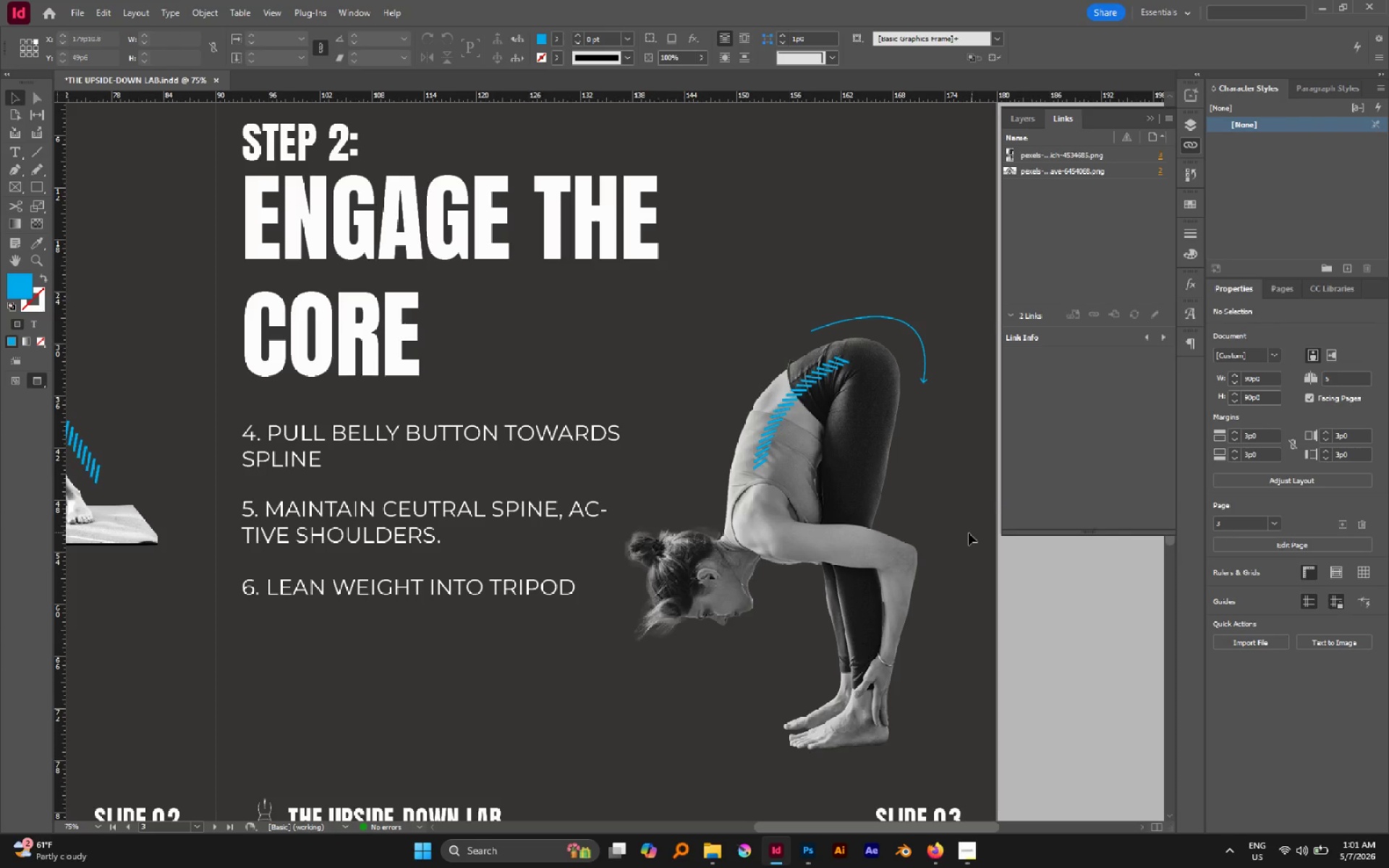 
hold_key(key=AltLeft, duration=1.27)
scroll: coordinate [968, 533], scroll_direction: down, amount: 1.0
 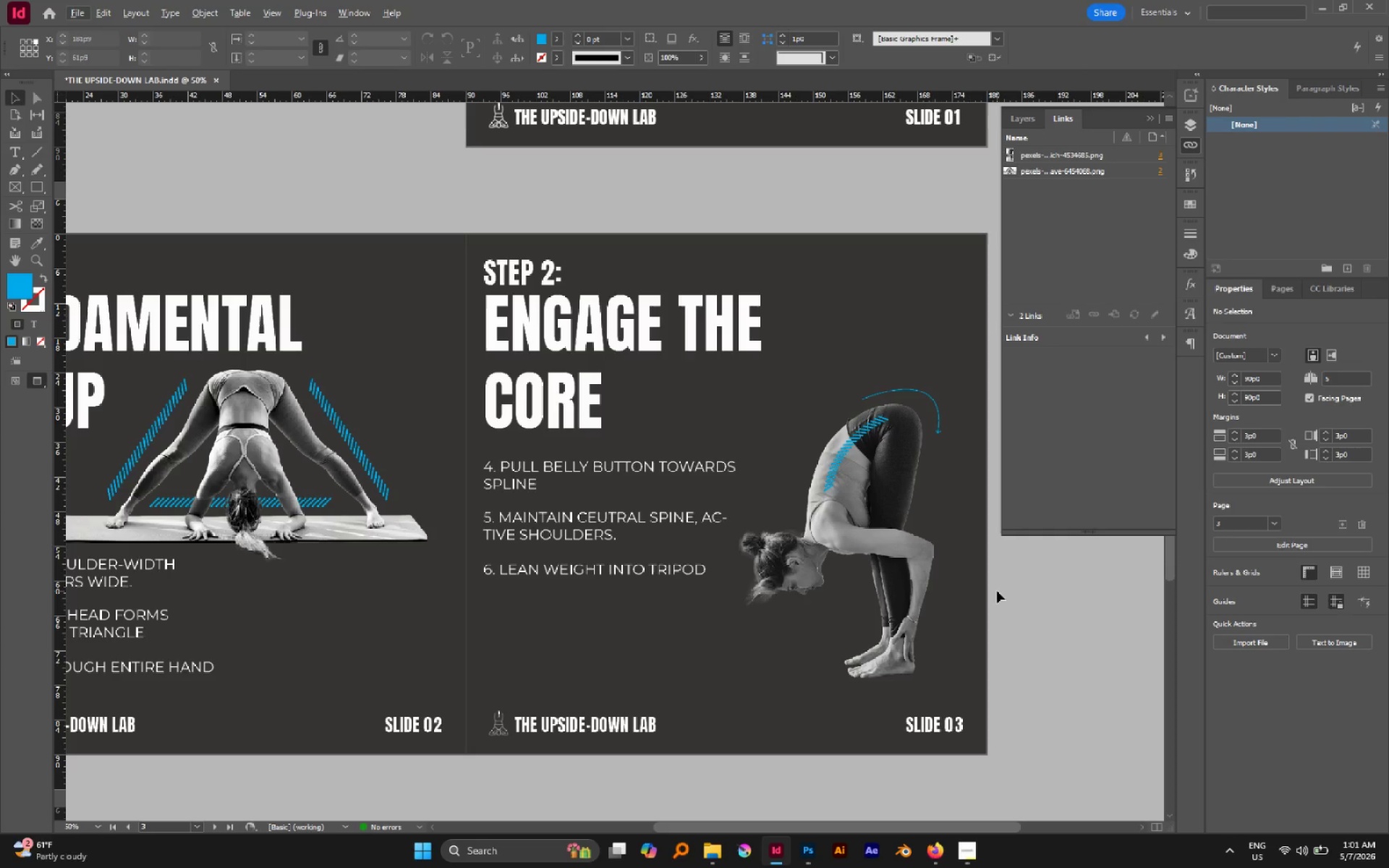 
wait(22.47)
 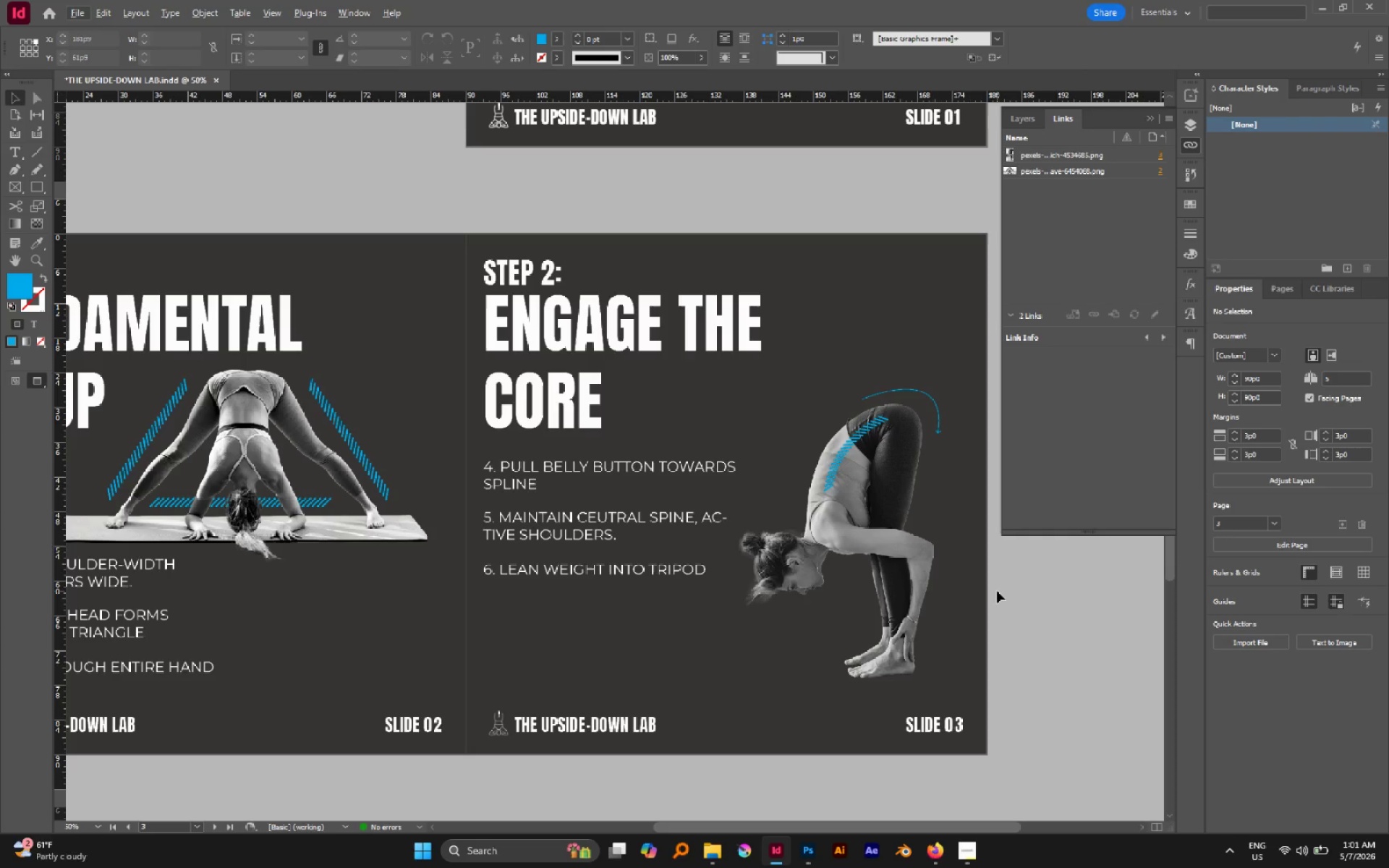 
hold_key(key=AltLeft, duration=0.66)
scroll: coordinate [783, 587], scroll_direction: down, amount: 7.0
 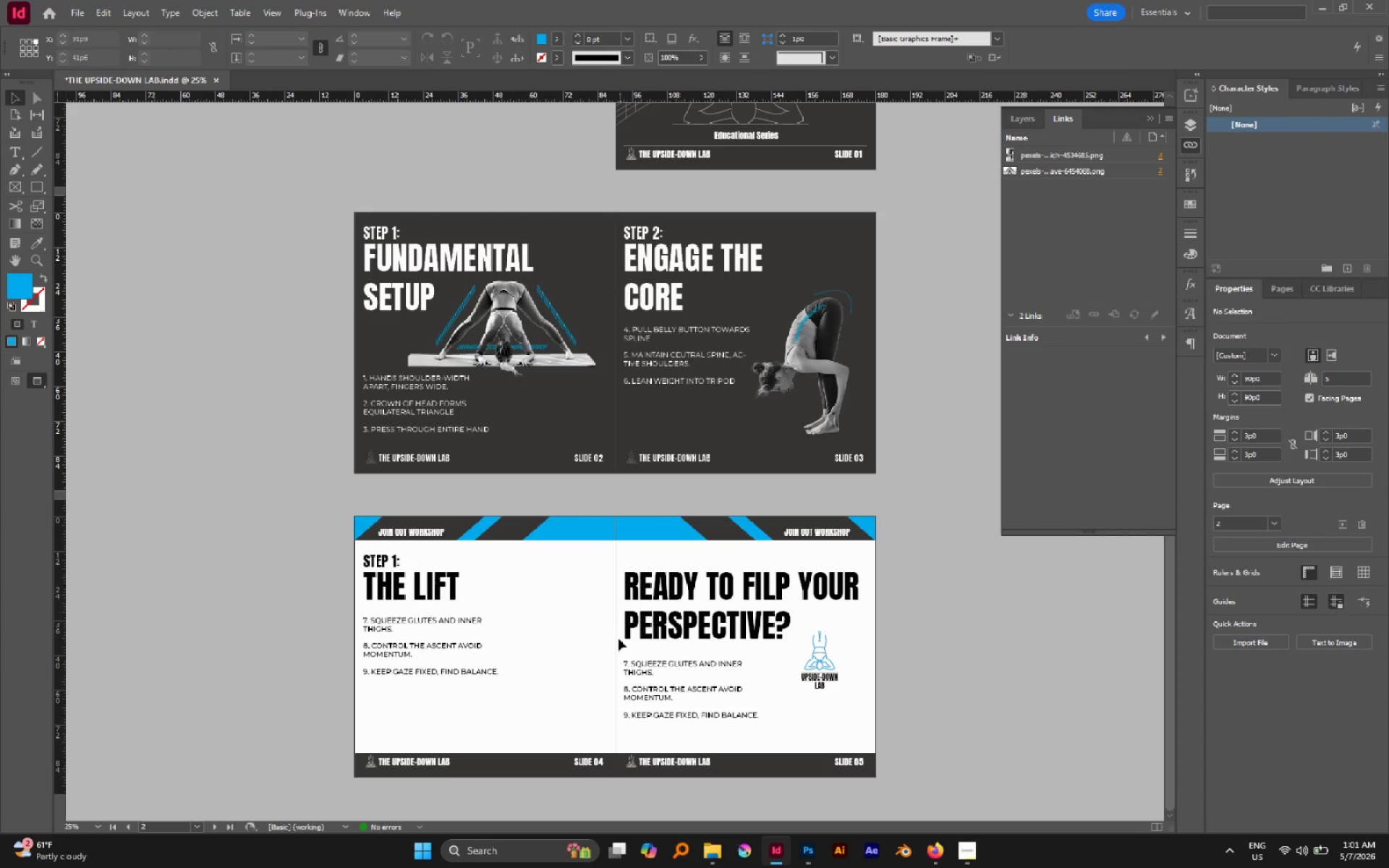 
hold_key(key=AltLeft, duration=0.84)
 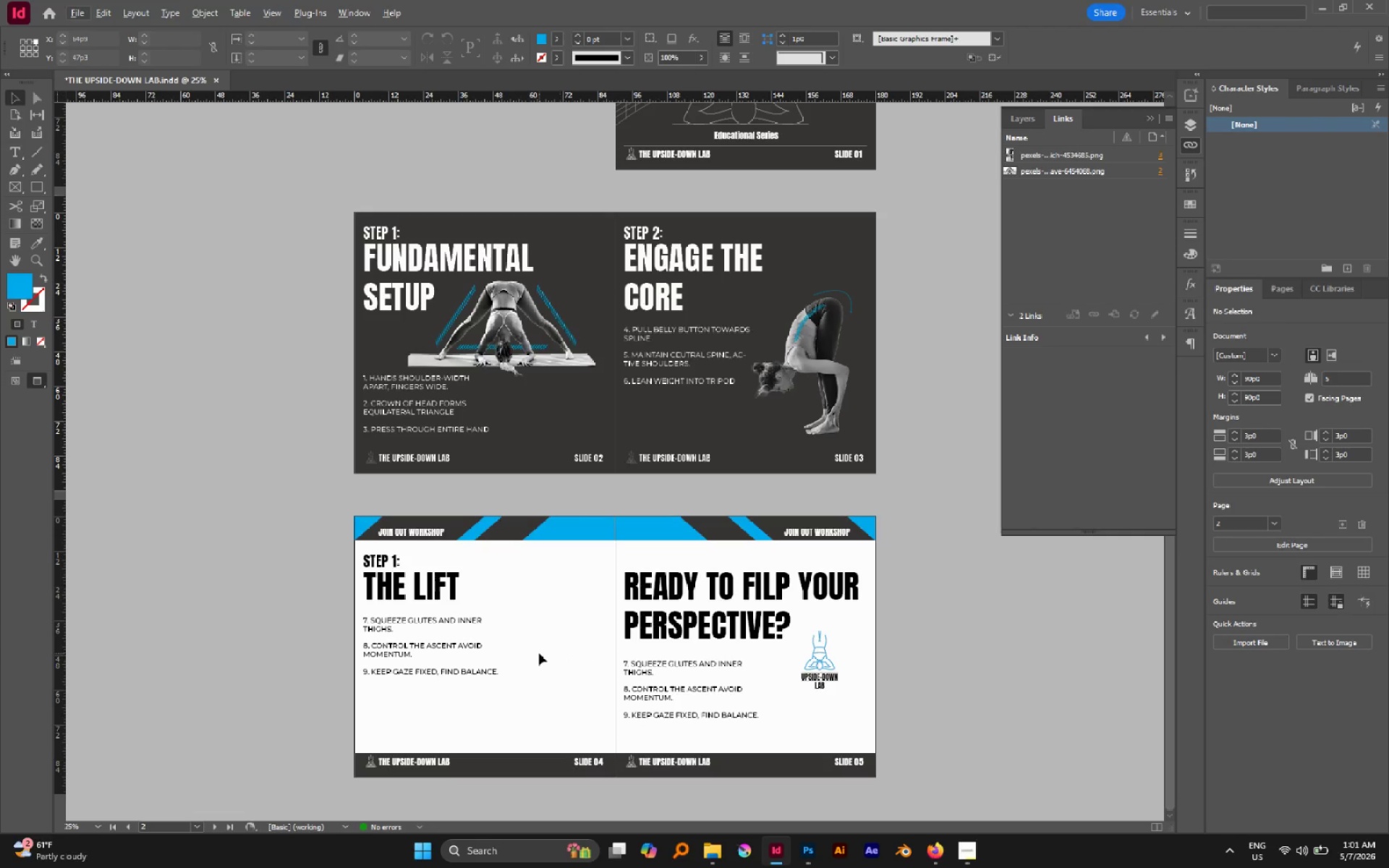 
hold_key(key=AltLeft, duration=0.42)
scroll: coordinate [539, 653], scroll_direction: up, amount: 1.0
 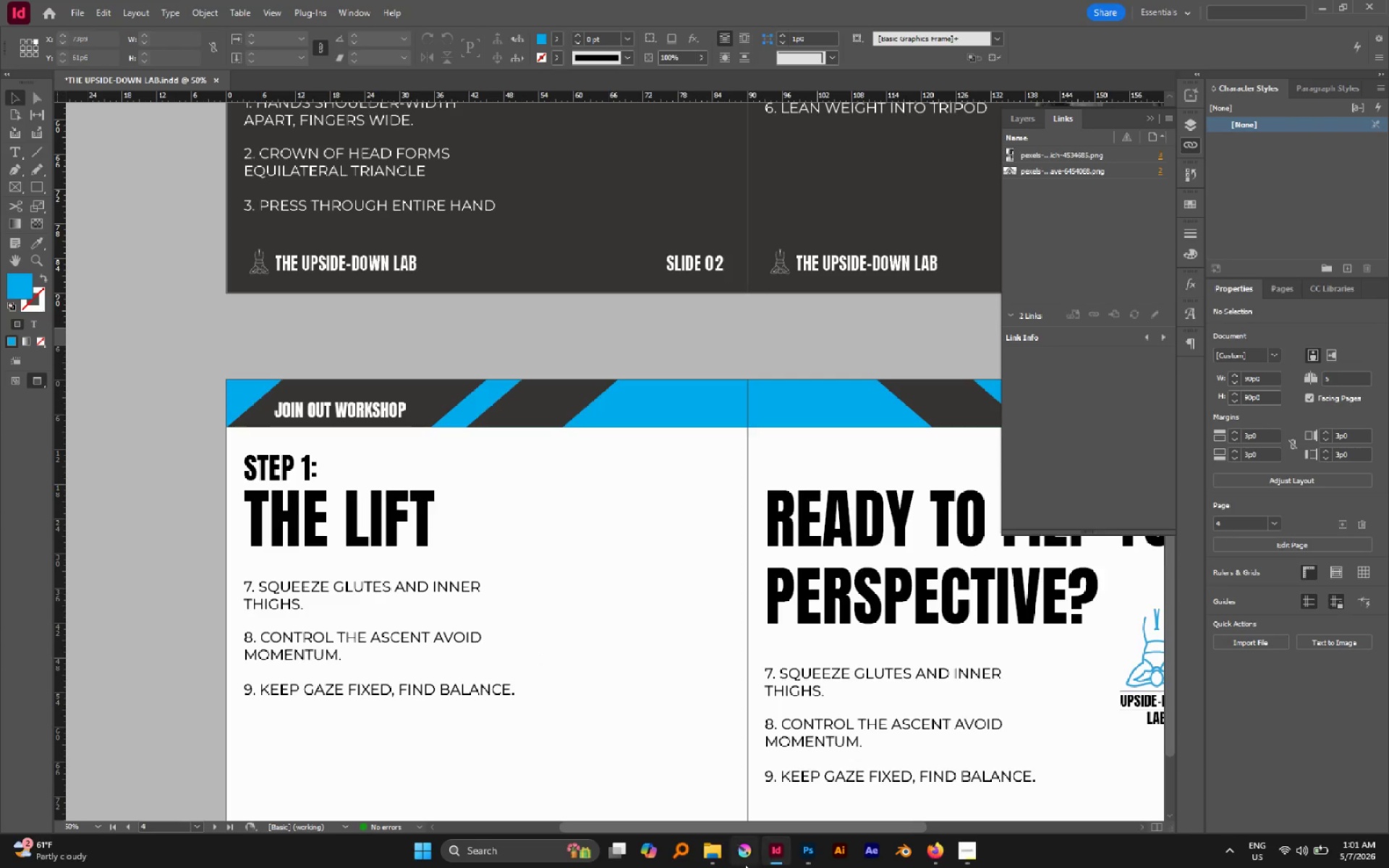 
left_click([719, 849])
 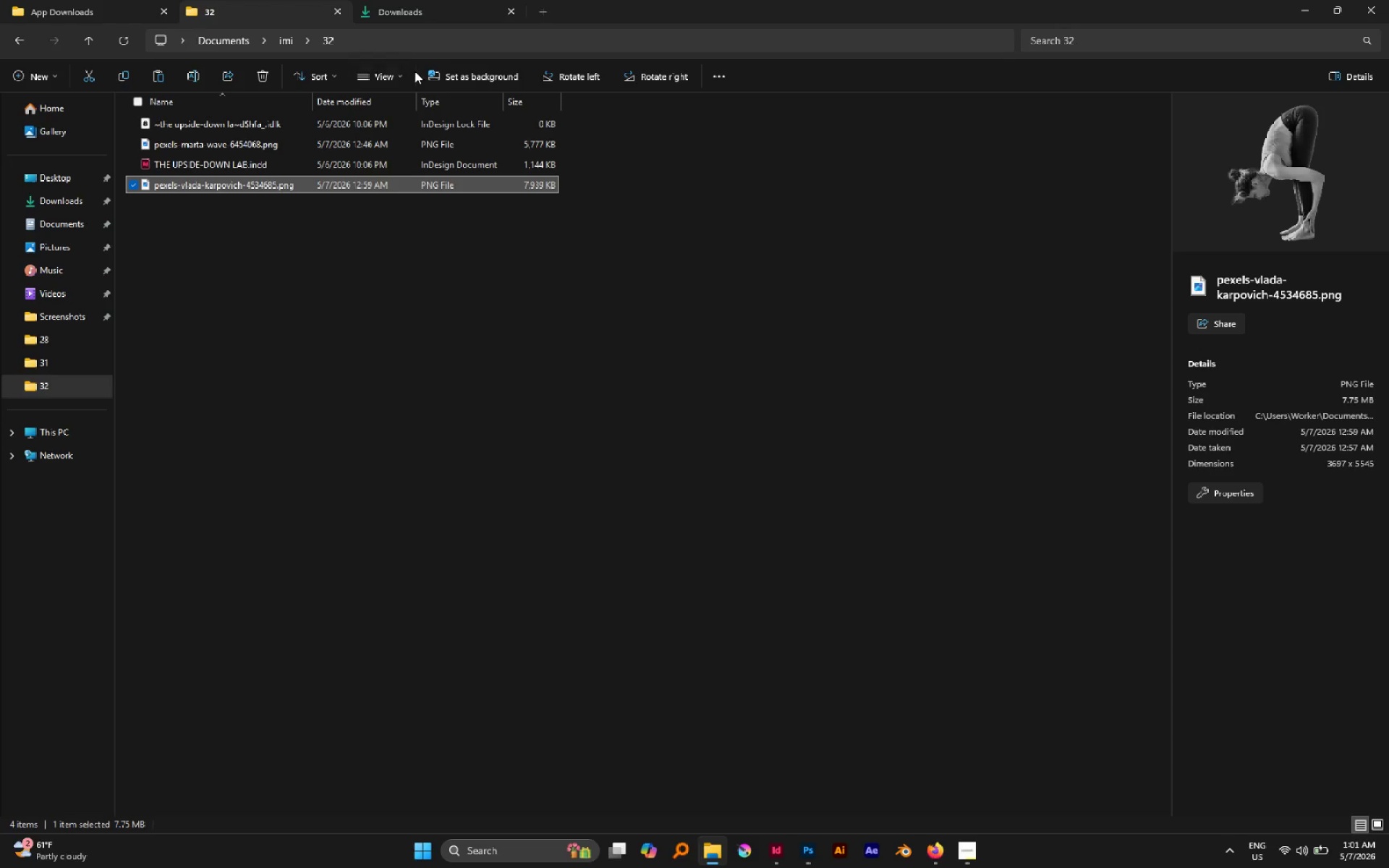 
left_click([415, 22])
 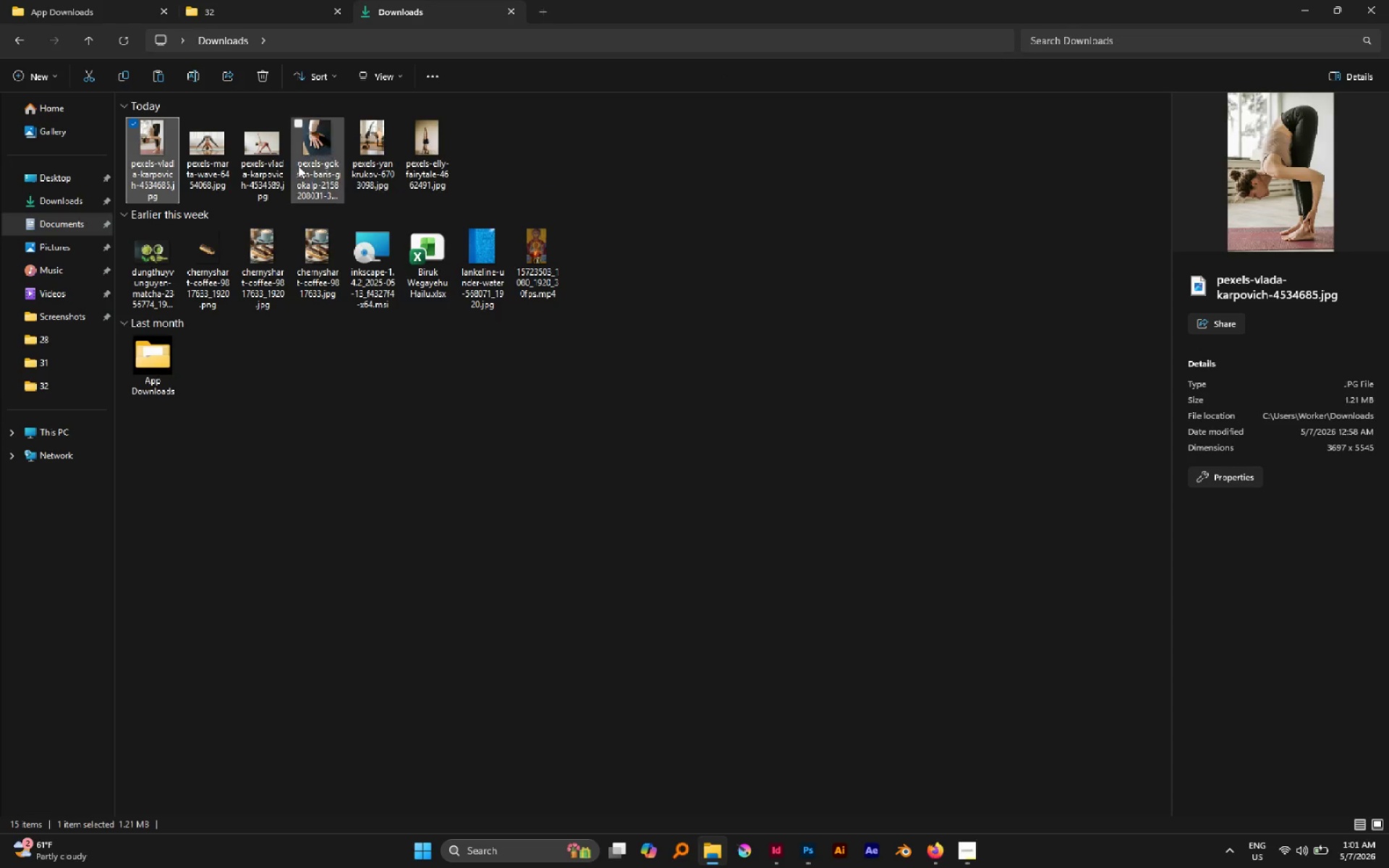 
left_click([268, 163])
 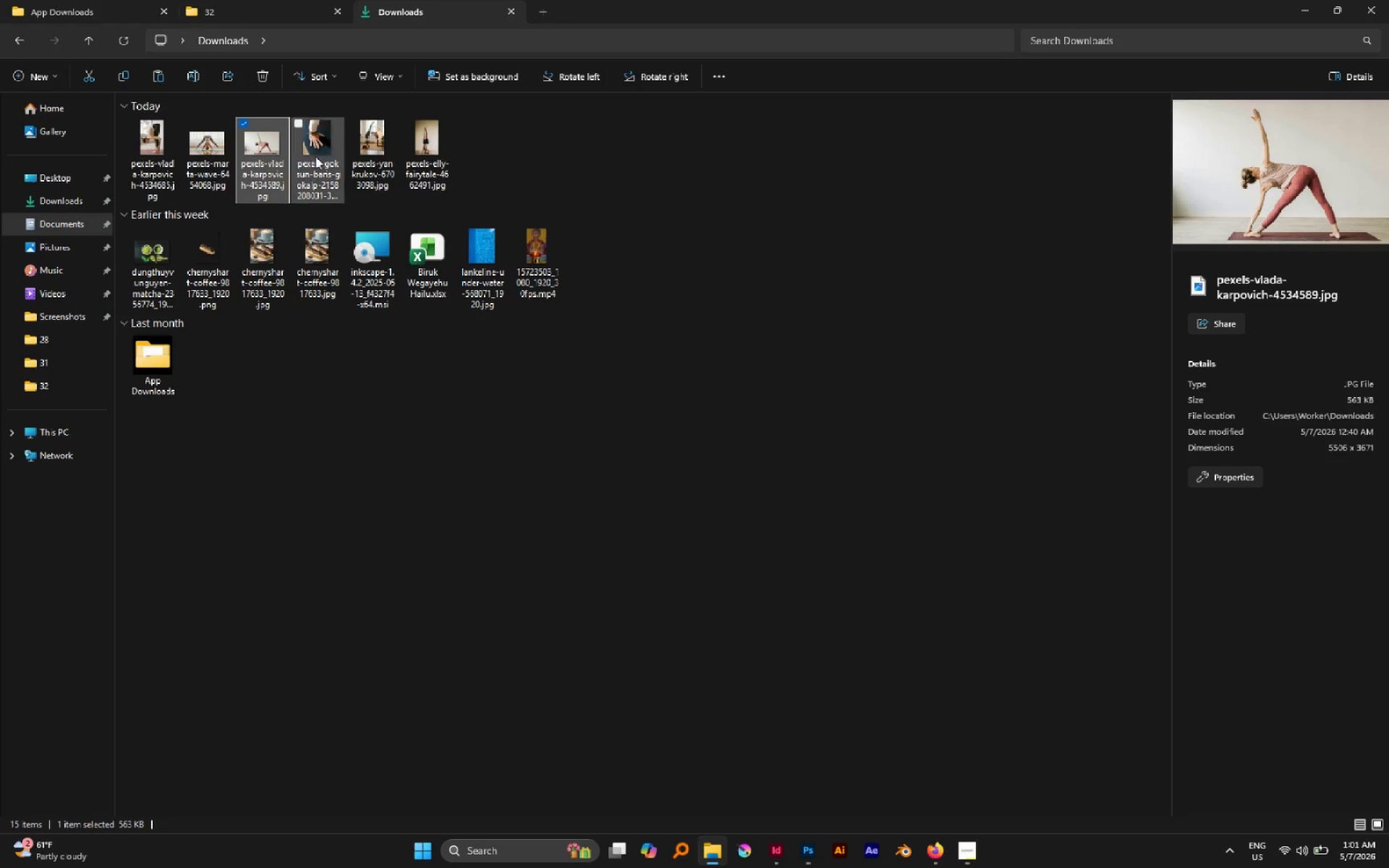 
left_click([315, 156])
 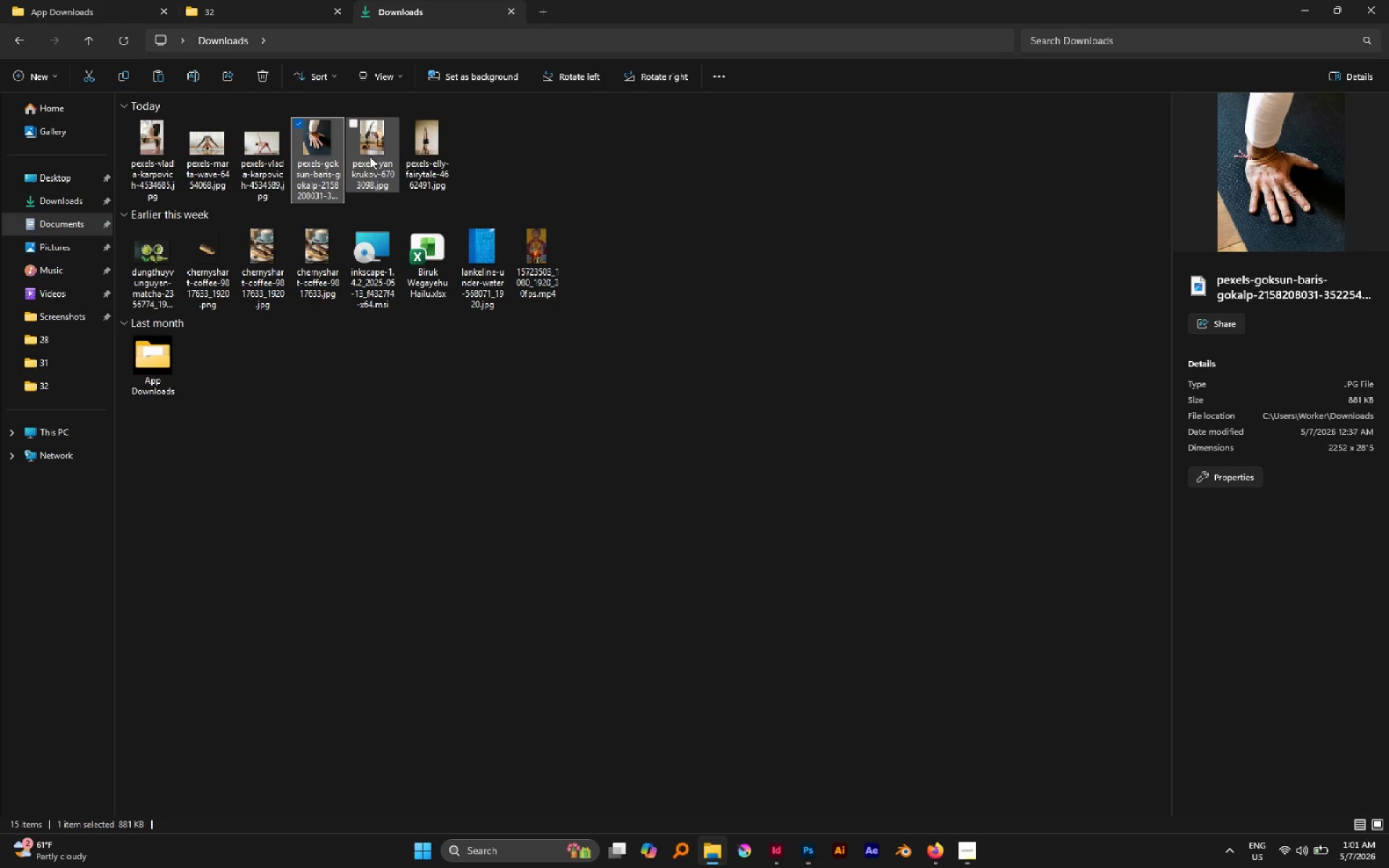 
left_click([370, 156])
 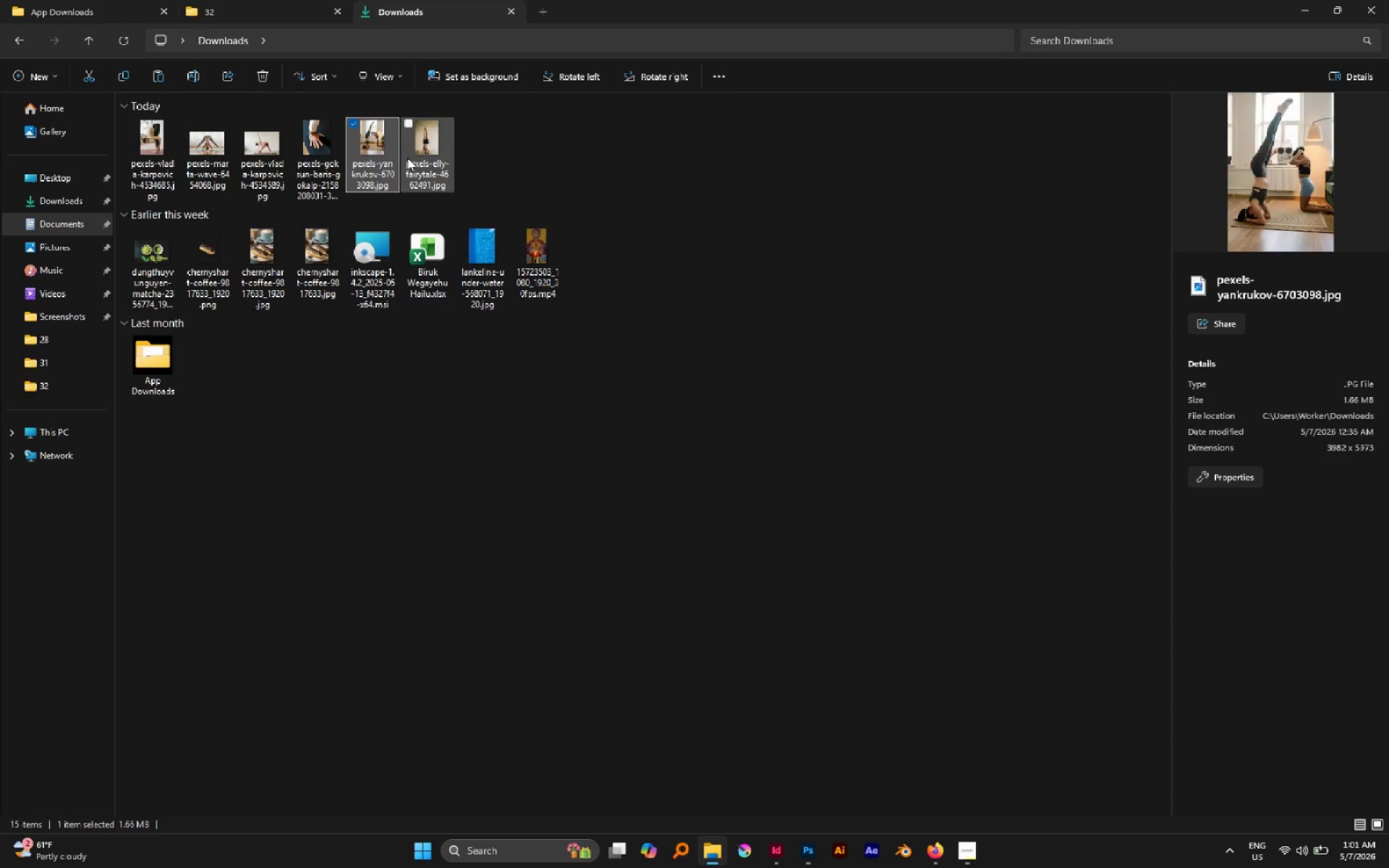 
left_click([407, 158])
 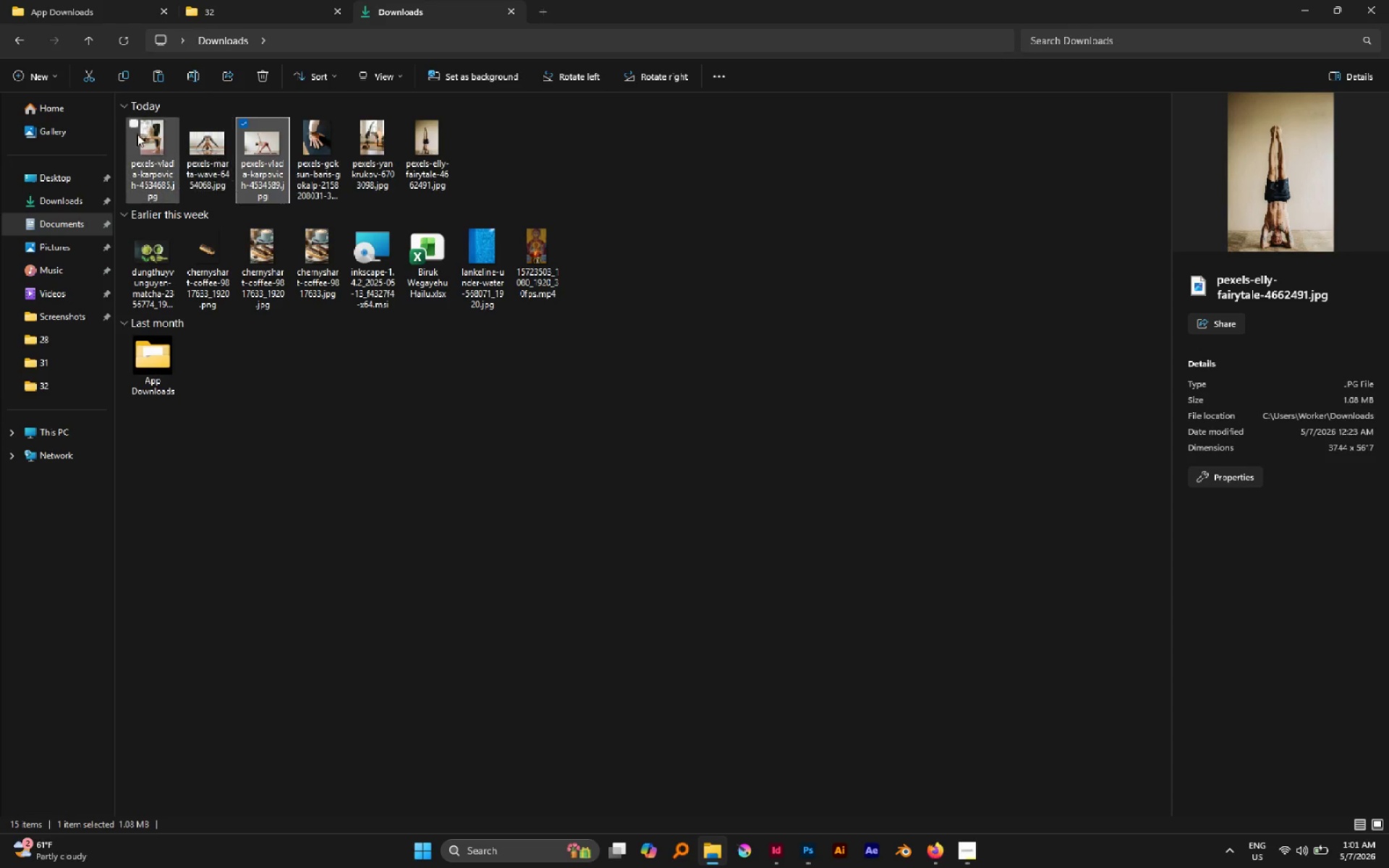 
left_click([163, 138])
 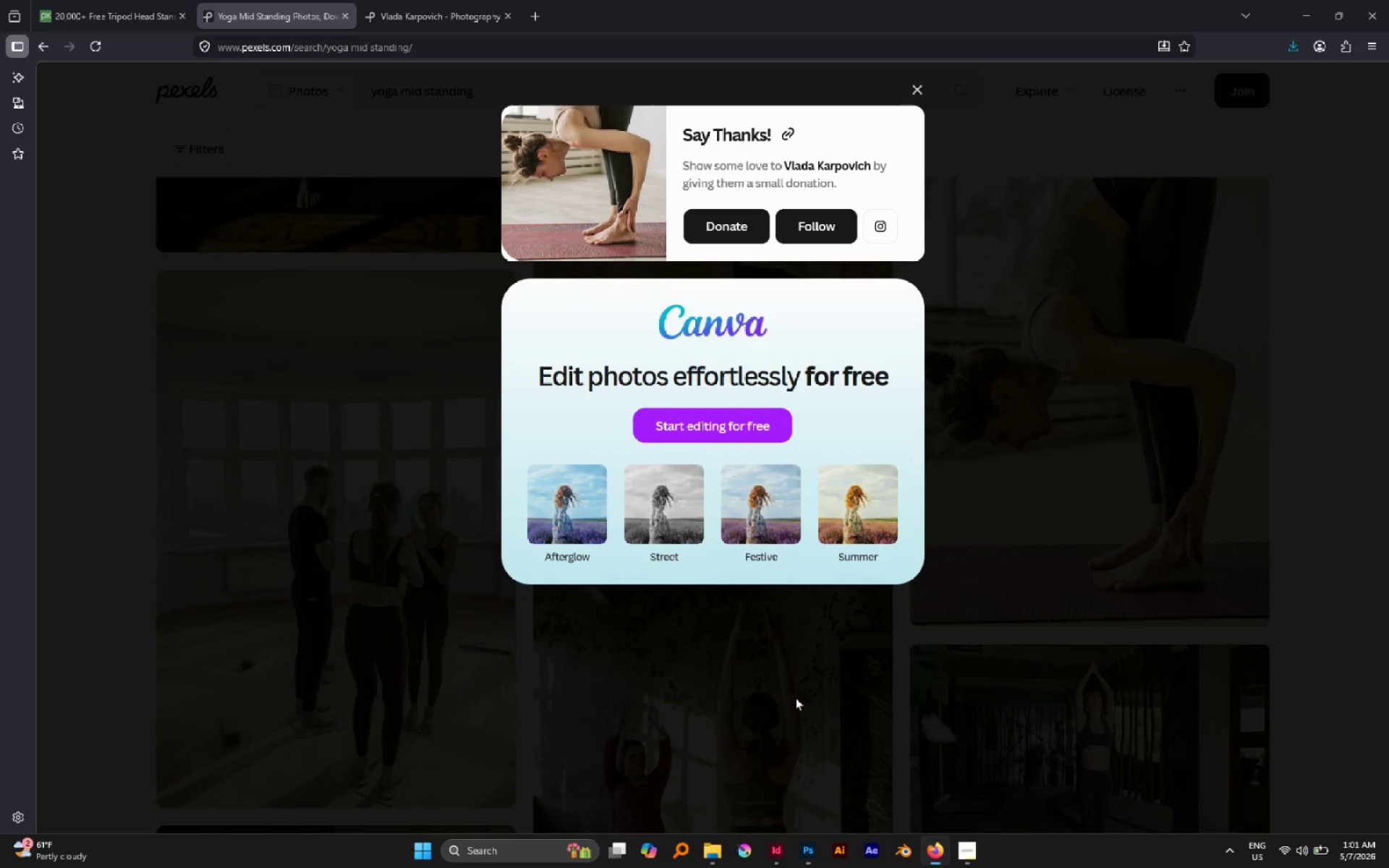 
left_click([165, 162])
 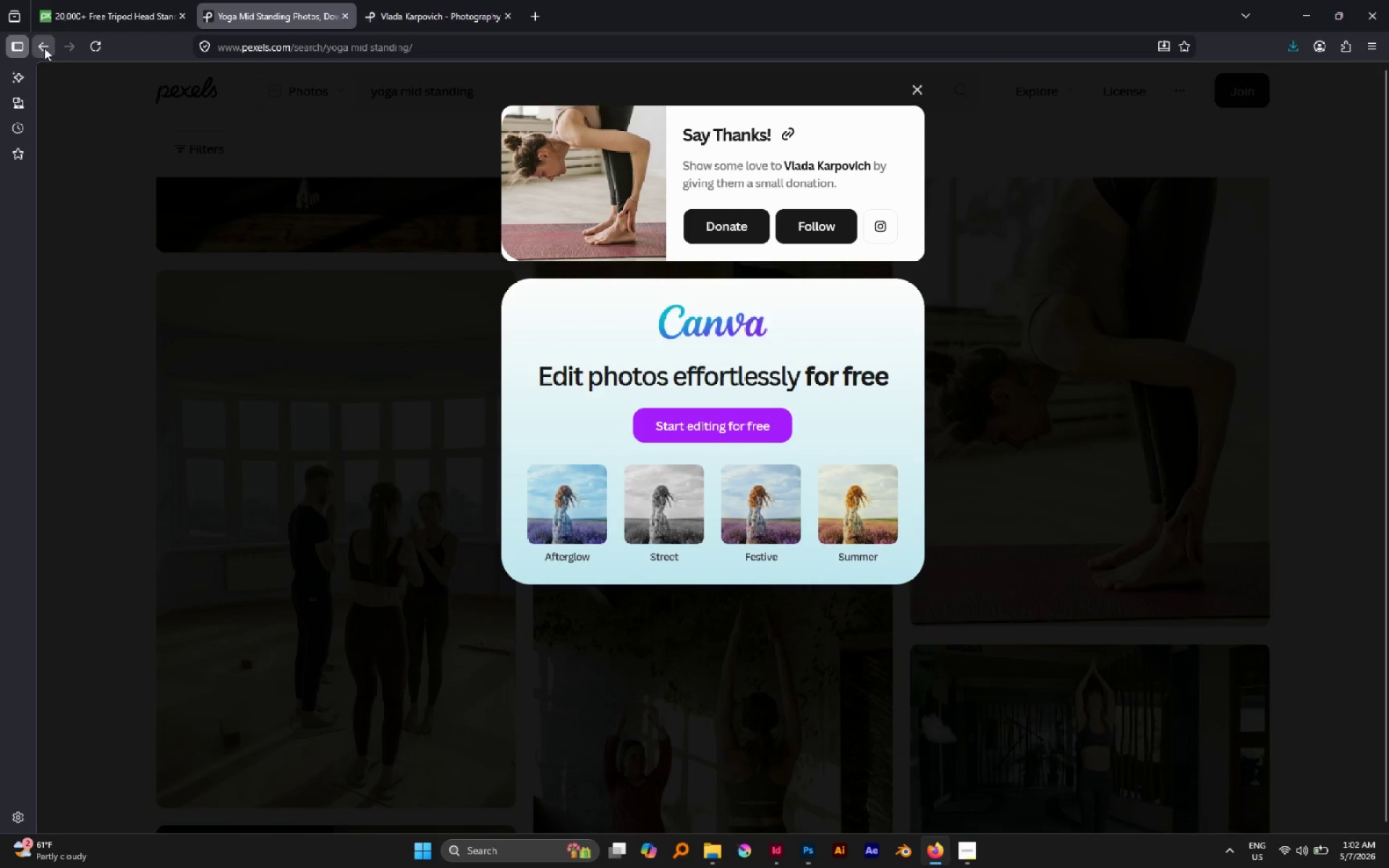 
left_click([44, 48])
 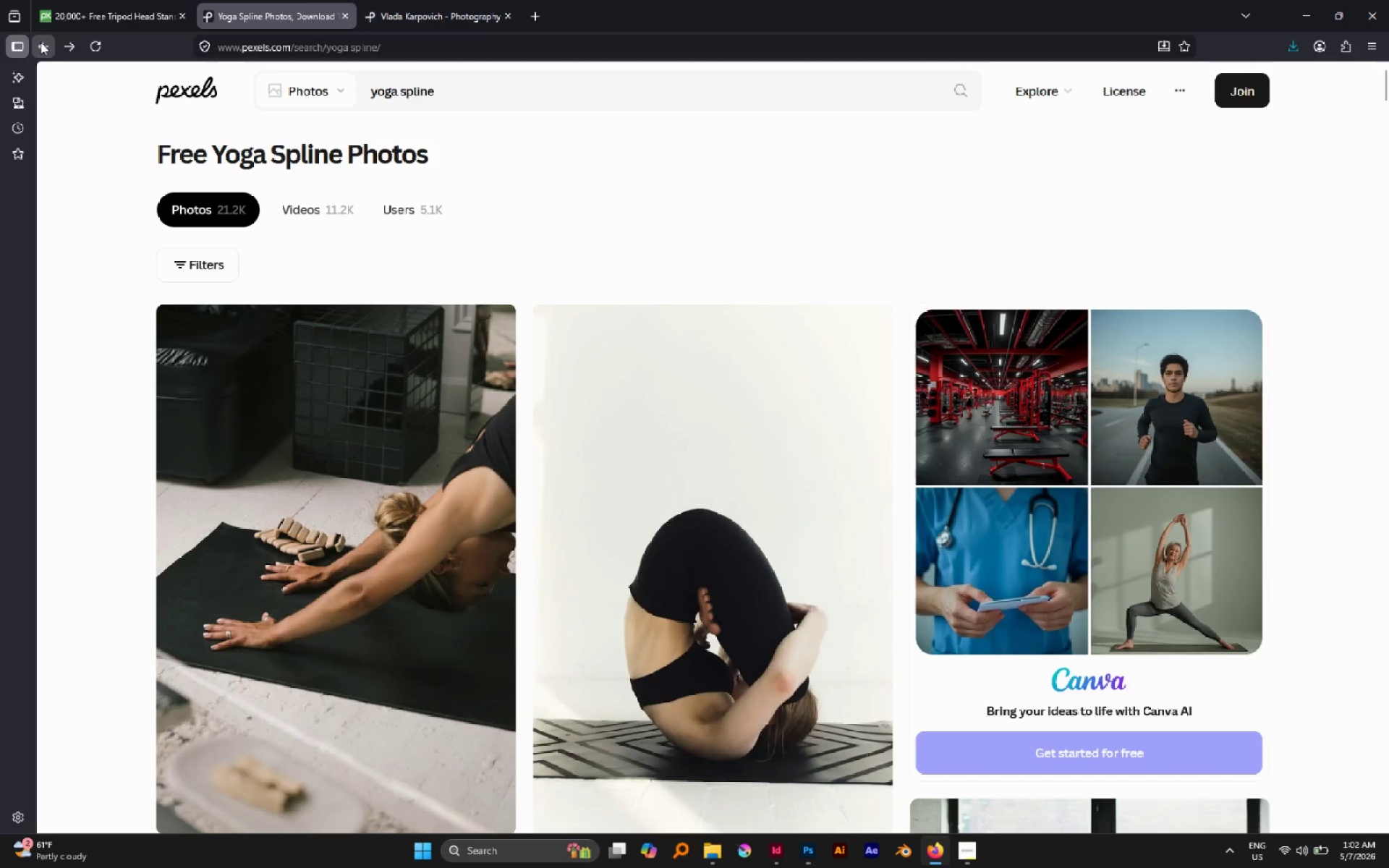 
left_click([42, 43])
 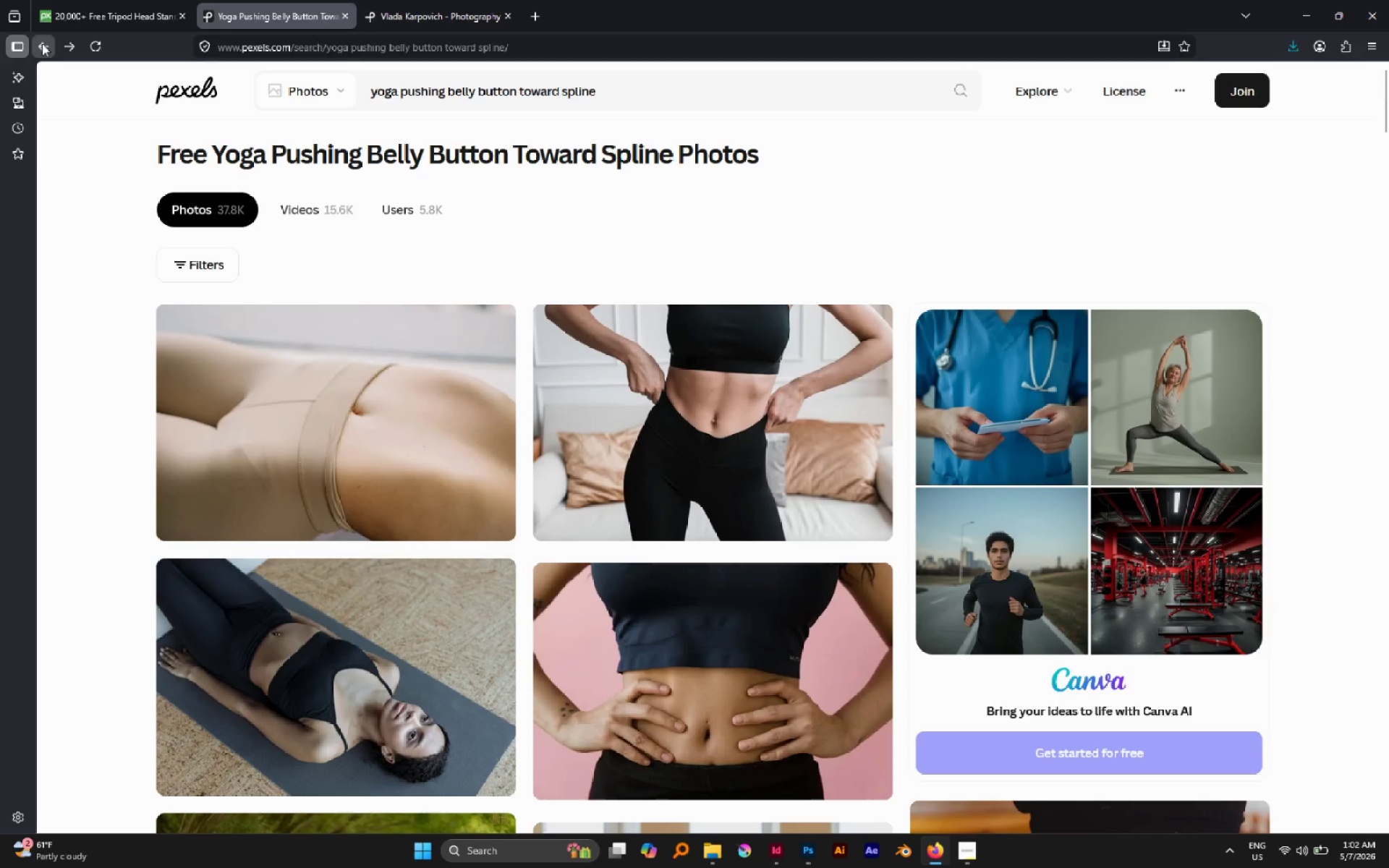 
left_click([42, 43])
 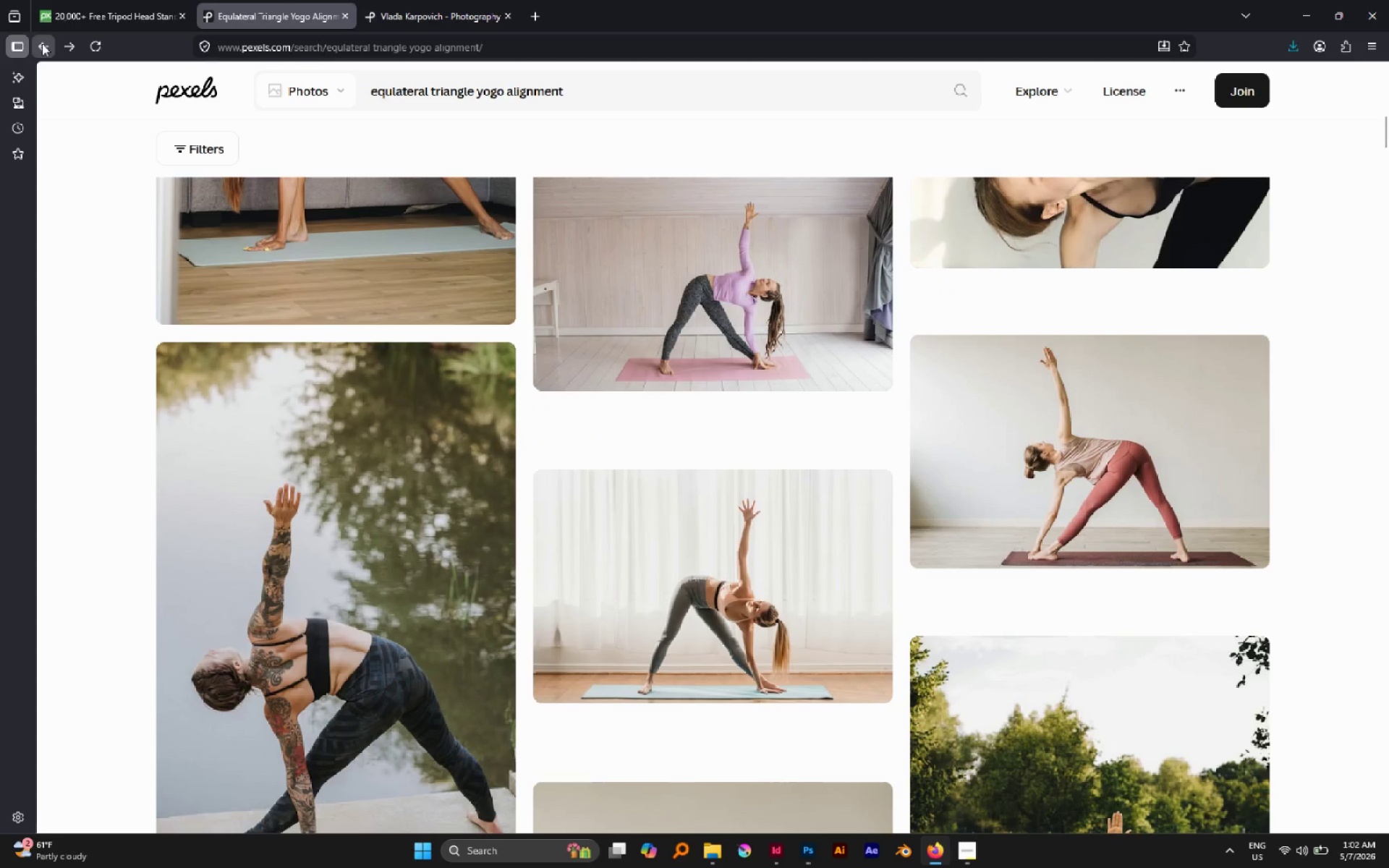 
scroll: coordinate [527, 354], scroll_direction: down, amount: 9.0
 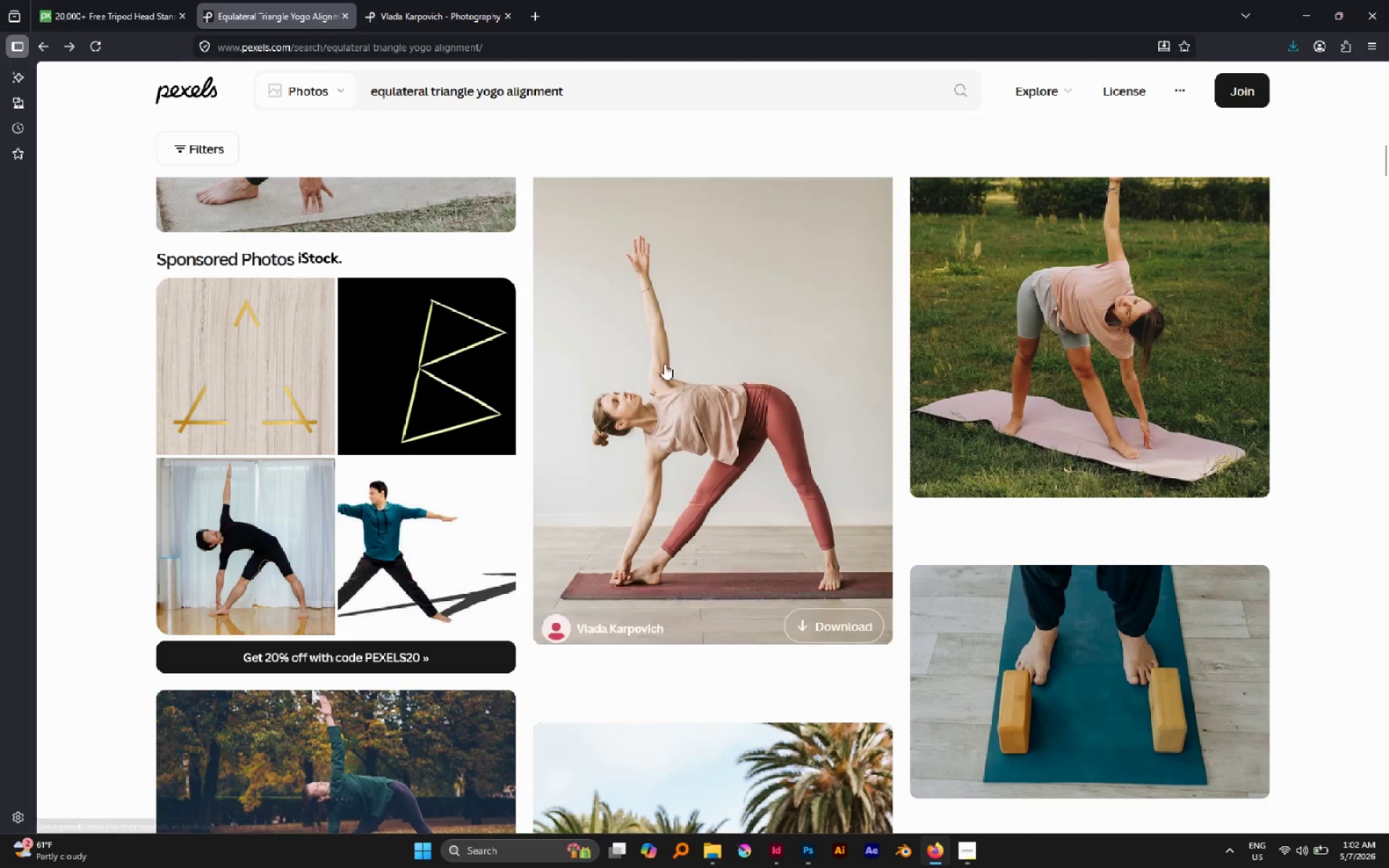 
scroll: coordinate [850, 612], scroll_direction: up, amount: 27.0
 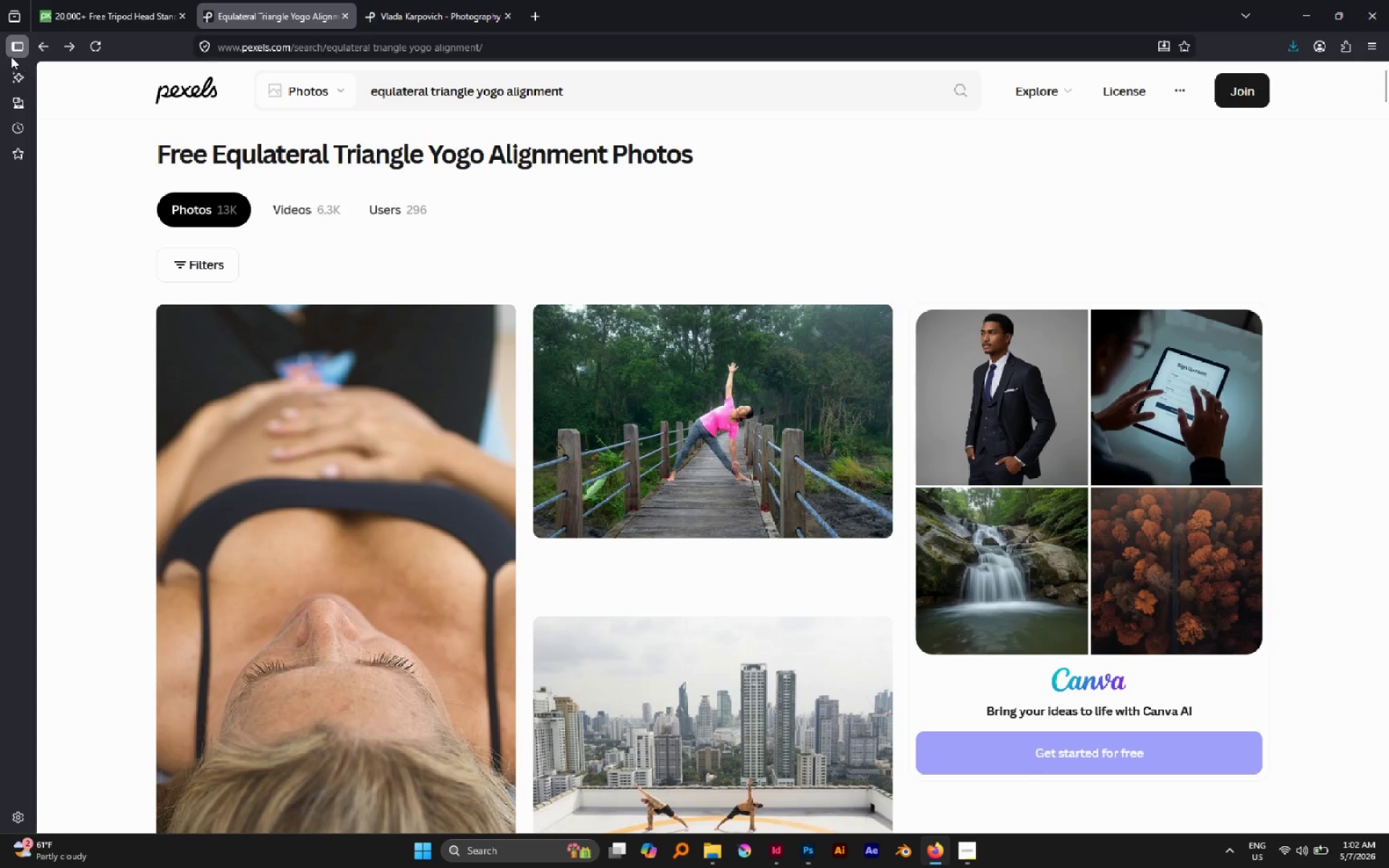 
scroll: coordinate [1001, 510], scroll_direction: down, amount: 14.0
 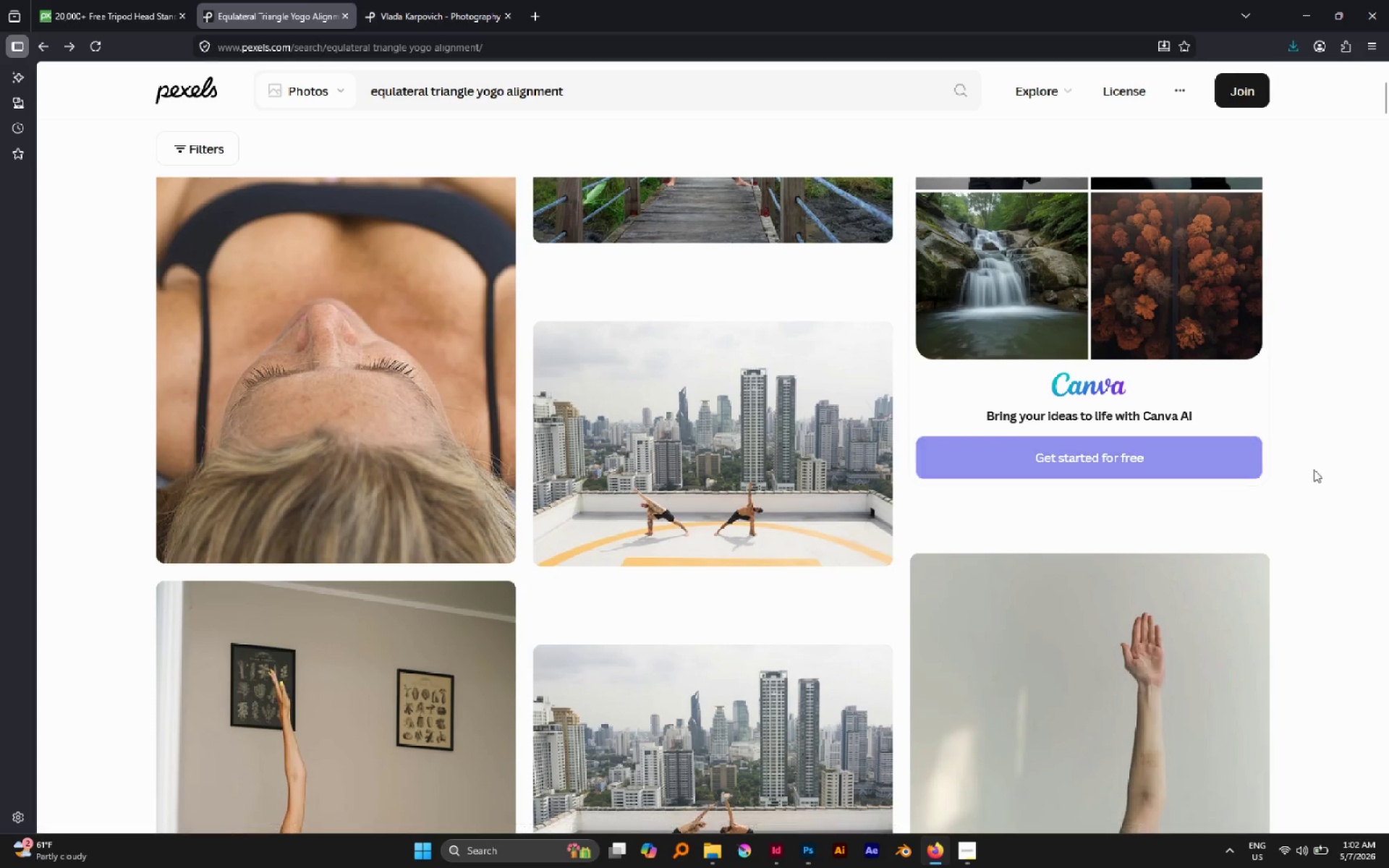 
left_click([1333, 472])
 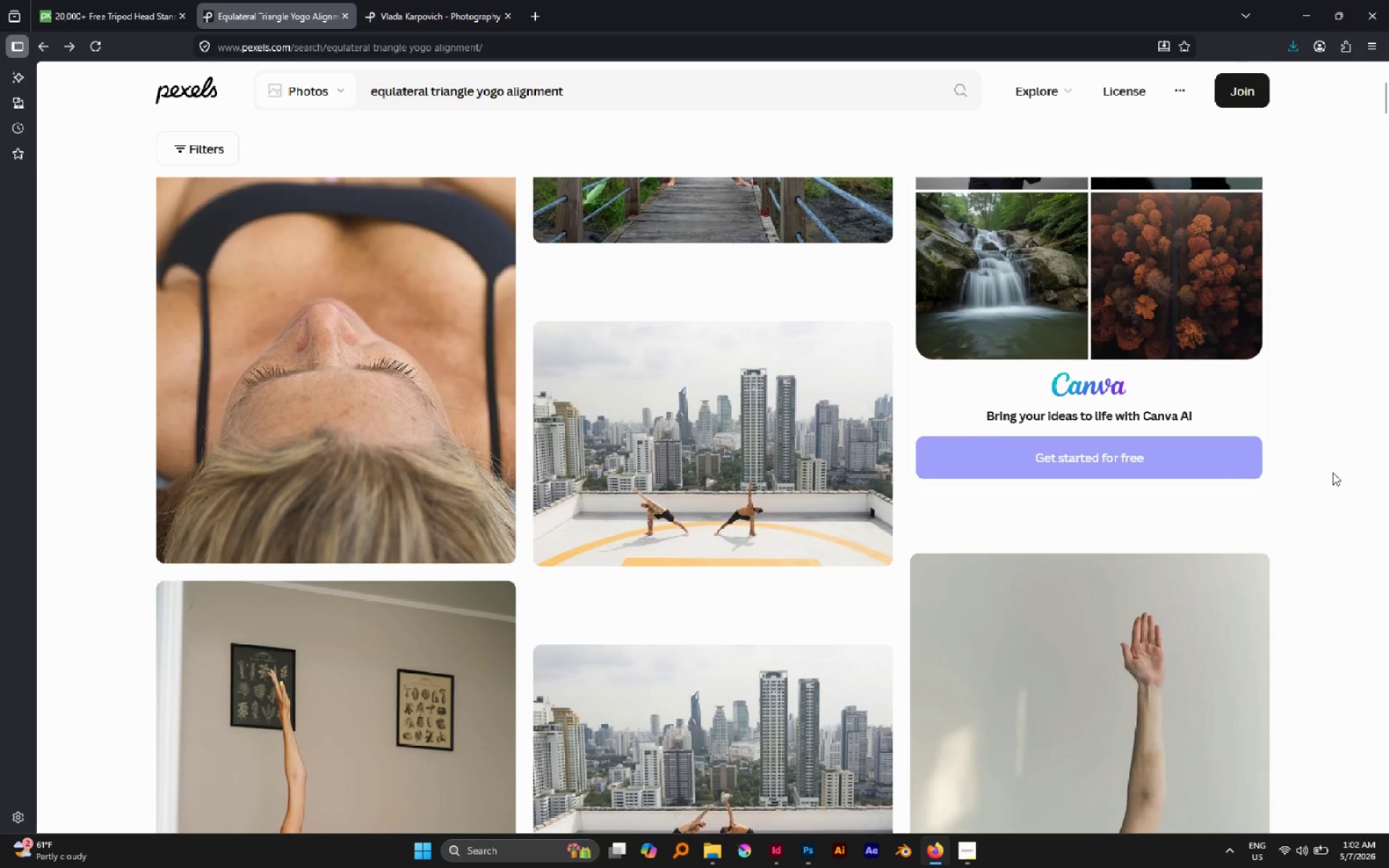 
scroll: coordinate [1150, 442], scroll_direction: down, amount: 17.0
 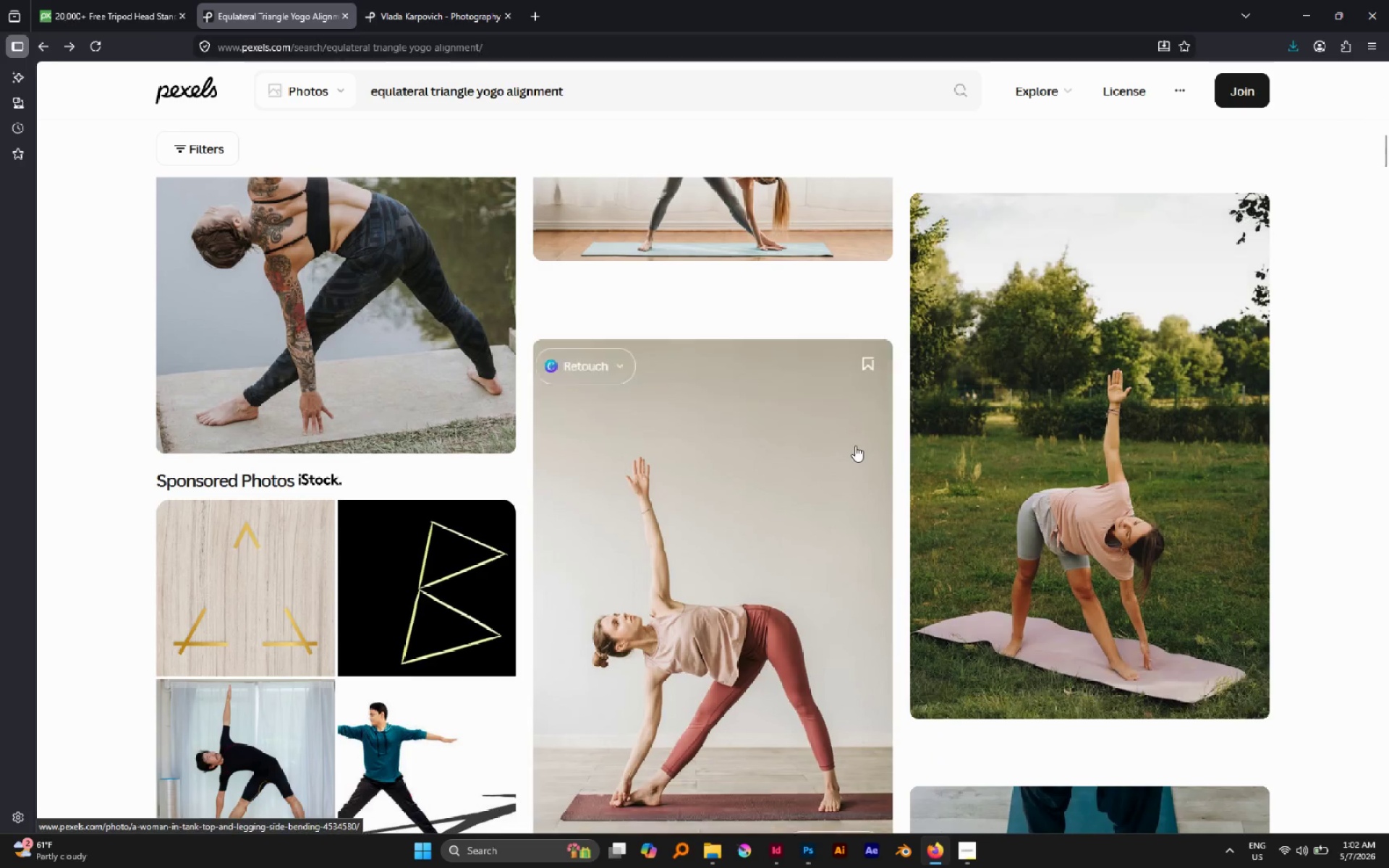 
scroll: coordinate [855, 446], scroll_direction: up, amount: 9.0
 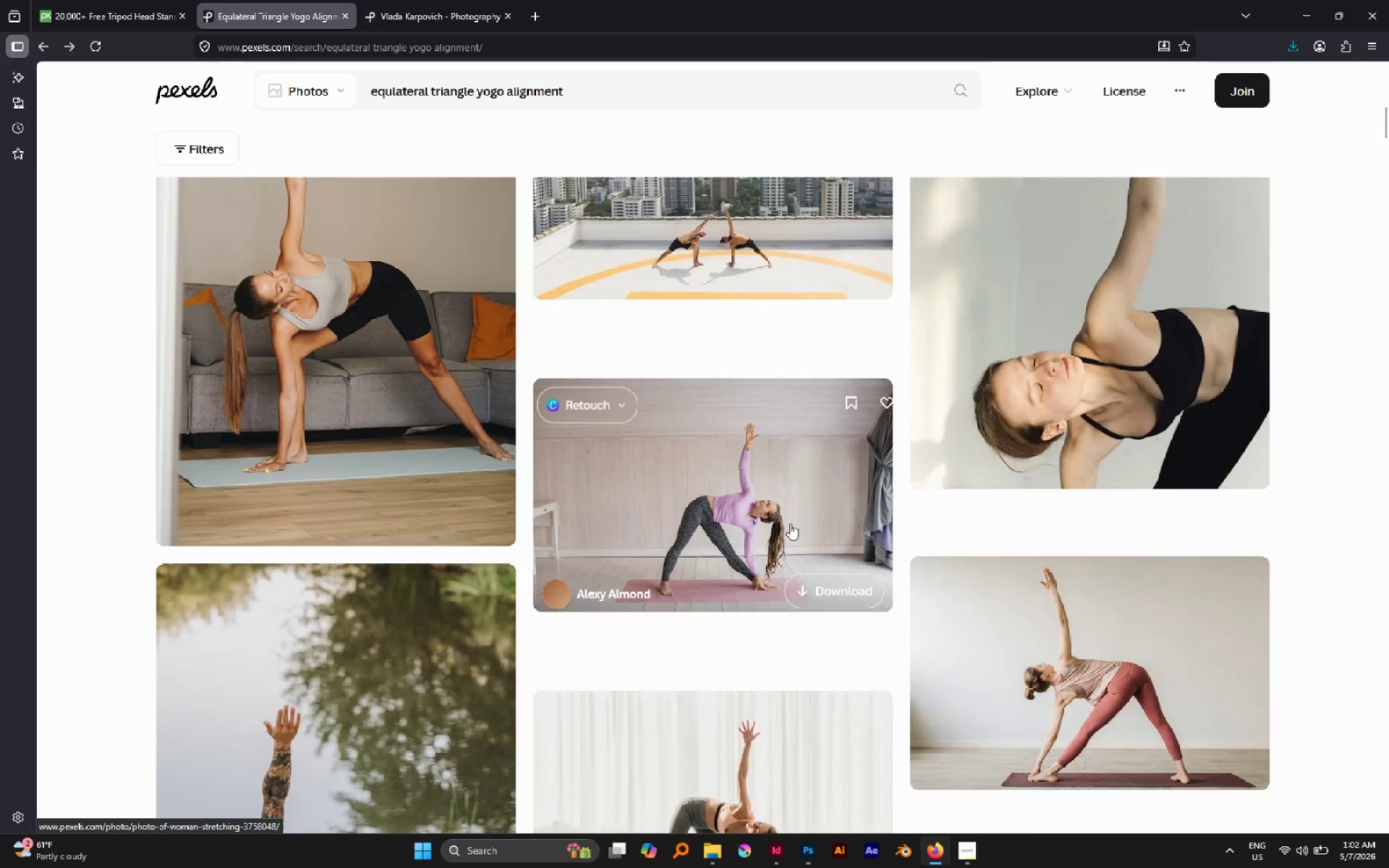 
left_click([751, 501])
 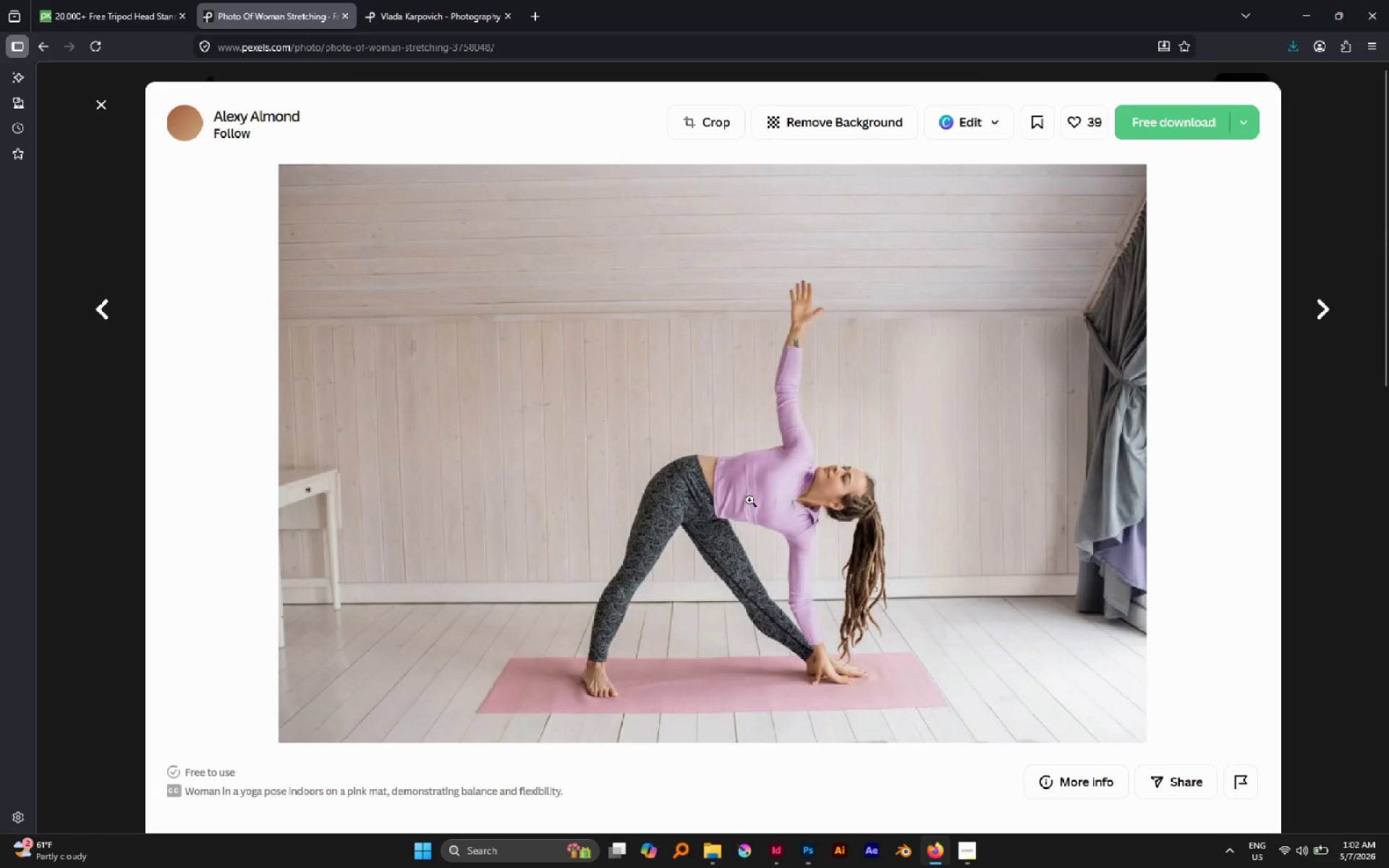 
scroll: coordinate [718, 489], scroll_direction: down, amount: 39.0
 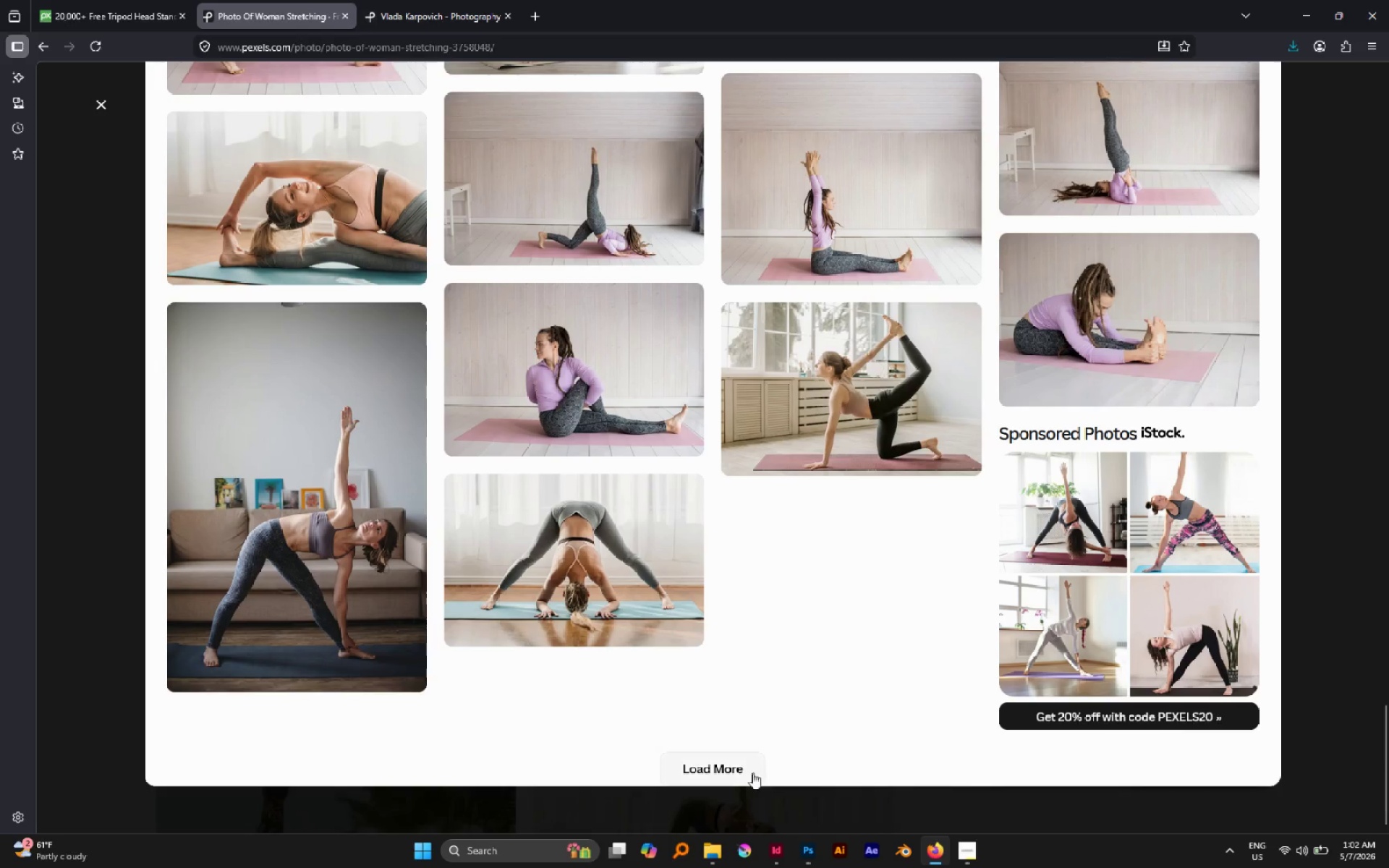 
left_click([746, 770])
 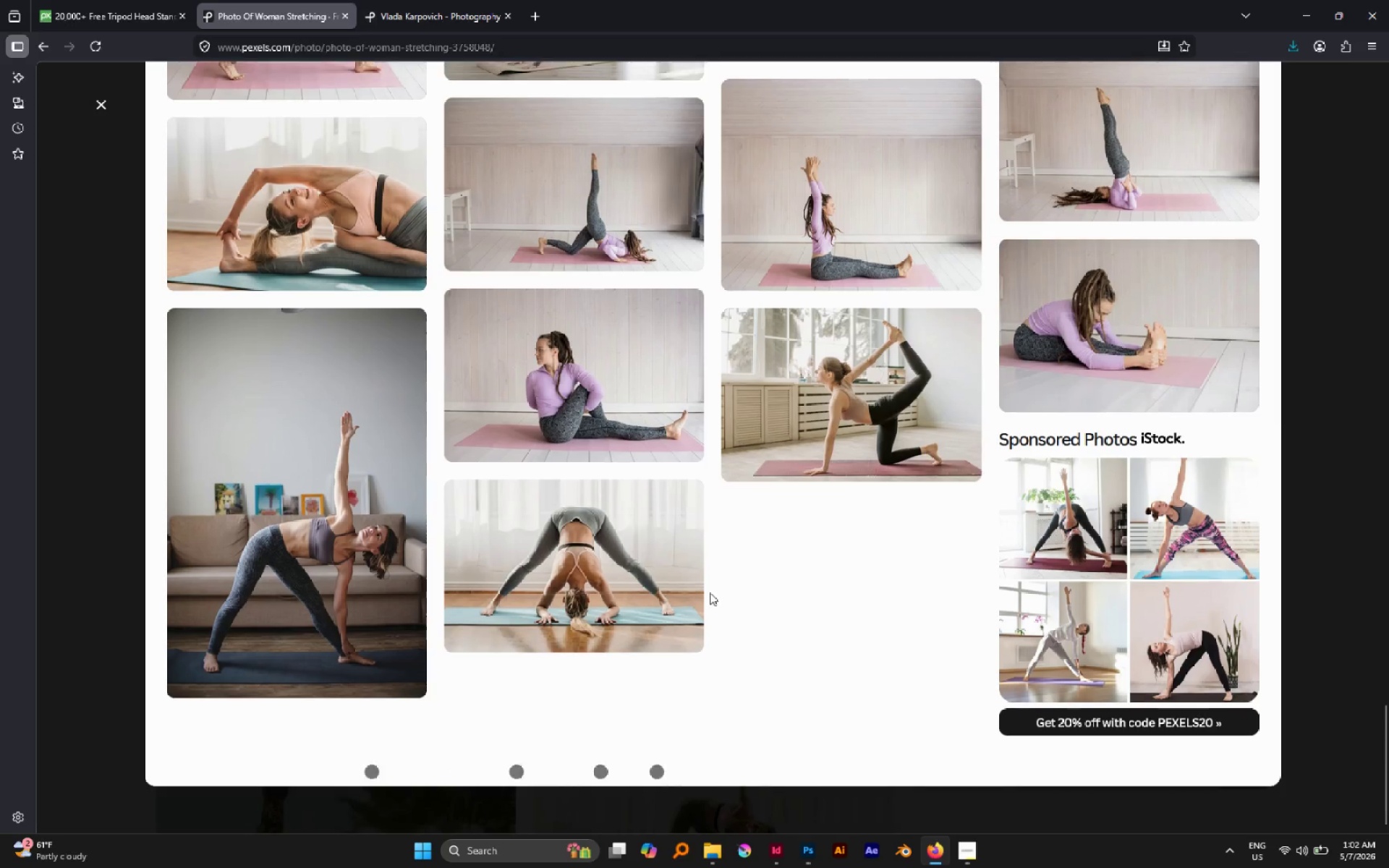 
scroll: coordinate [710, 592], scroll_direction: down, amount: 25.0
 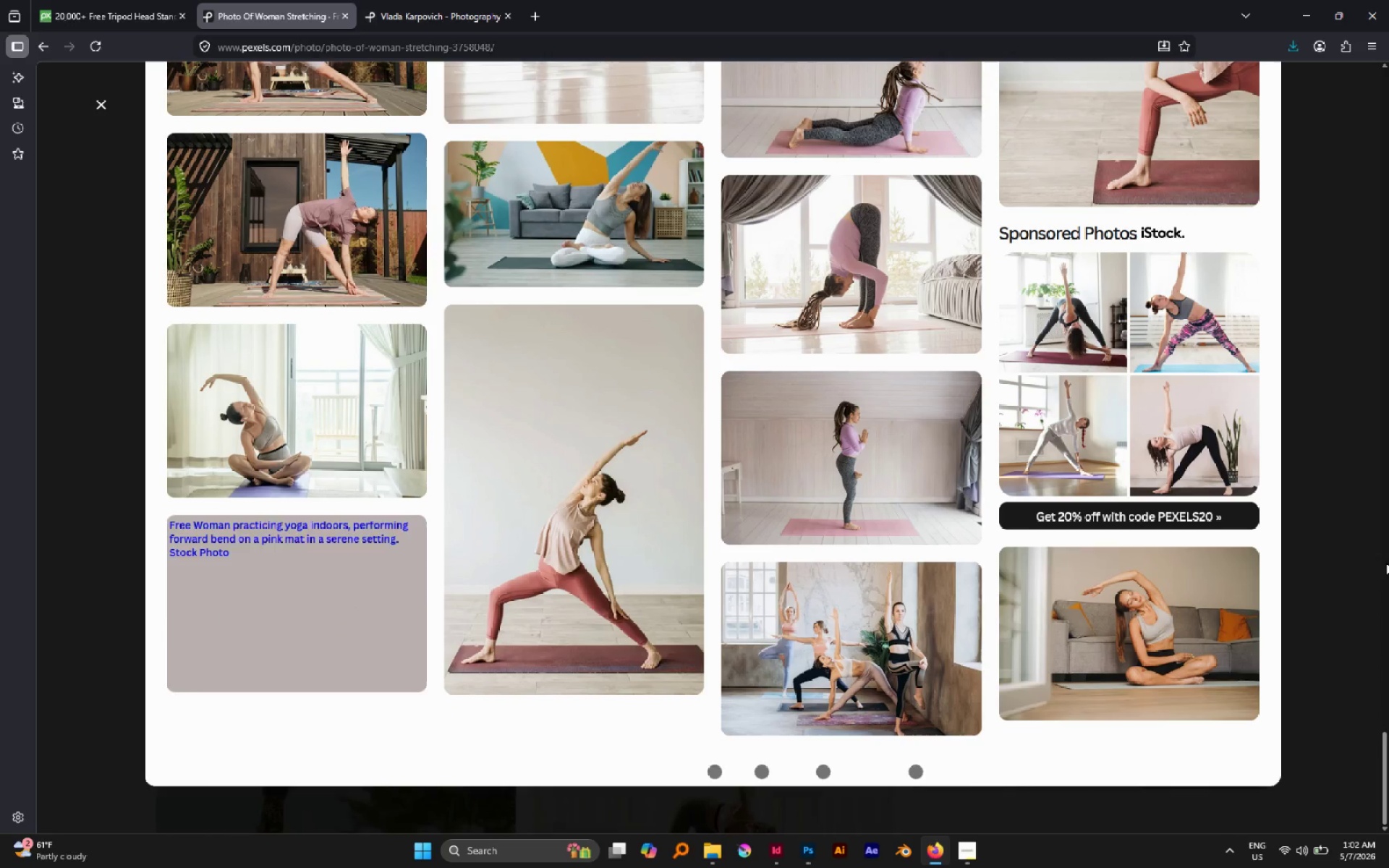 
left_click([1318, 540])
 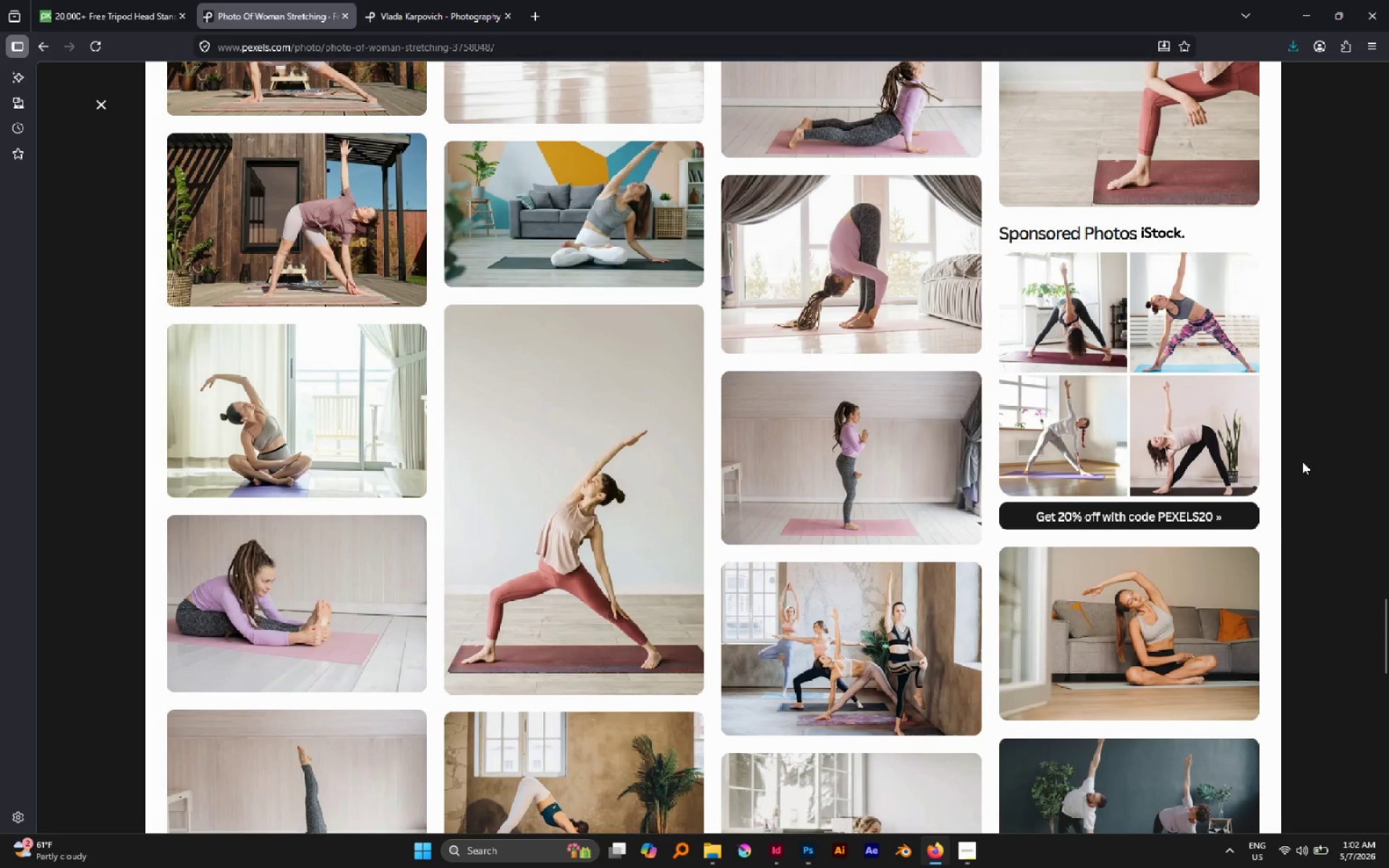 
left_click([1305, 441])
 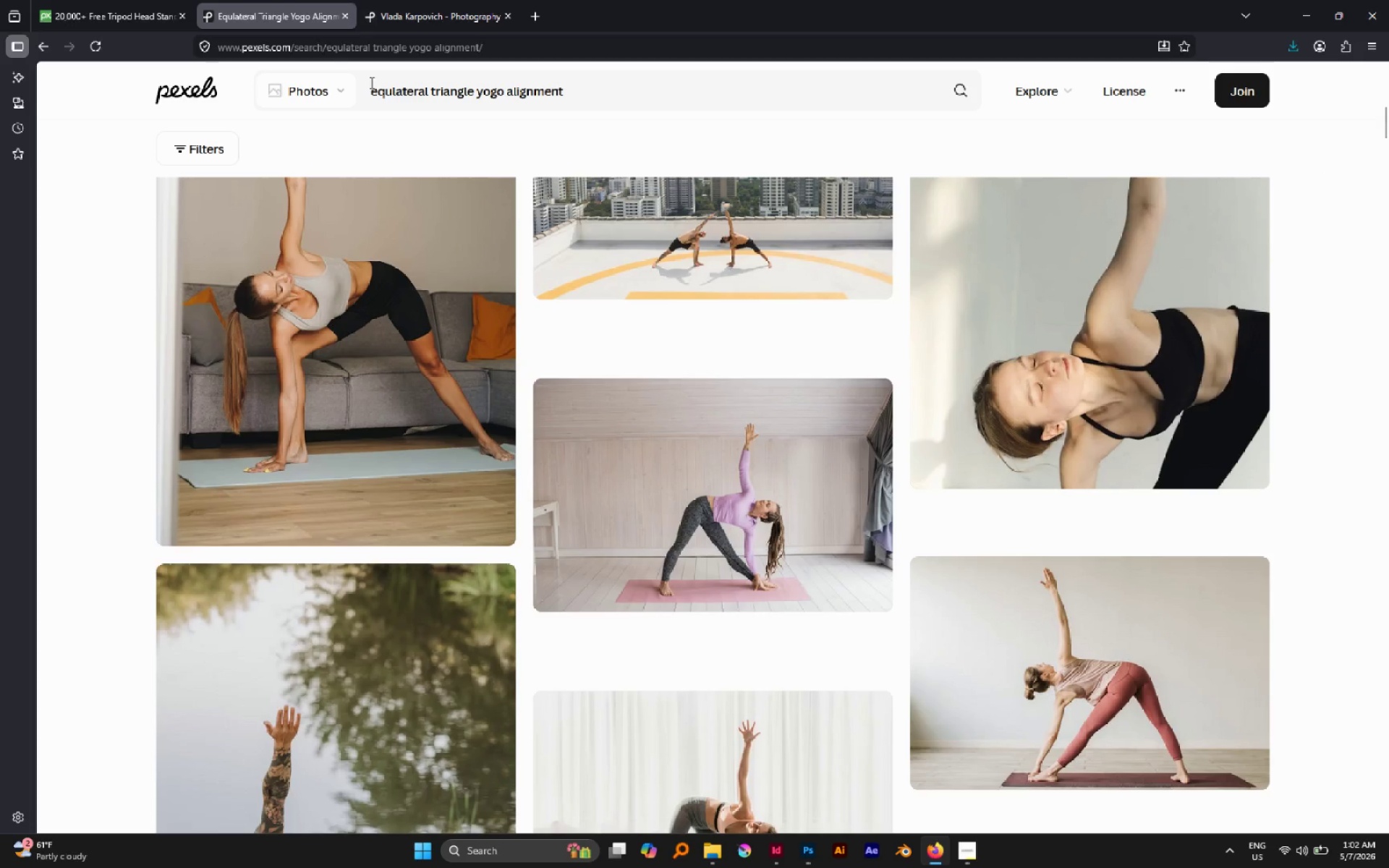 
left_click_drag(start_coordinate=[370, 90], to_coordinate=[711, 90])
 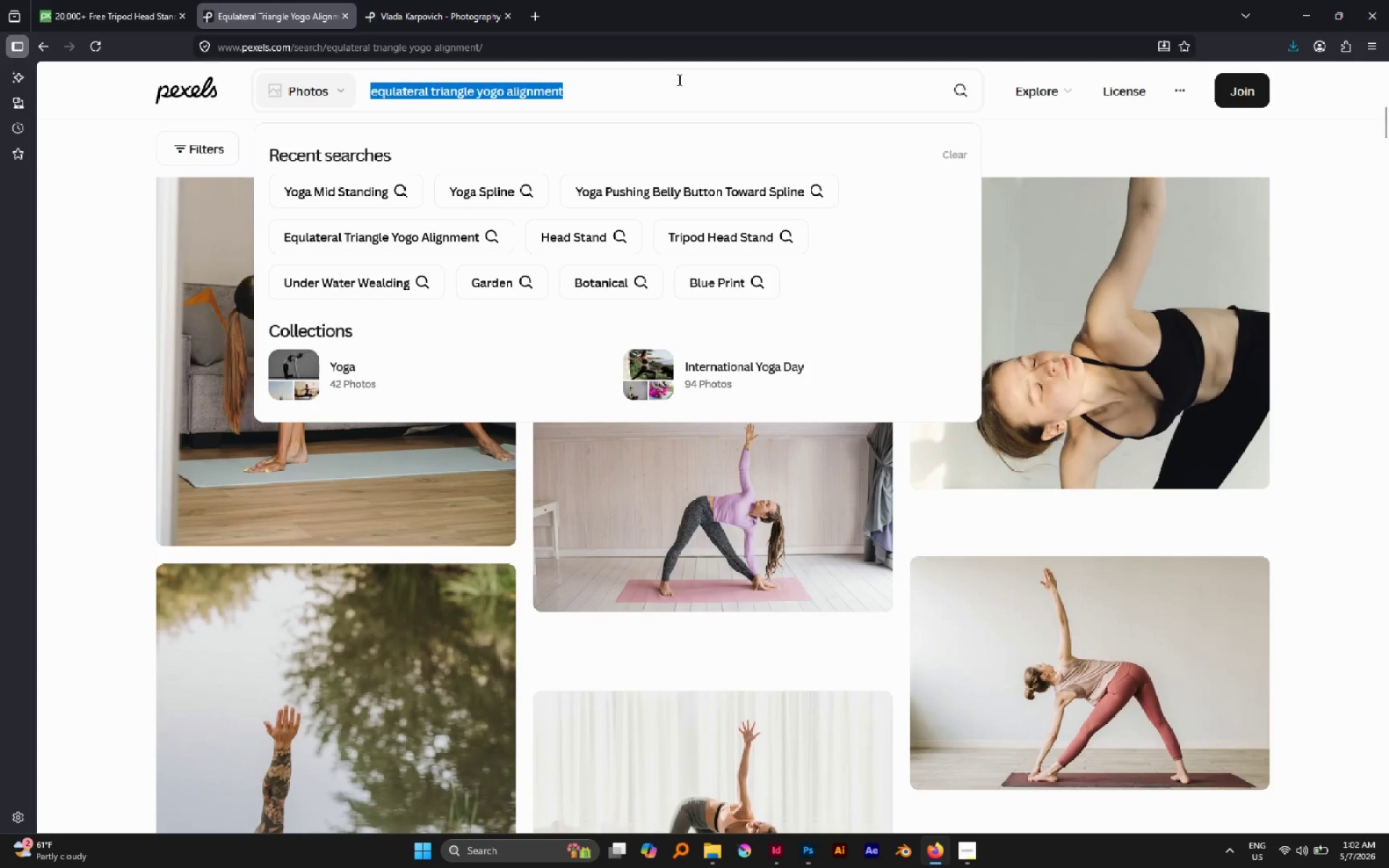 
type(yog )
key(Backspace)
type(o THE LIFT)
key(Backspace)
key(Backspace)
key(Backspace)
key(Backspace)
key(Backspace)
key(Backspace)
key(Backspace)
key(Backspace)
type(UPSIDE DOWN)
 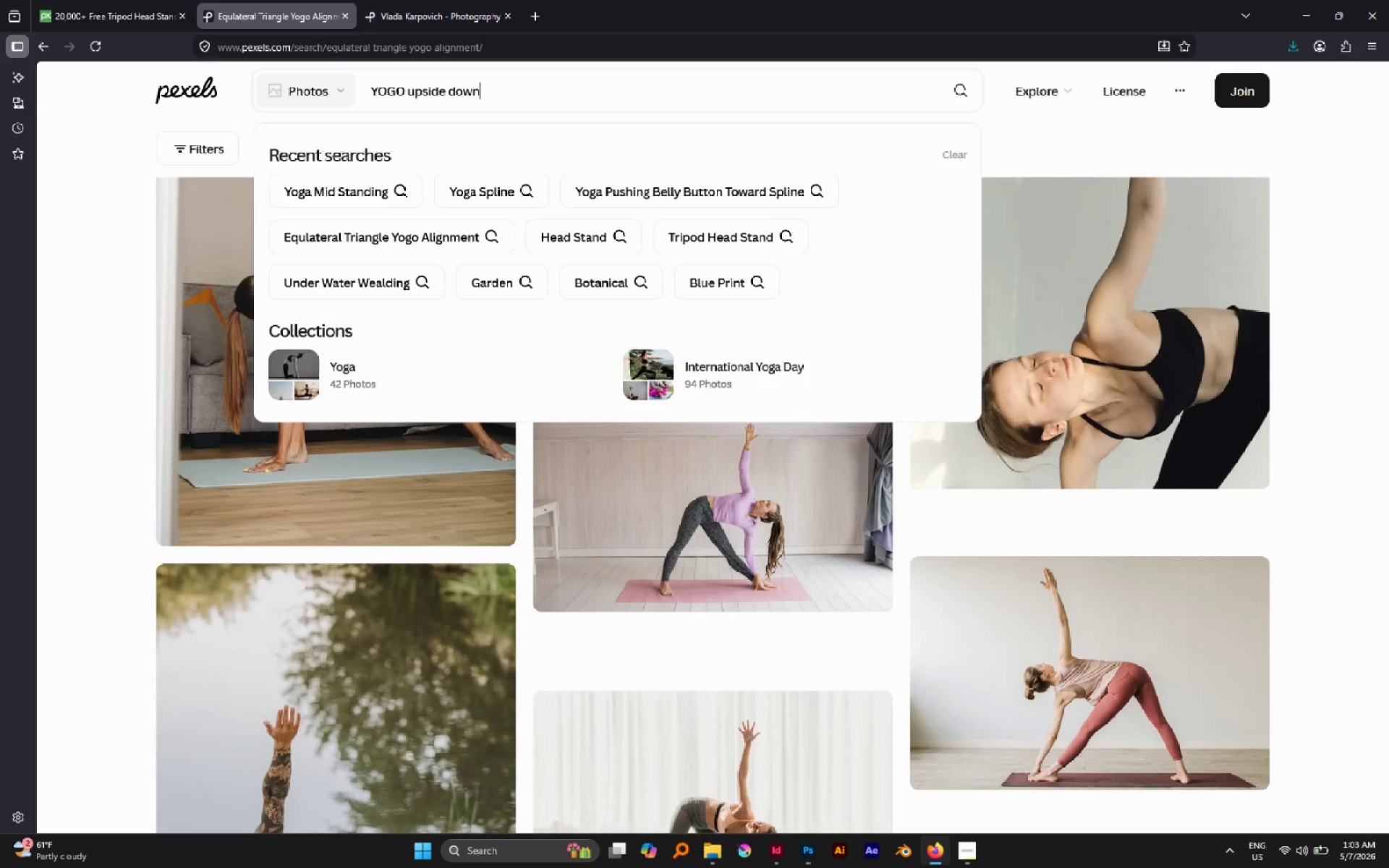 
key(Enter)
 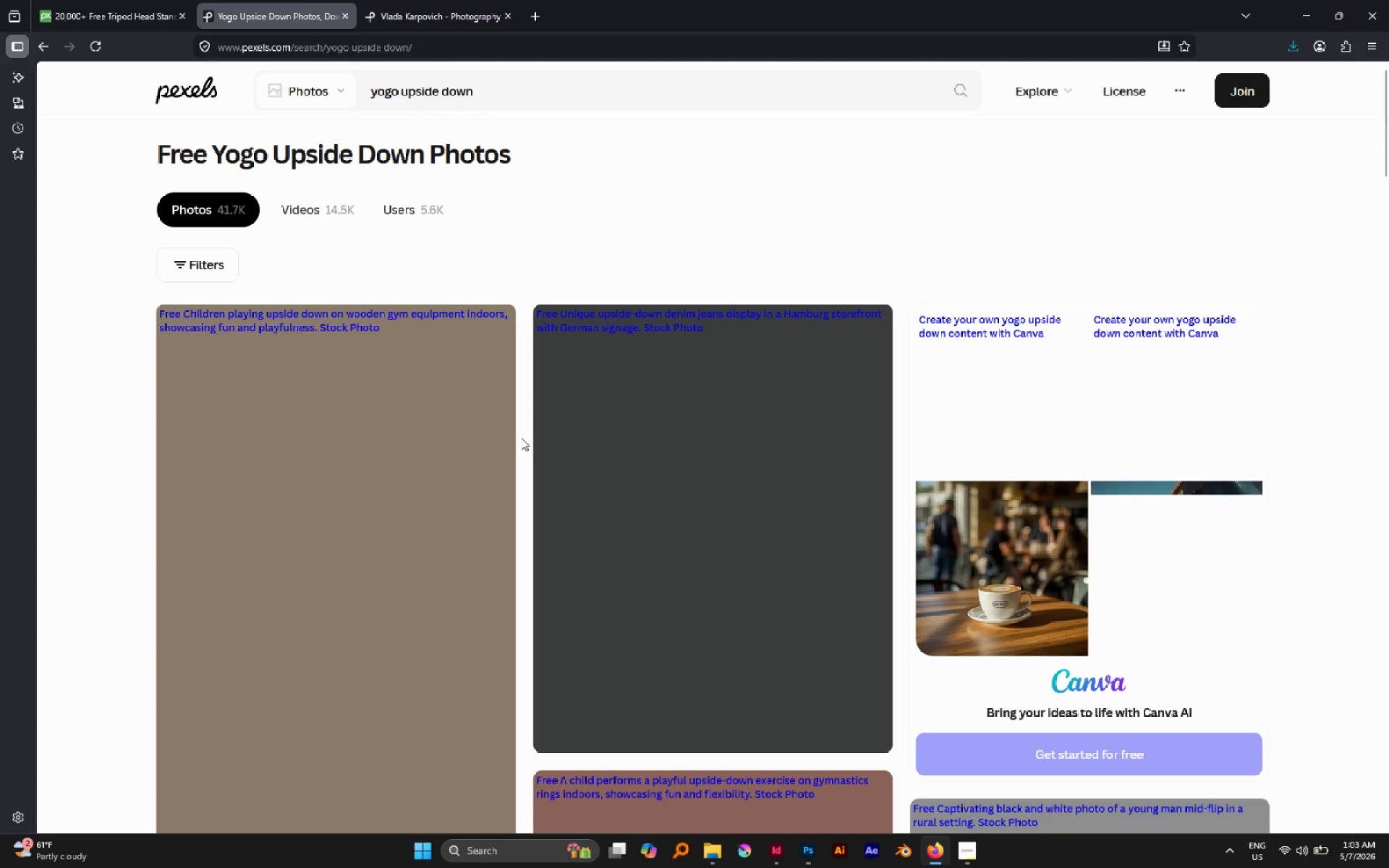 
scroll: coordinate [504, 430], scroll_direction: down, amount: 68.0
 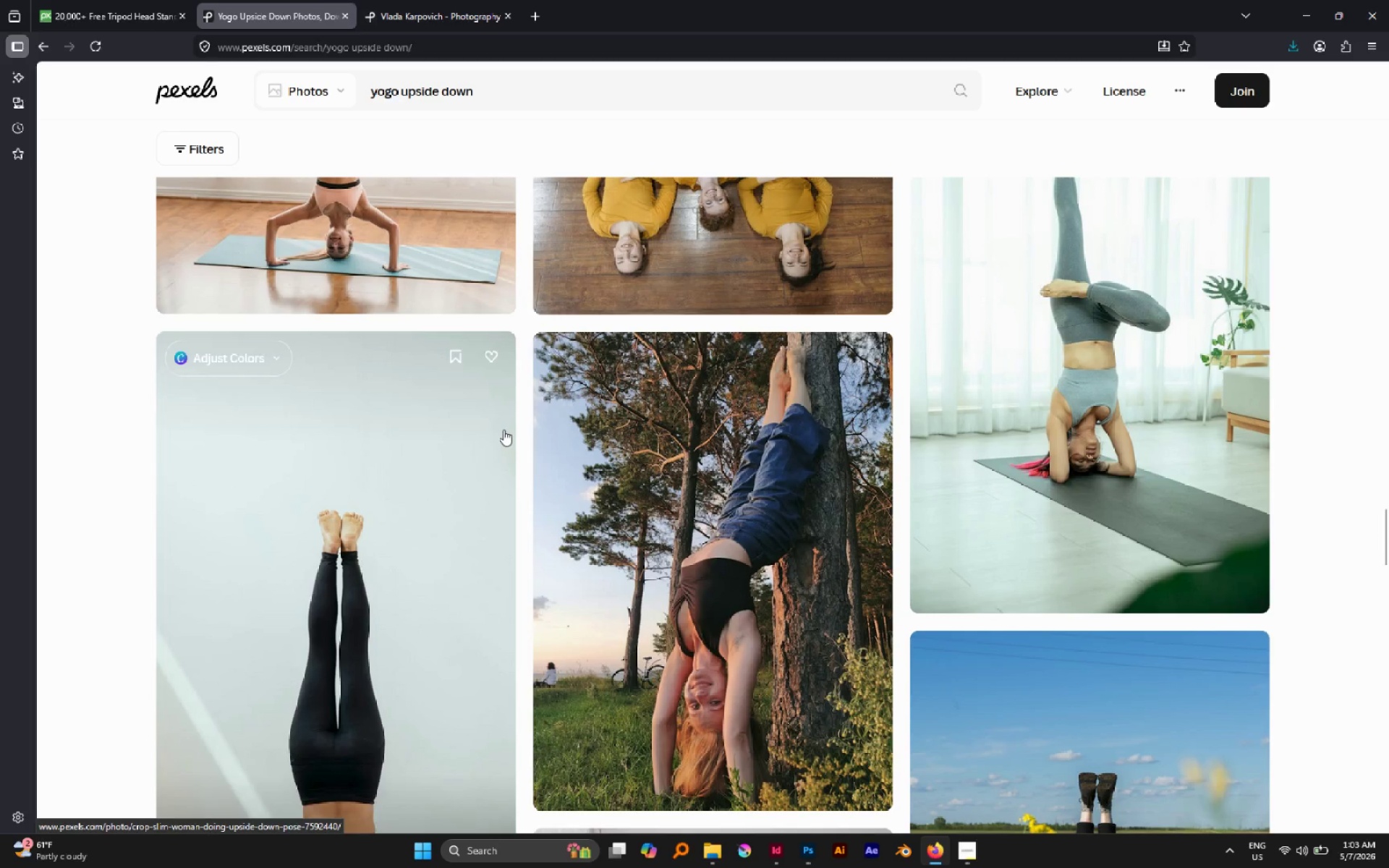 
scroll: coordinate [933, 336], scroll_direction: down, amount: 23.0
 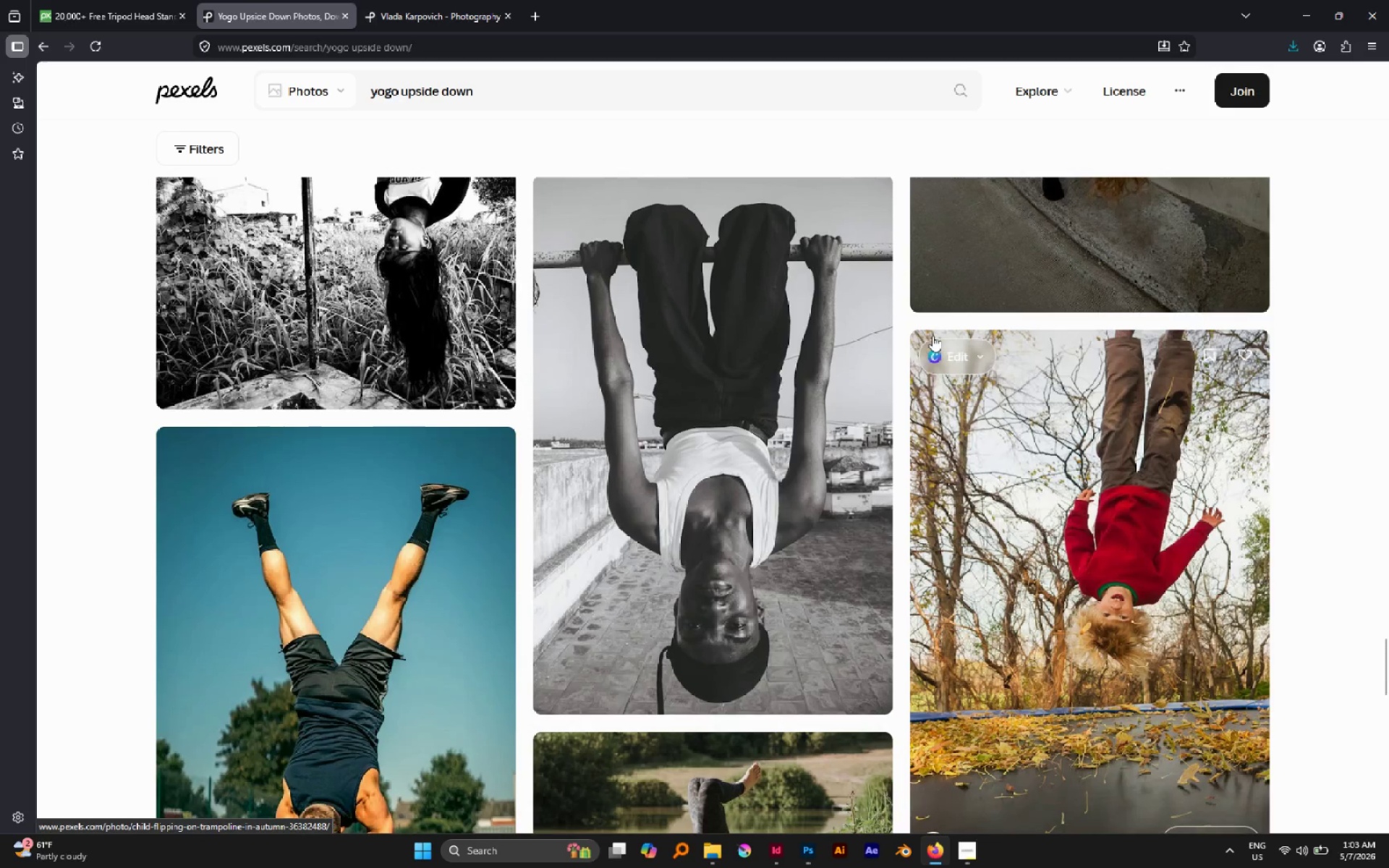 
left_click([1047, 324])
 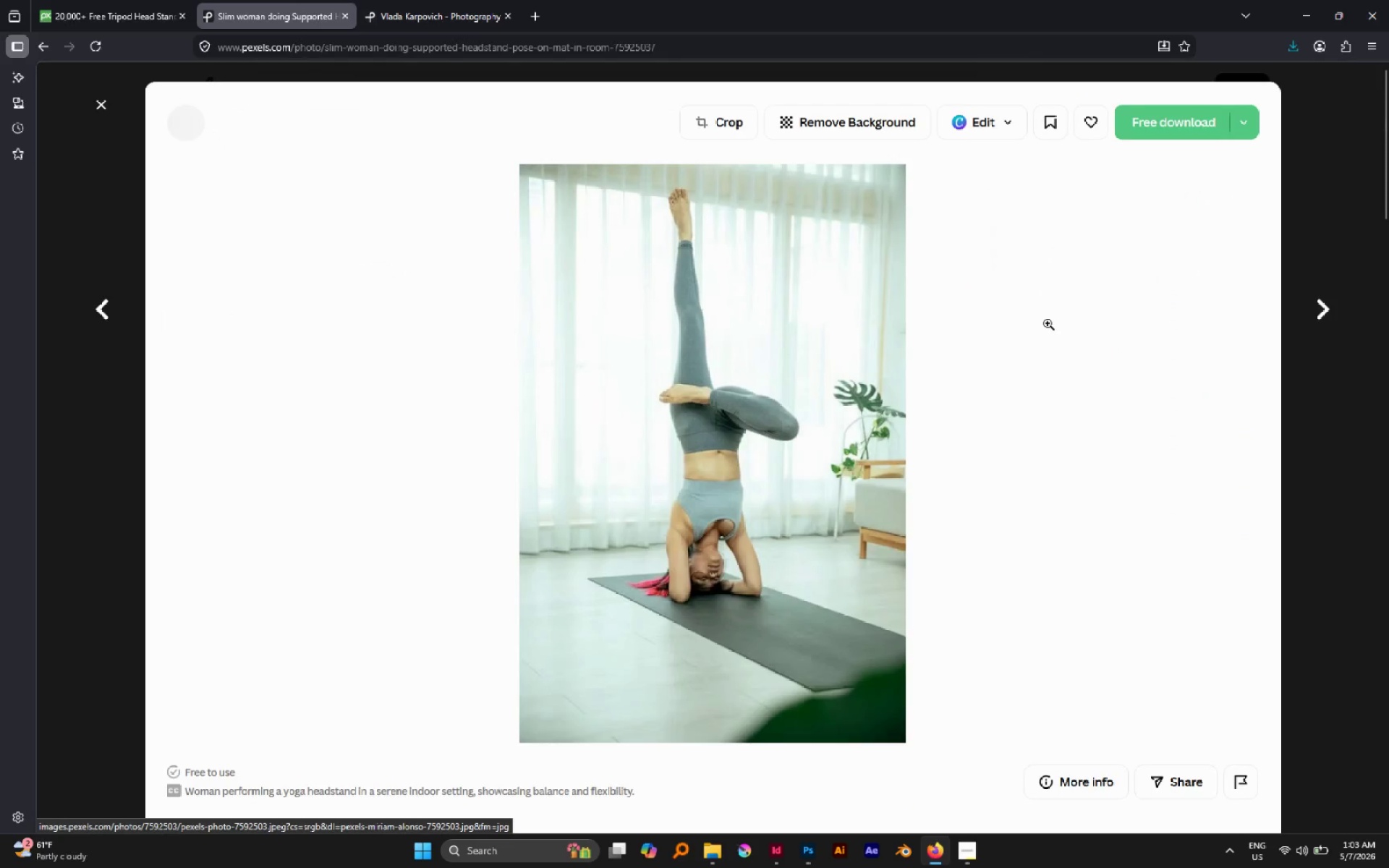 
scroll: coordinate [930, 335], scroll_direction: up, amount: 22.0
 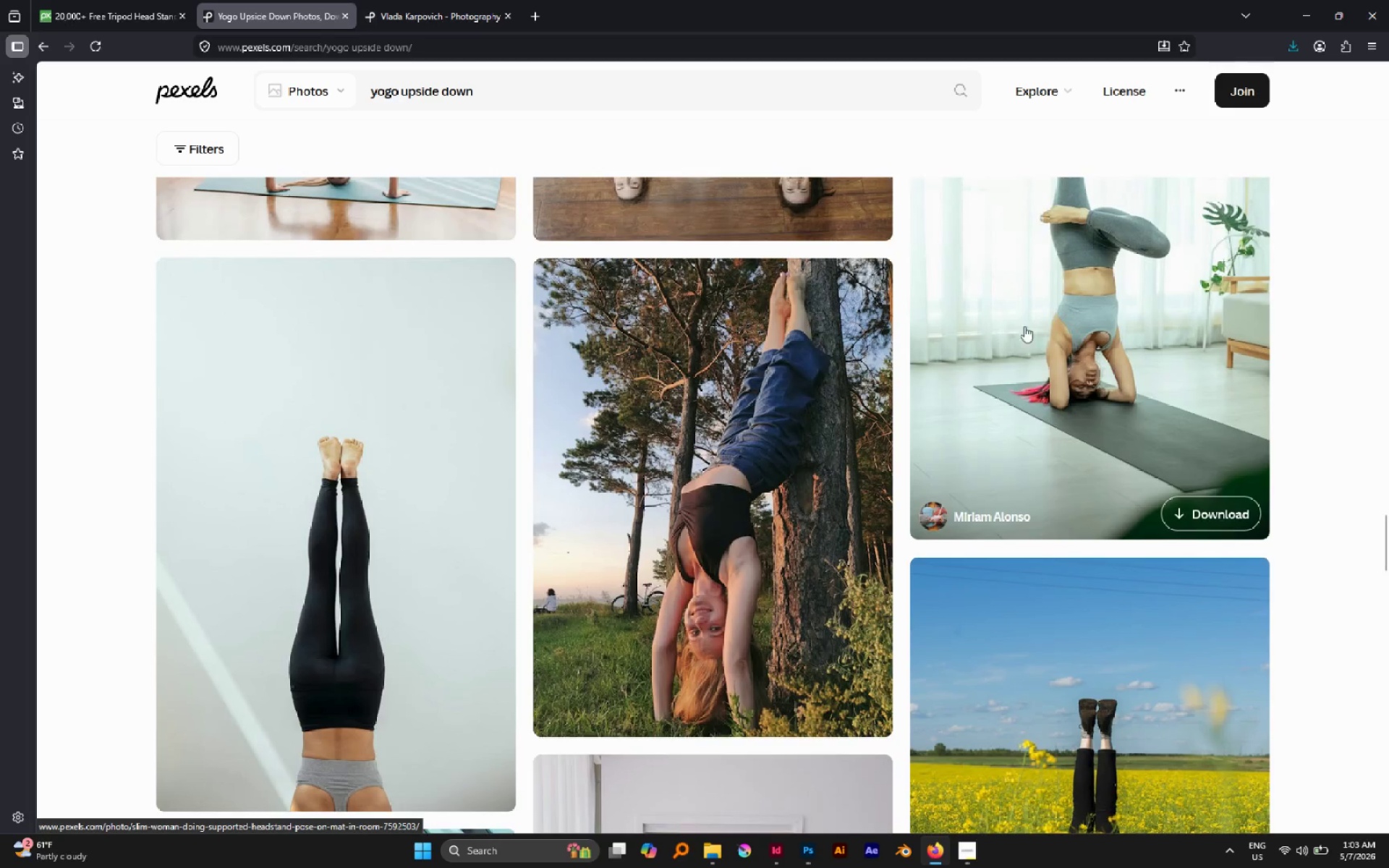 
scroll: coordinate [1042, 324], scroll_direction: down, amount: 24.0
 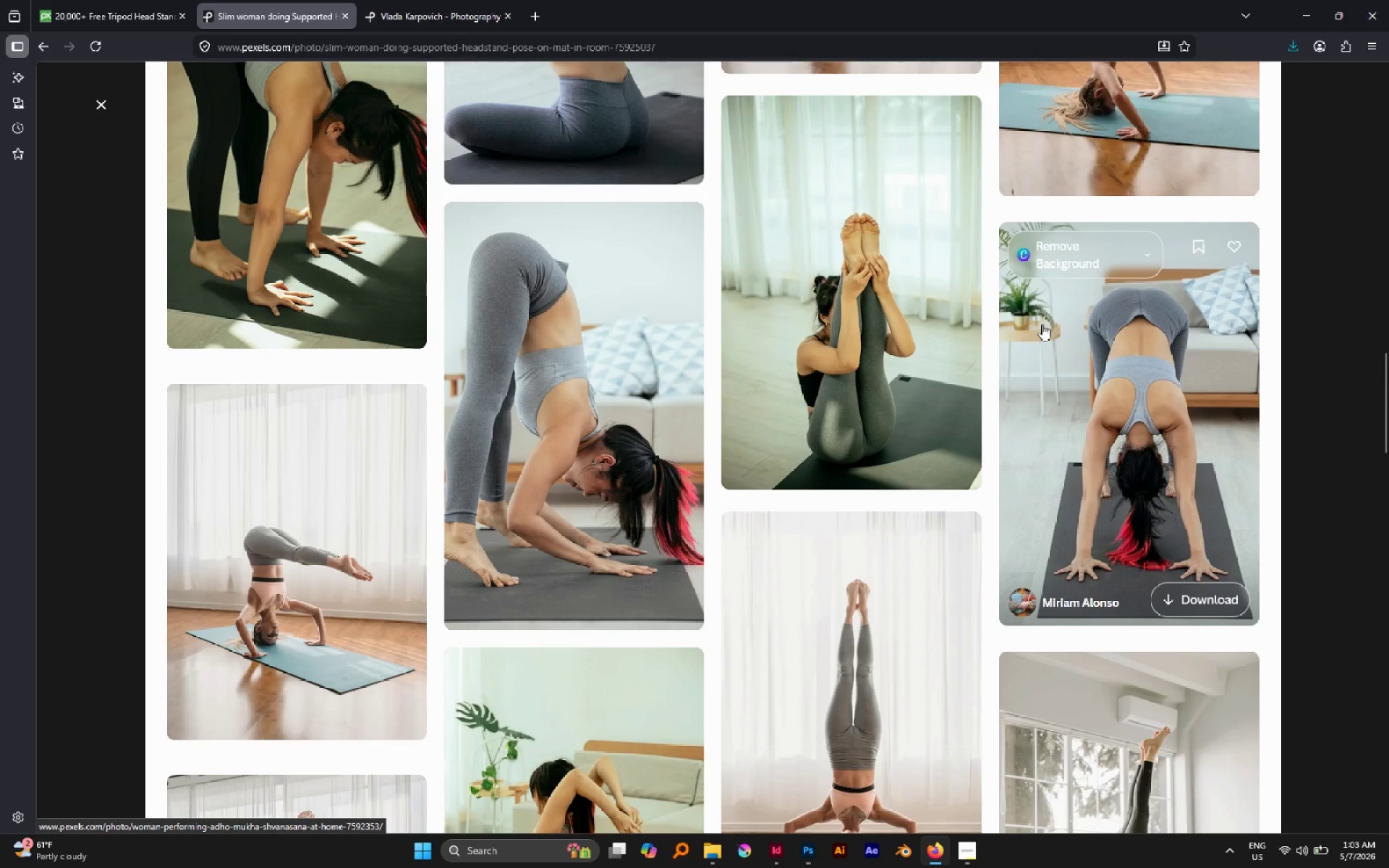 
scroll: coordinate [1041, 328], scroll_direction: down, amount: 27.0
 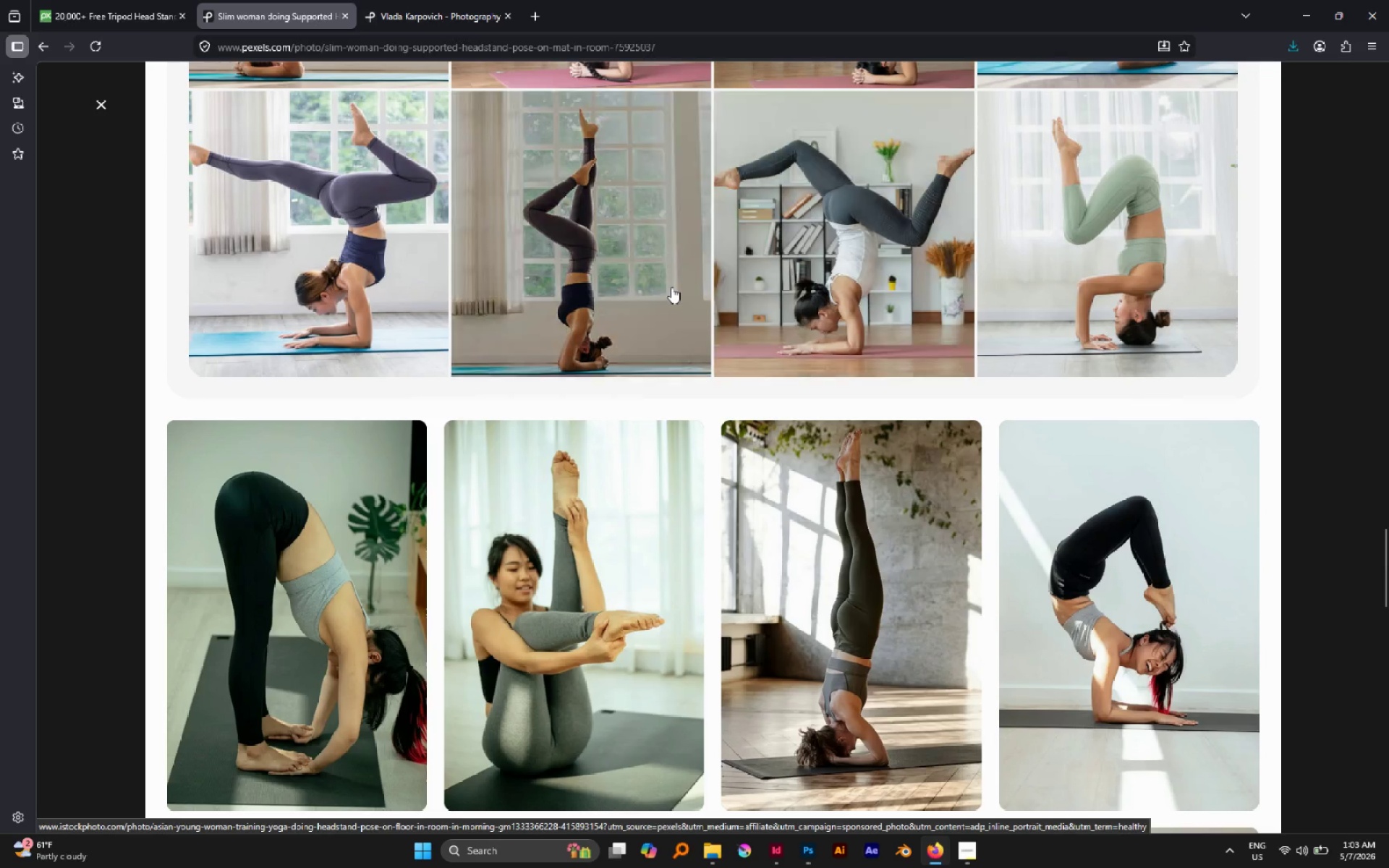 
wait(10.11)
 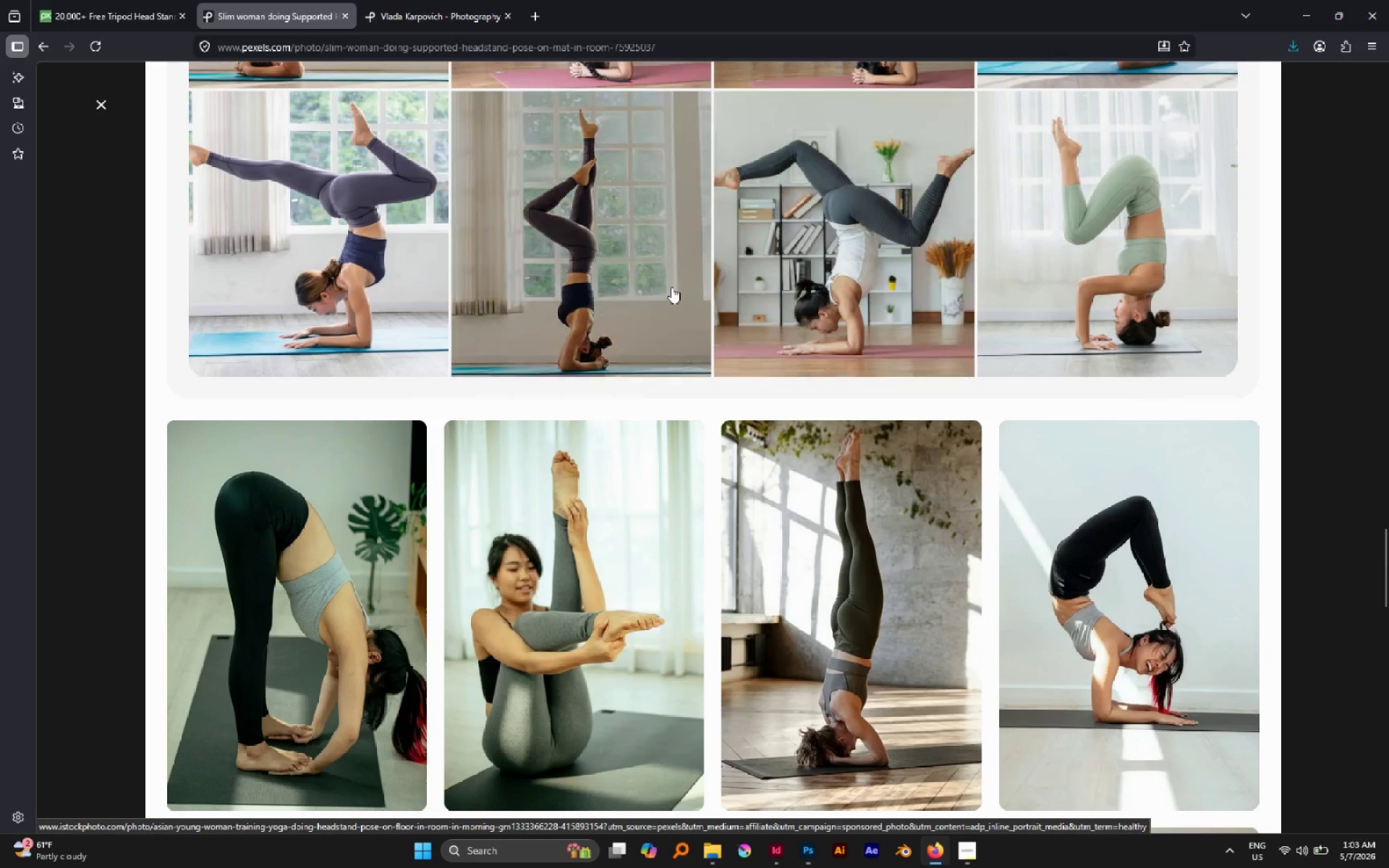 
left_click([679, 18])
 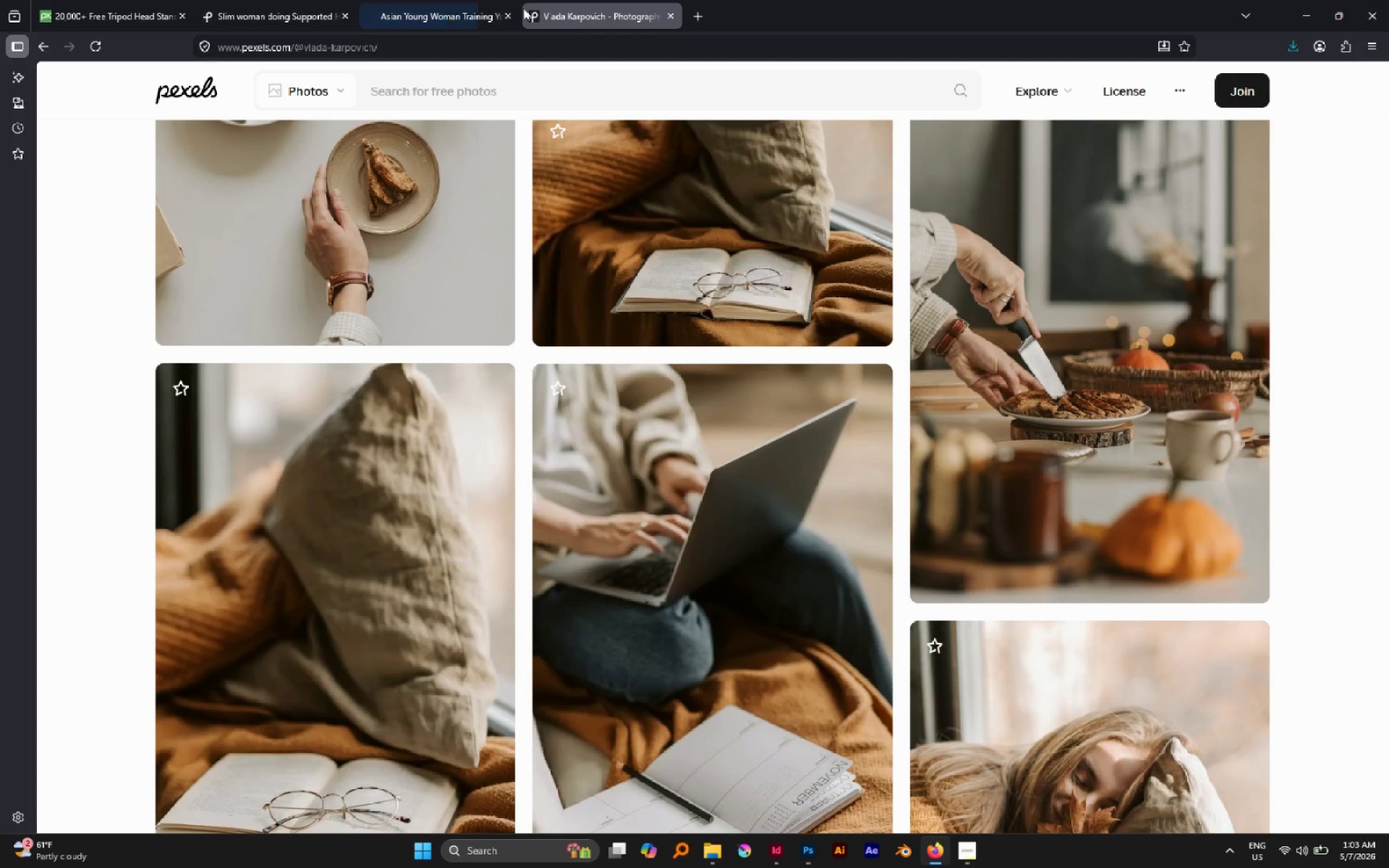 
left_click([441, 0])
 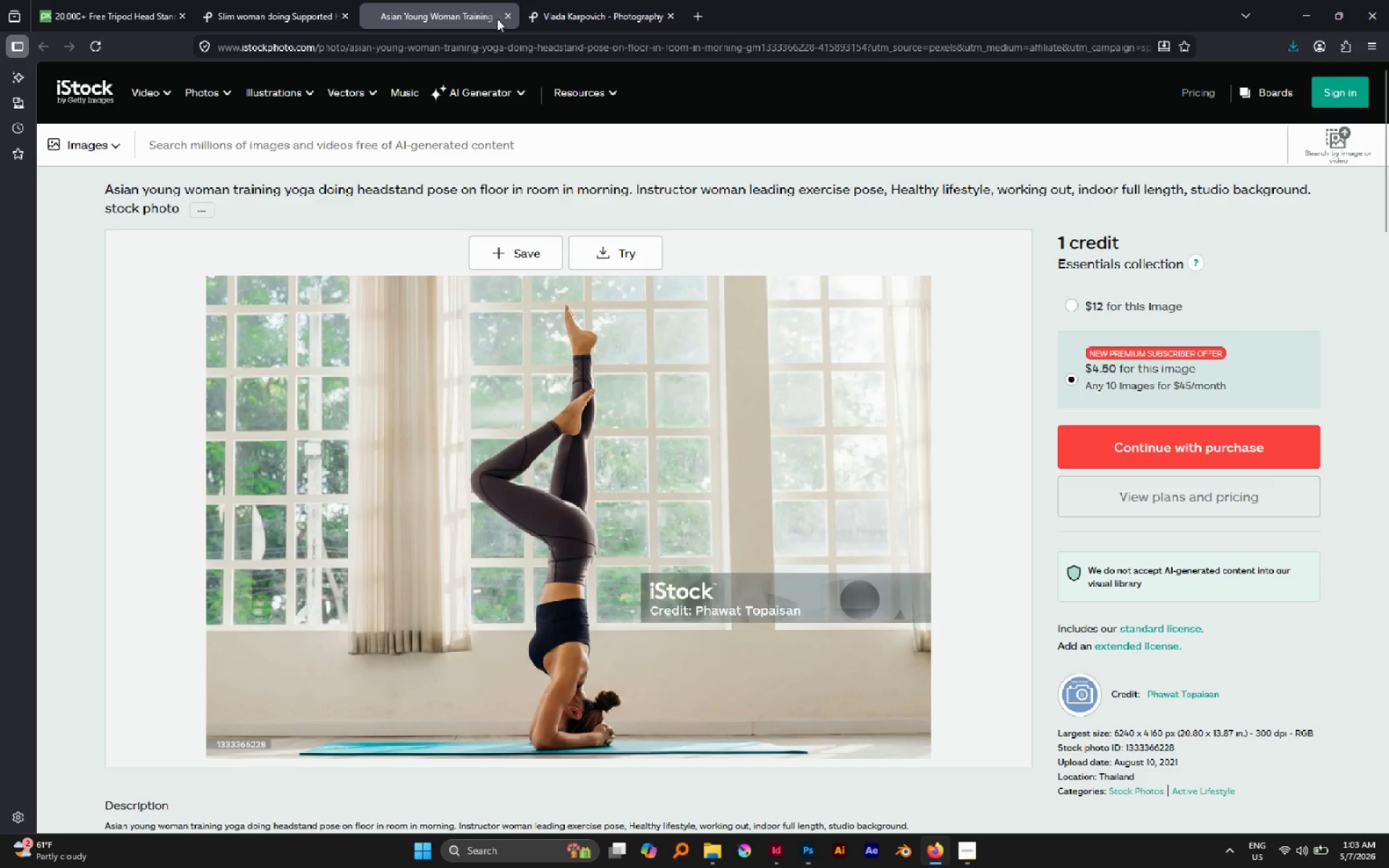 
left_click([511, 18])
 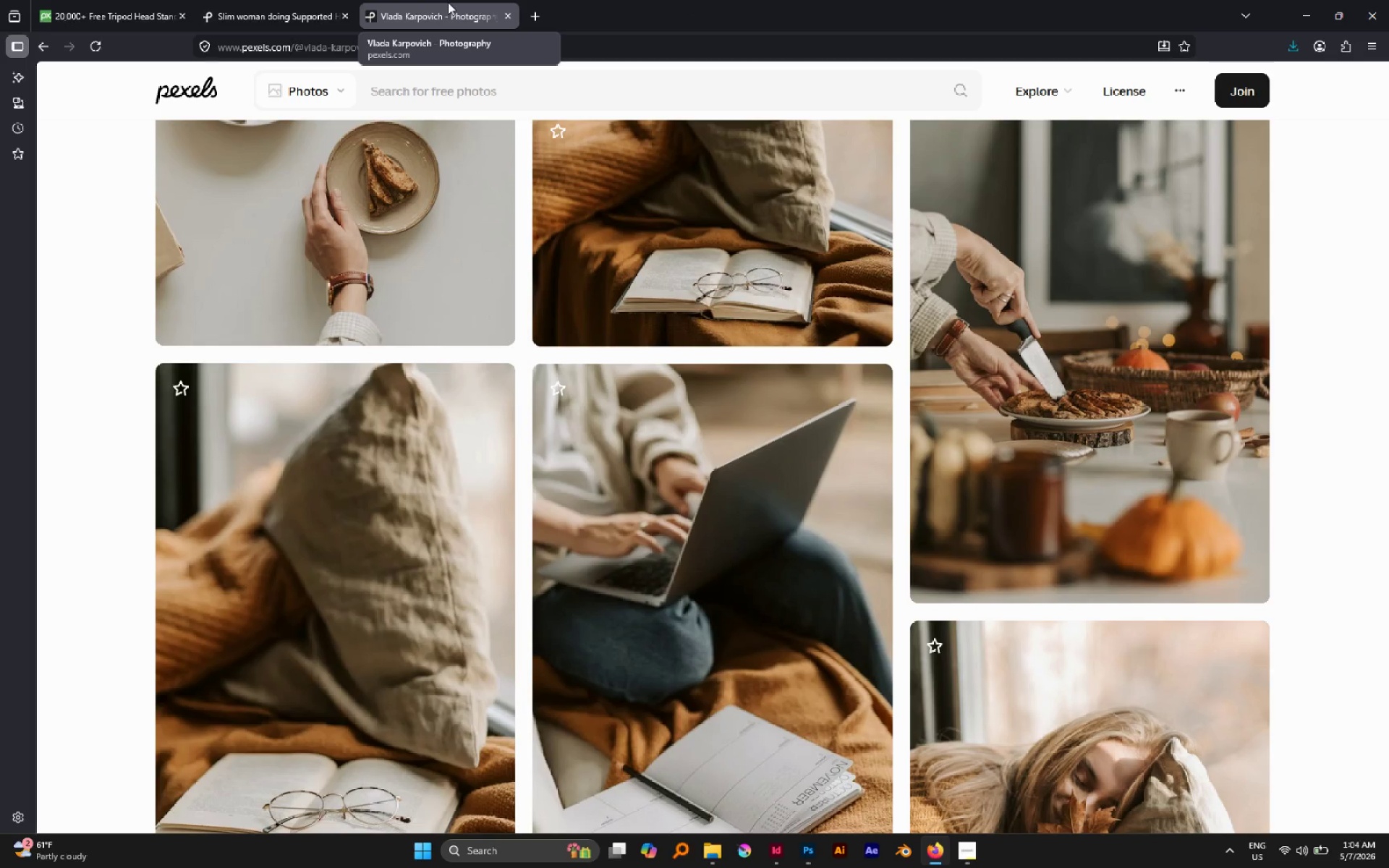 
scroll: coordinate [561, 150], scroll_direction: down, amount: 7.0
 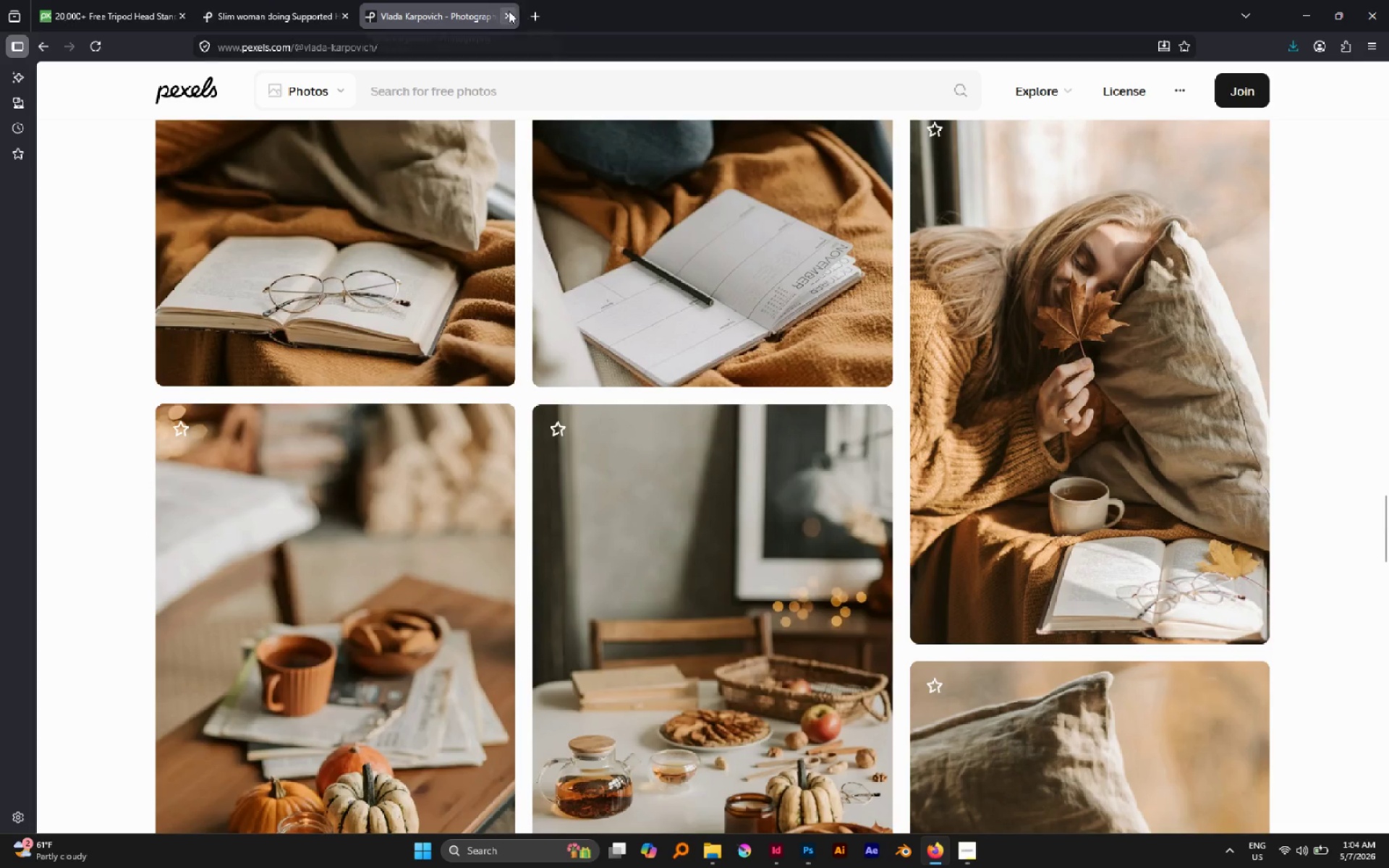 
left_click([507, 12])
 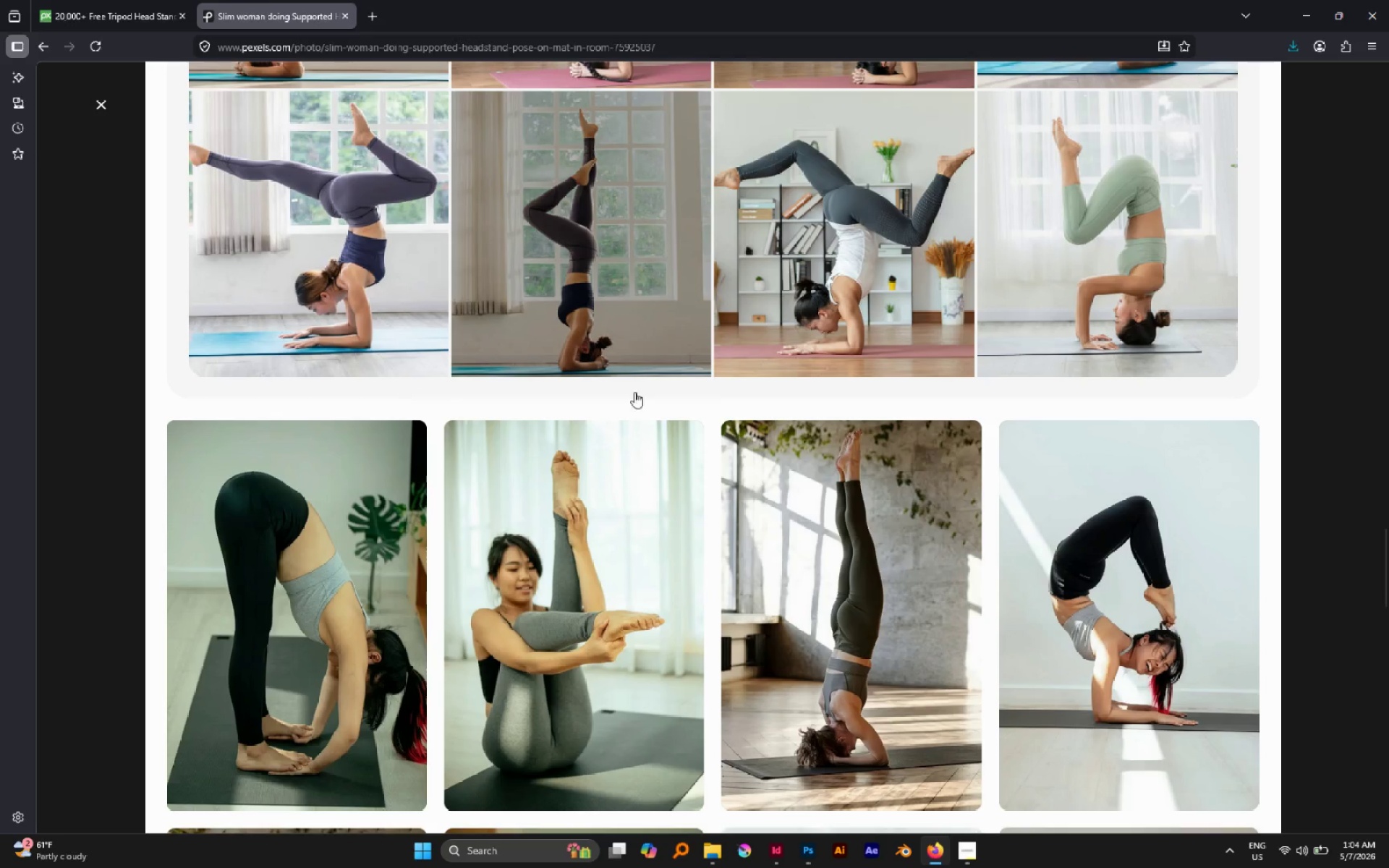 
scroll: coordinate [619, 382], scroll_direction: down, amount: 33.0
 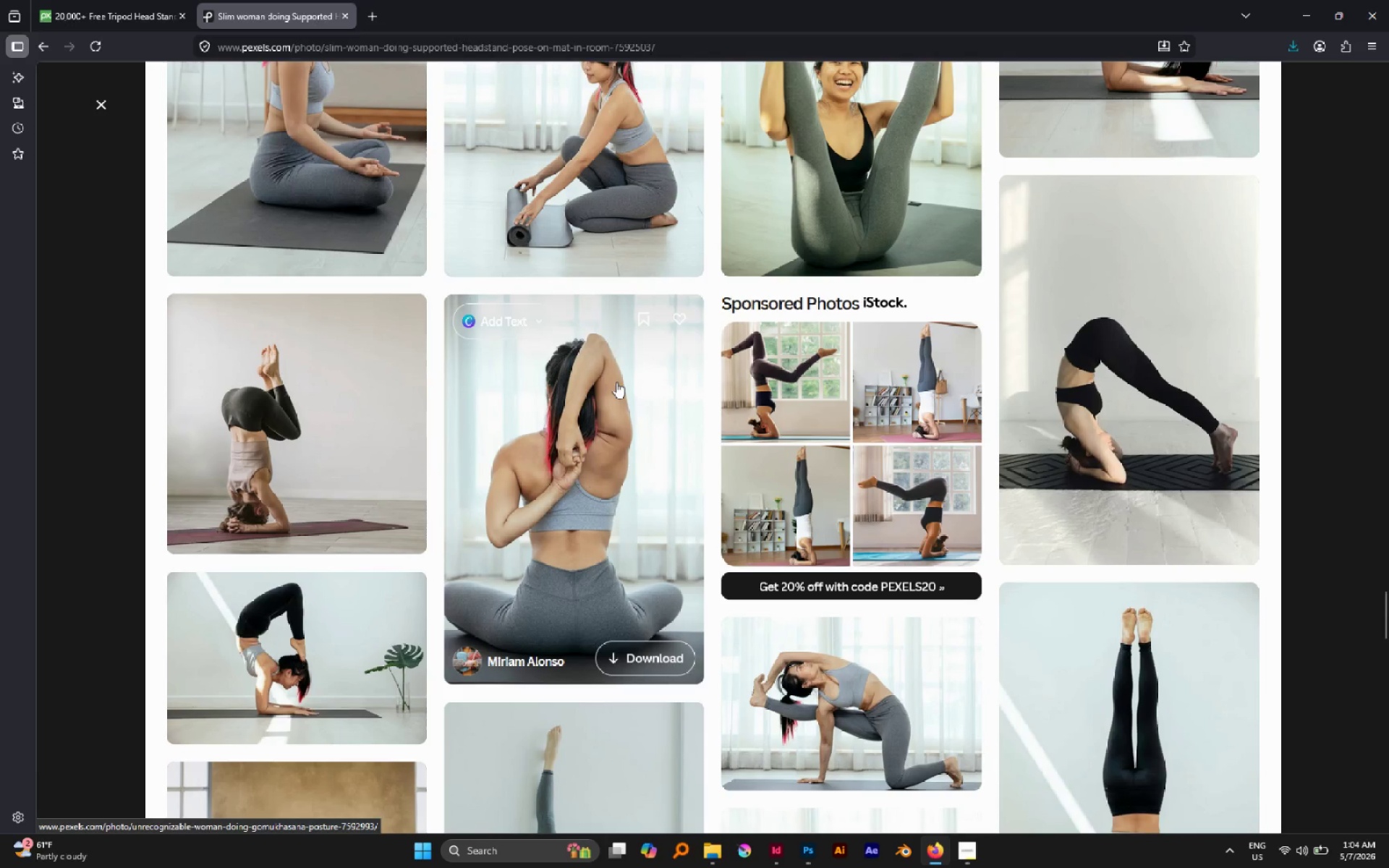 
scroll: coordinate [616, 381], scroll_direction: up, amount: 2.0
 